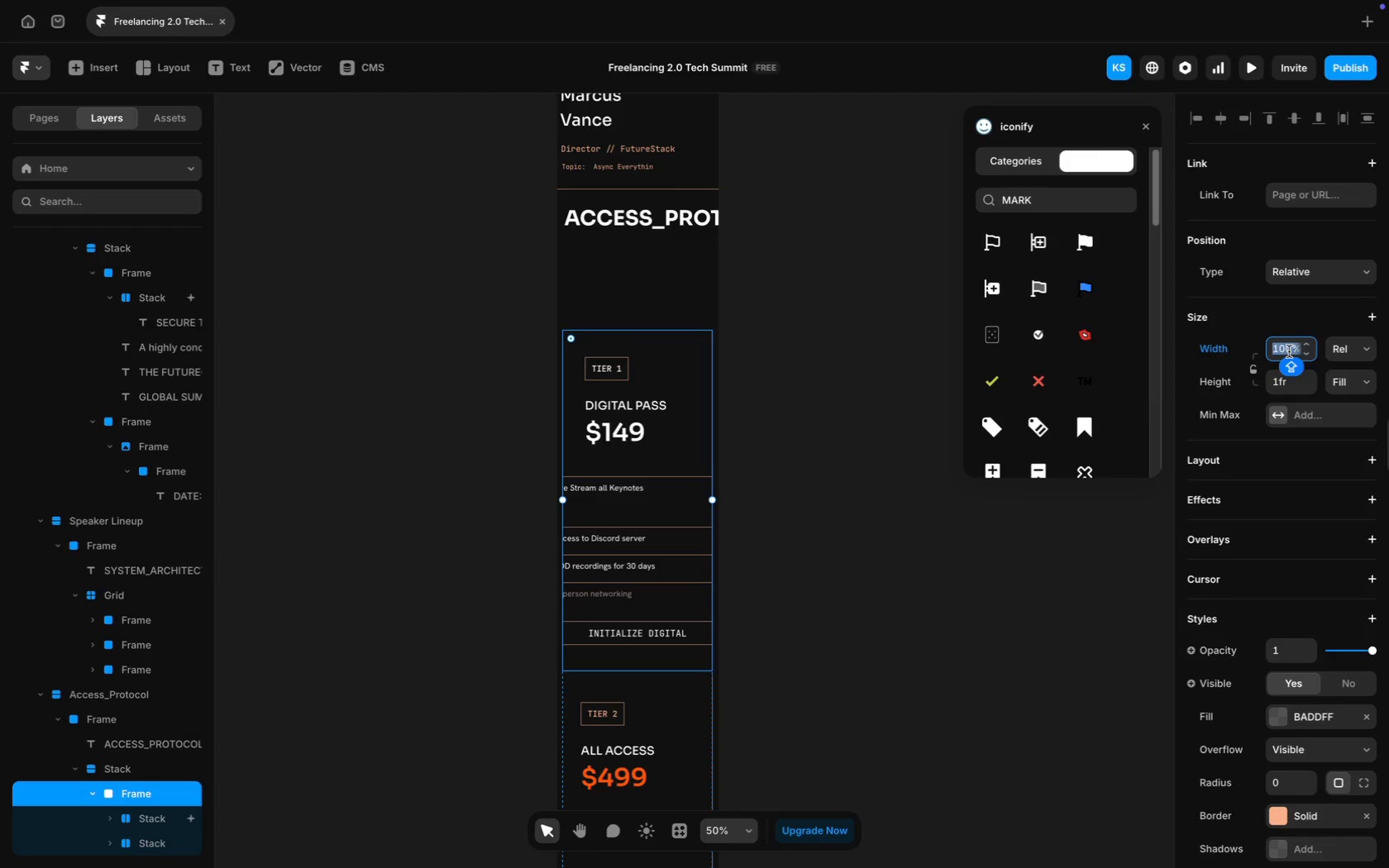 
type(95)
key(Backspace)
key(Backspace)
key(Backspace)
 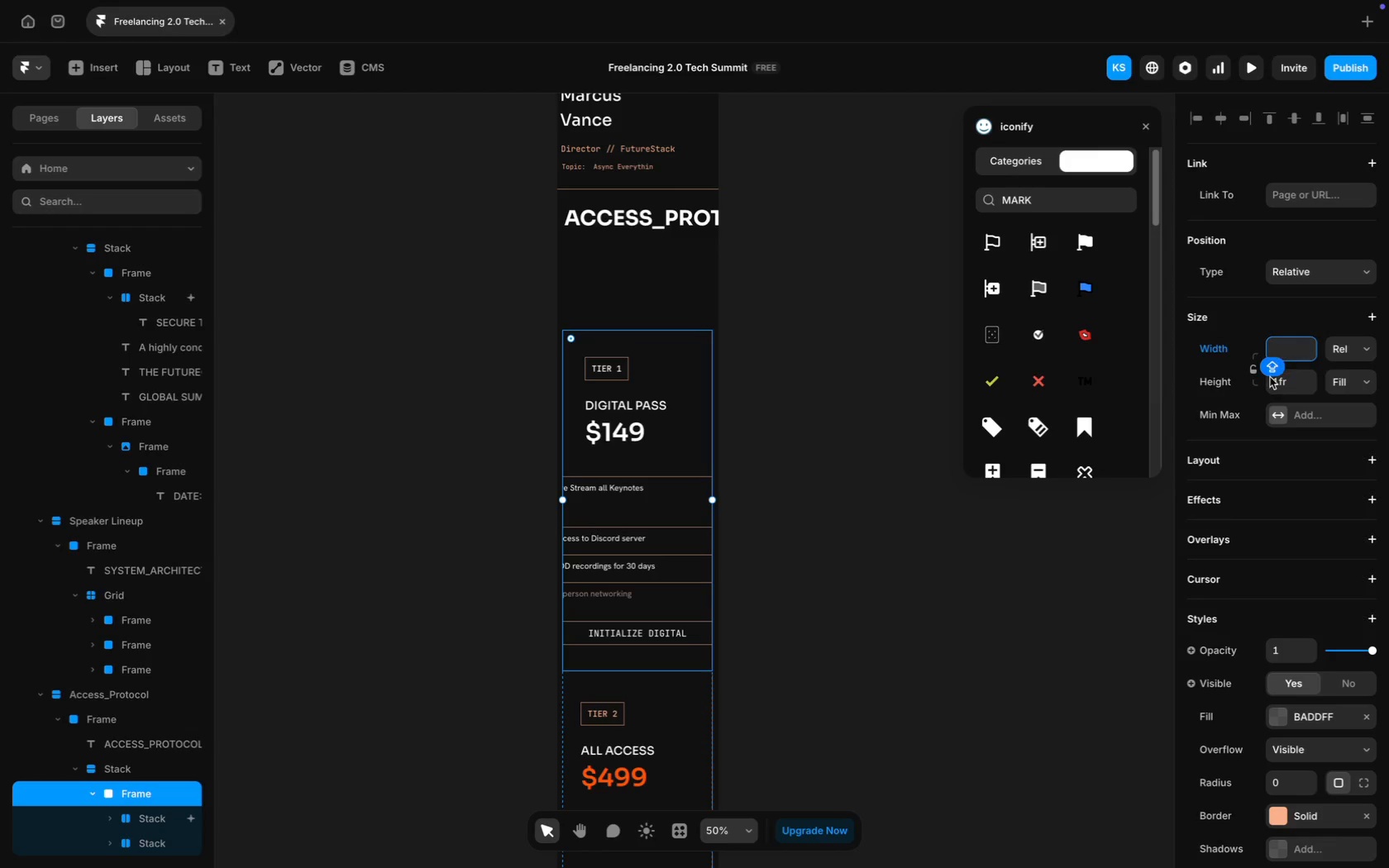 
wait(5.26)
 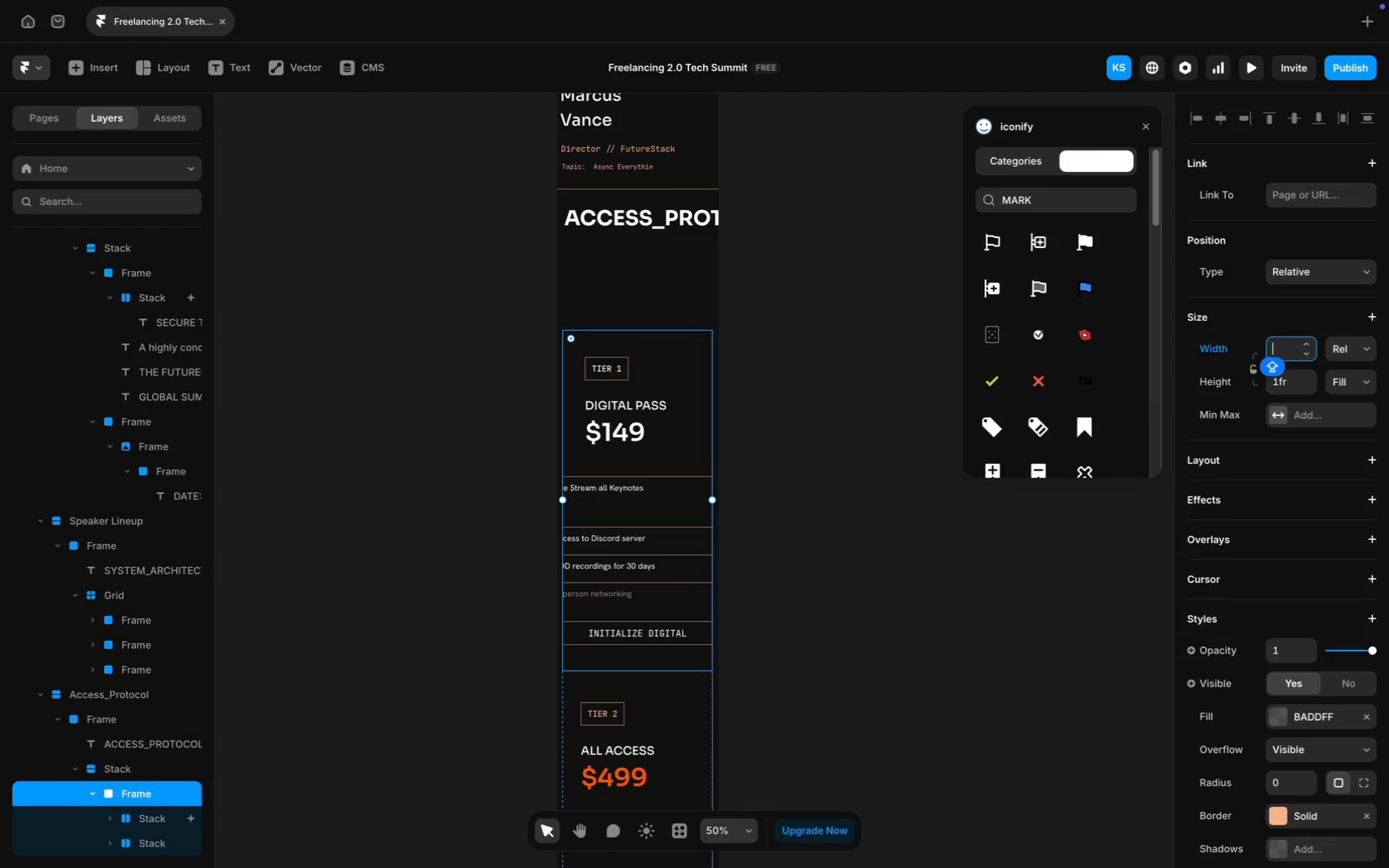 
type(95%)
 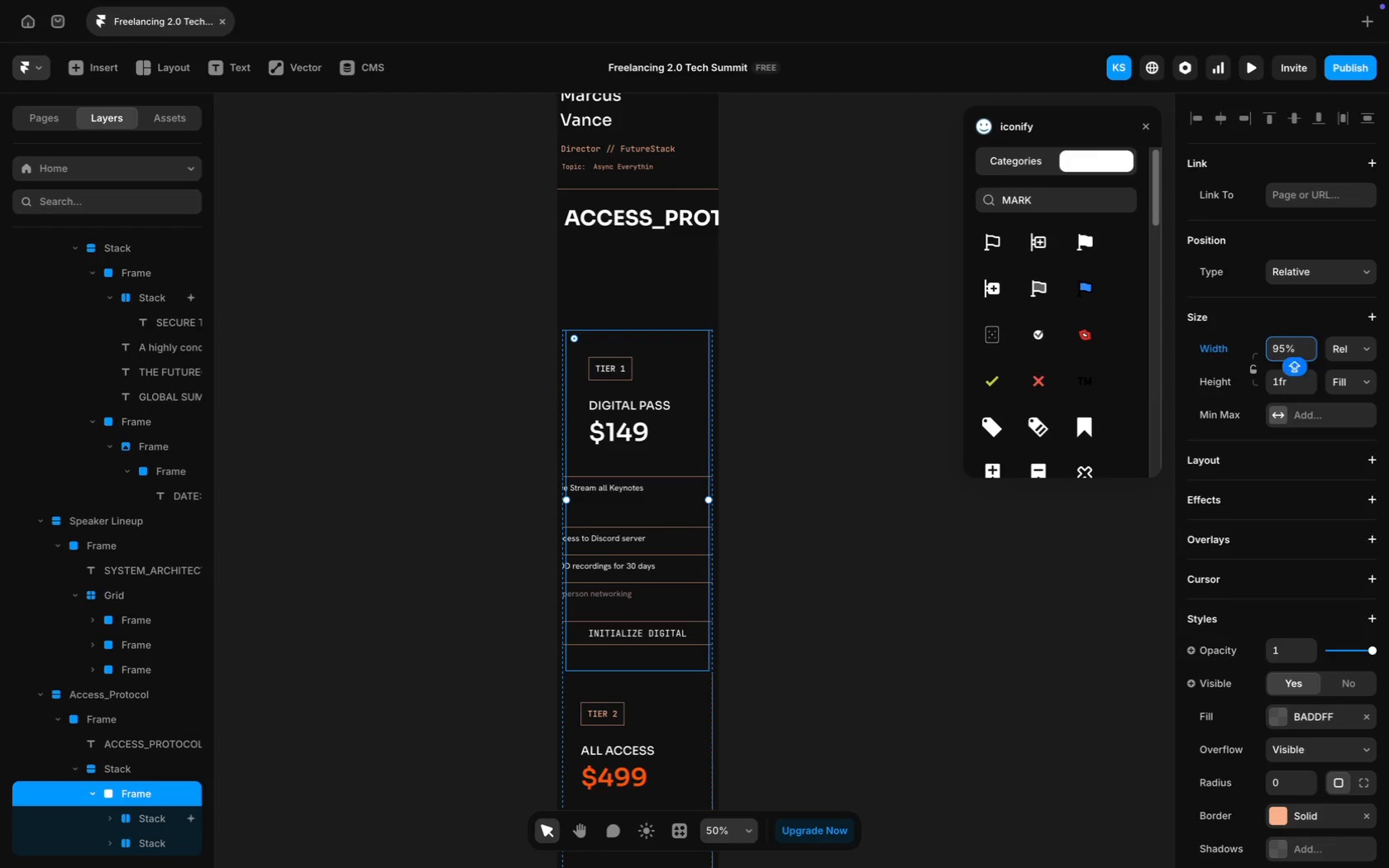 
 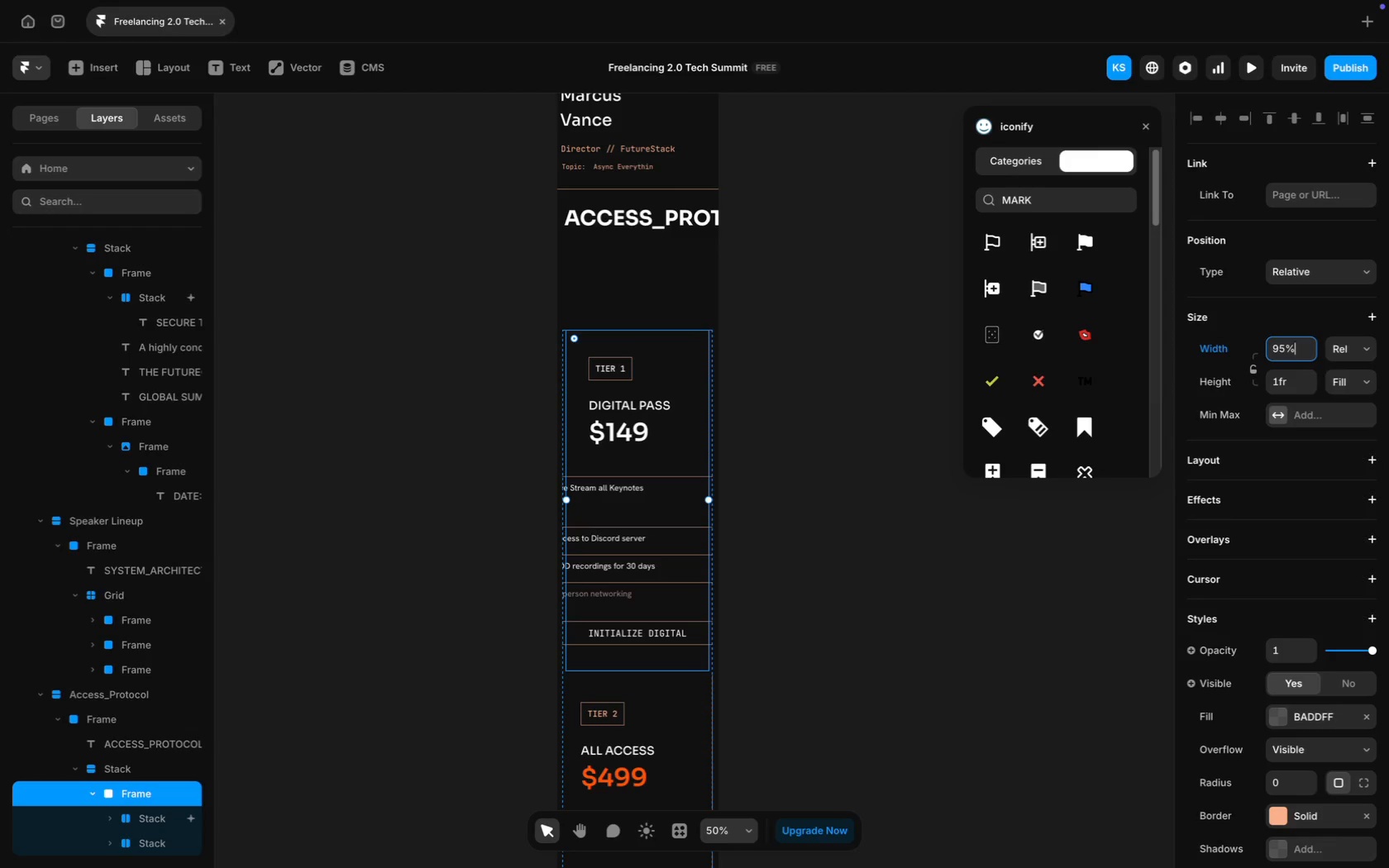 
key(Enter)
 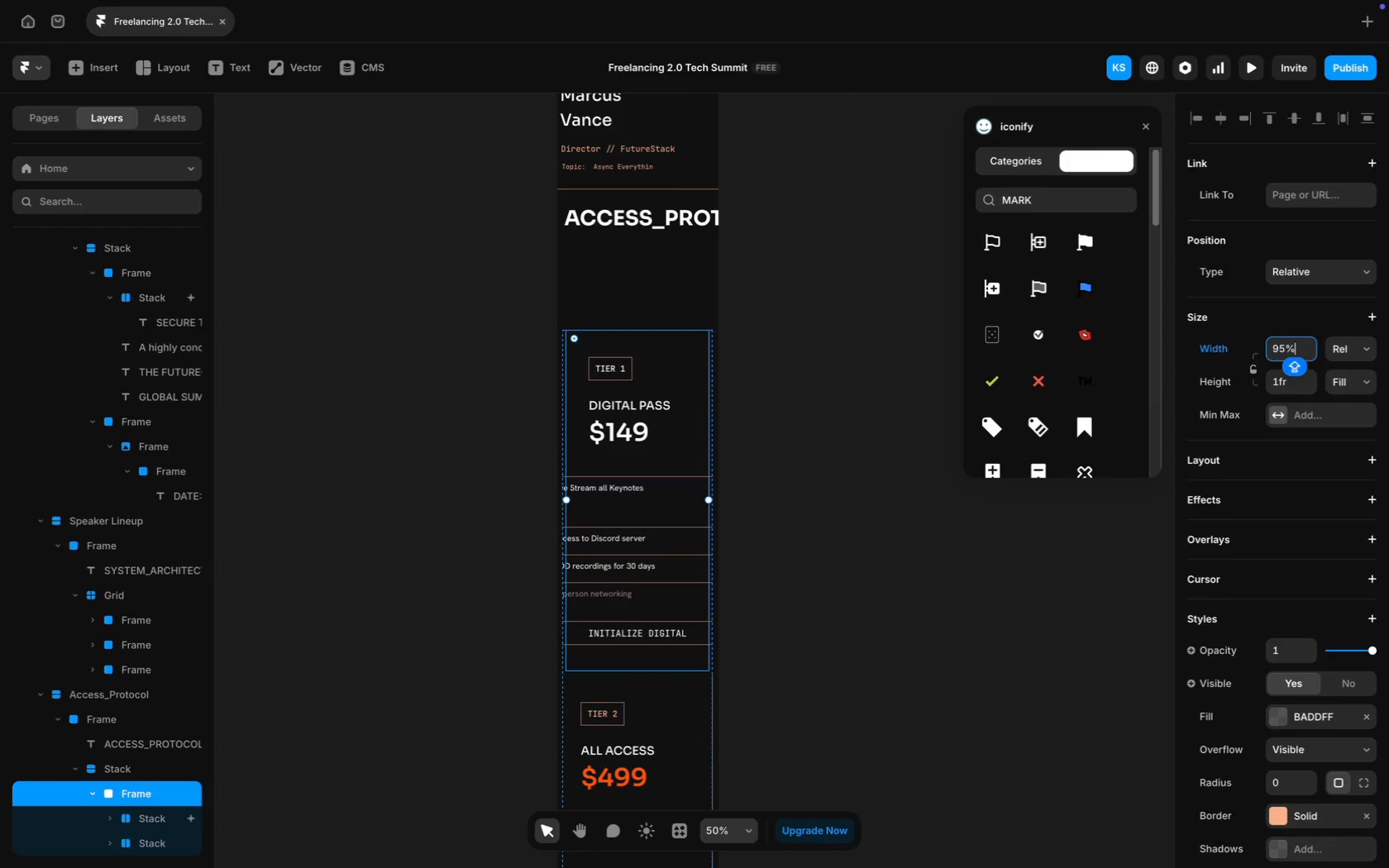 
key(Meta+Z)
 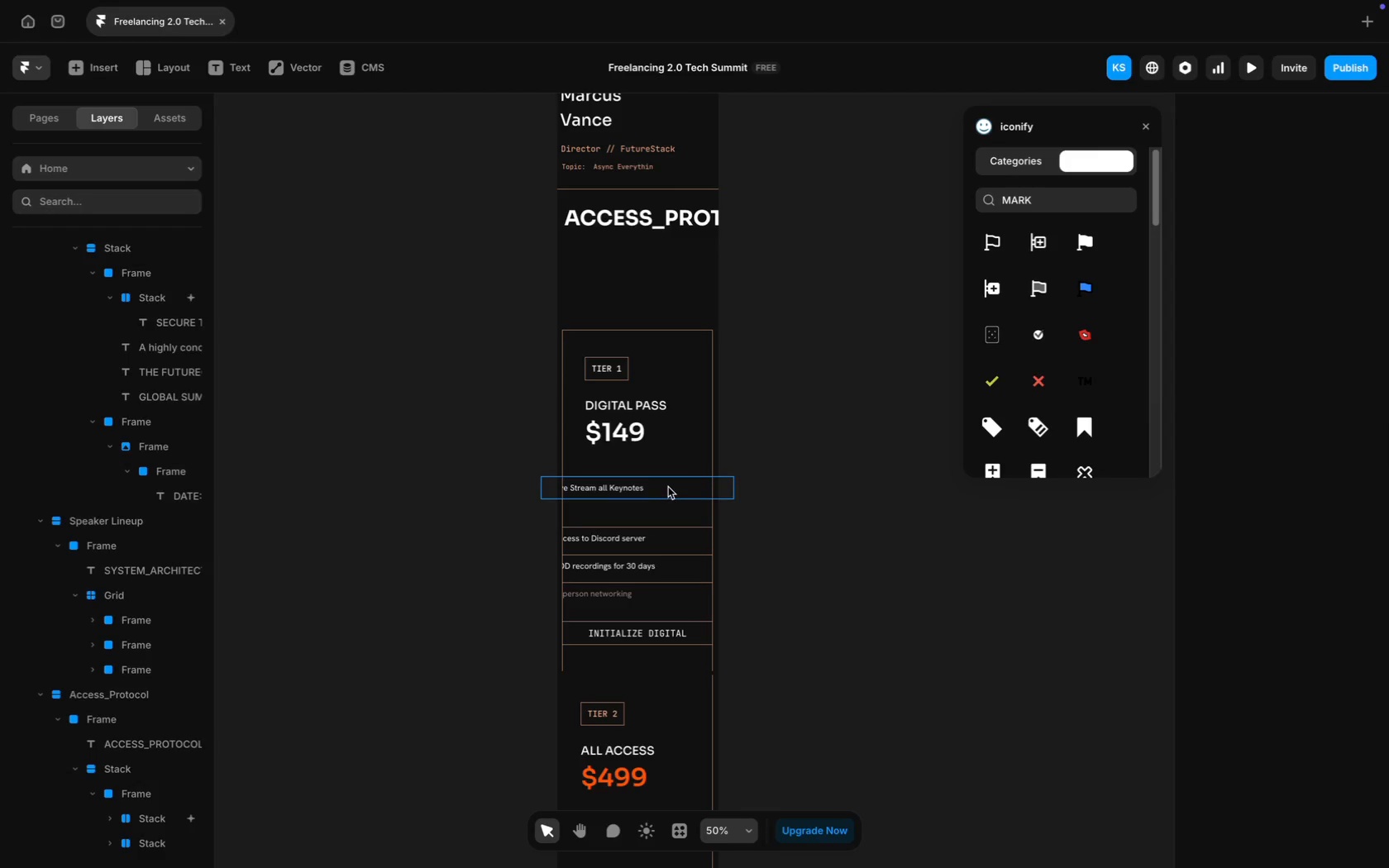 
scroll: coordinate [101, 831], scroll_direction: down, amount: 12.0
 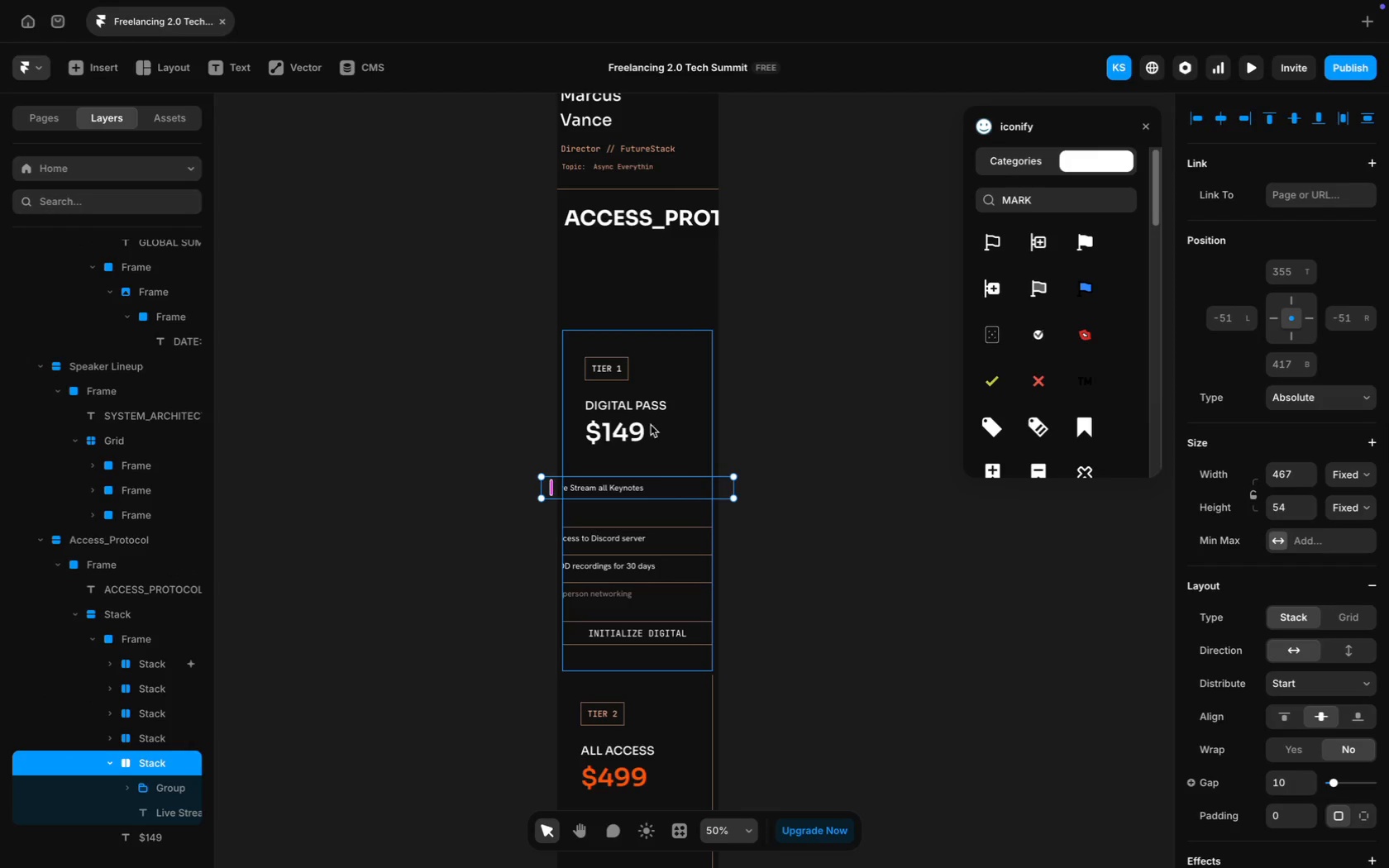 
left_click([643, 408])
 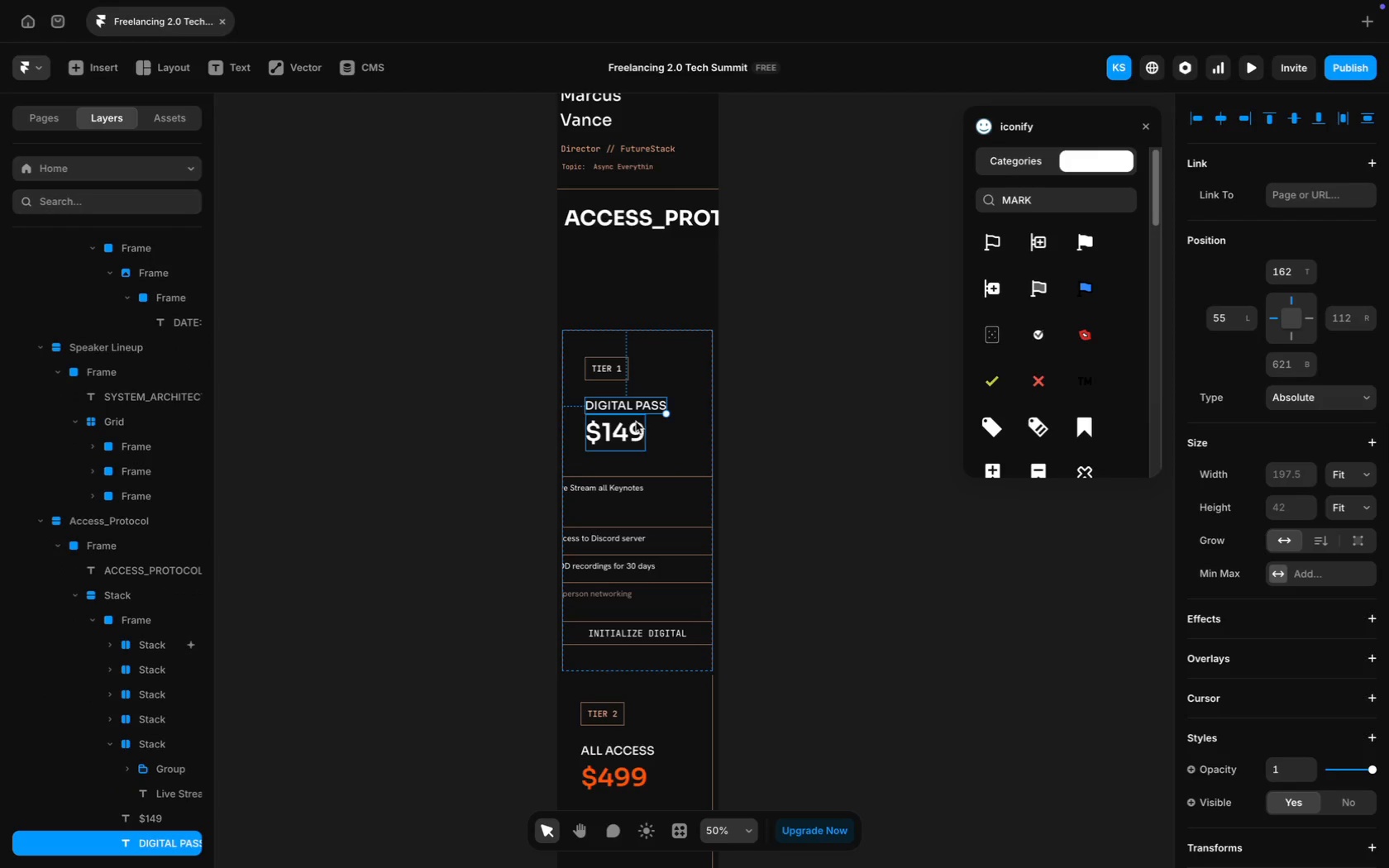 
hold_key(key=ShiftLeft, duration=2.21)
left_click([617, 377])
 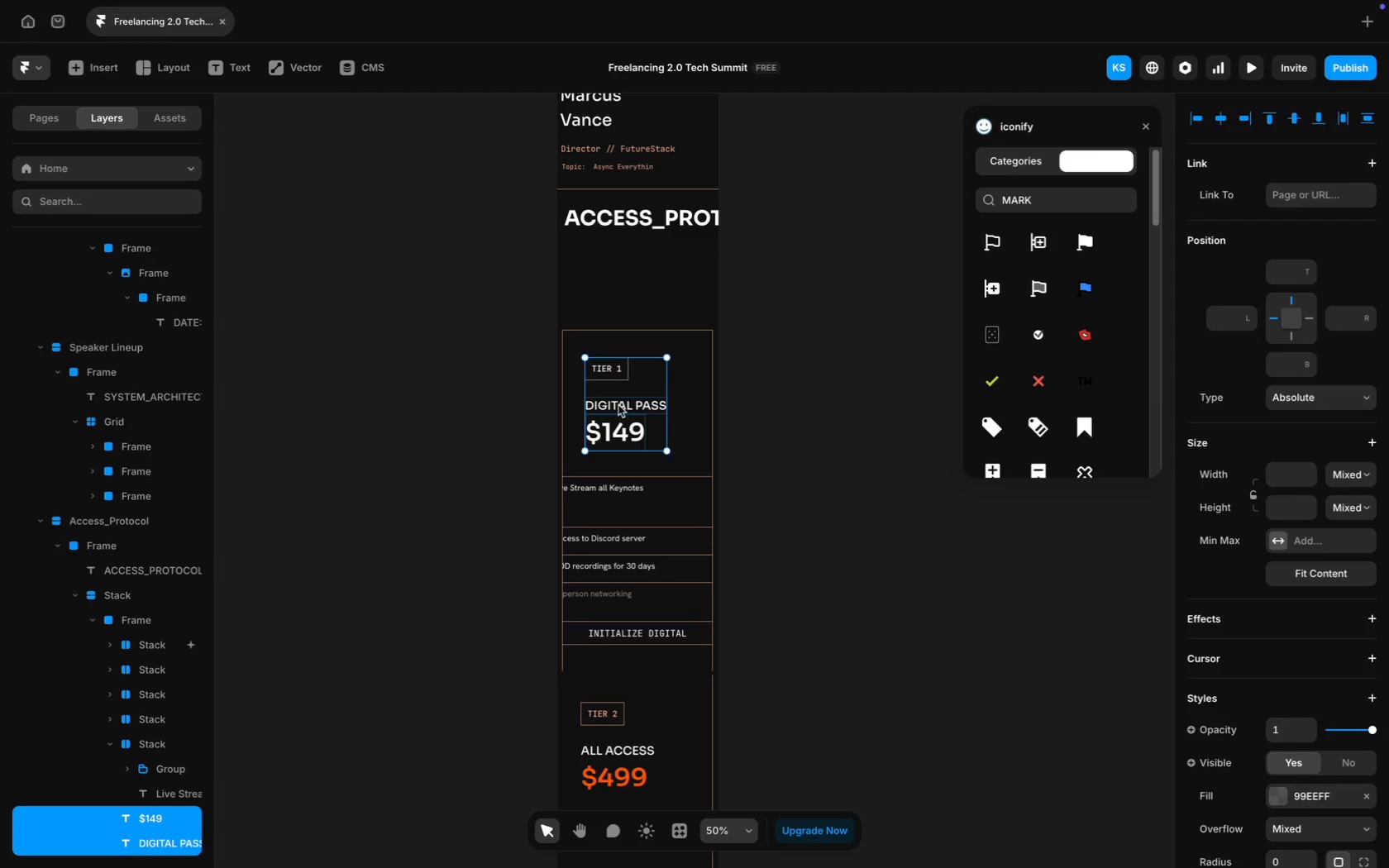 
left_click_drag(start_coordinate=[618, 405], to_coordinate=[606, 405])
 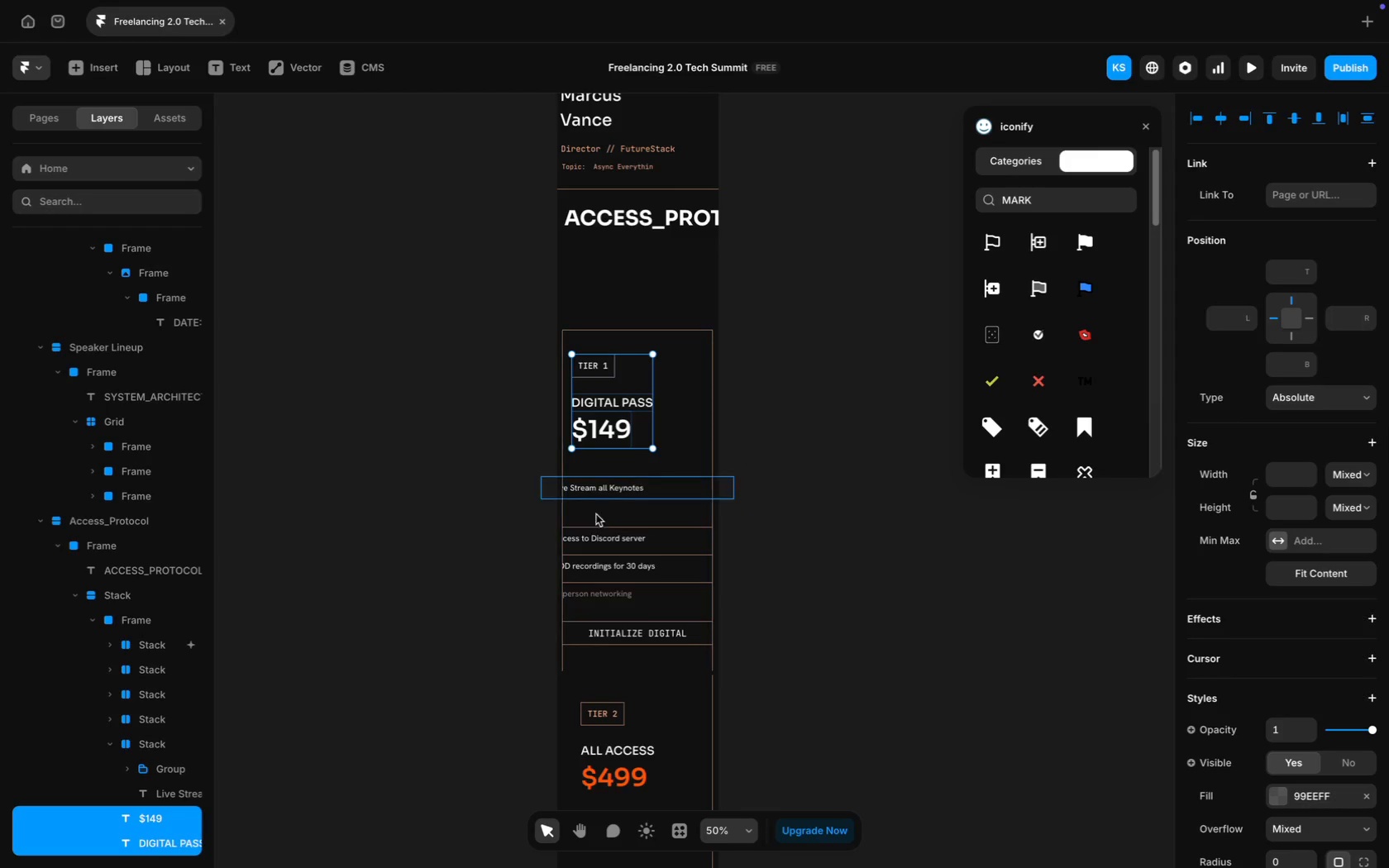 
scroll: coordinate [85, 842], scroll_direction: down, amount: 14.0
 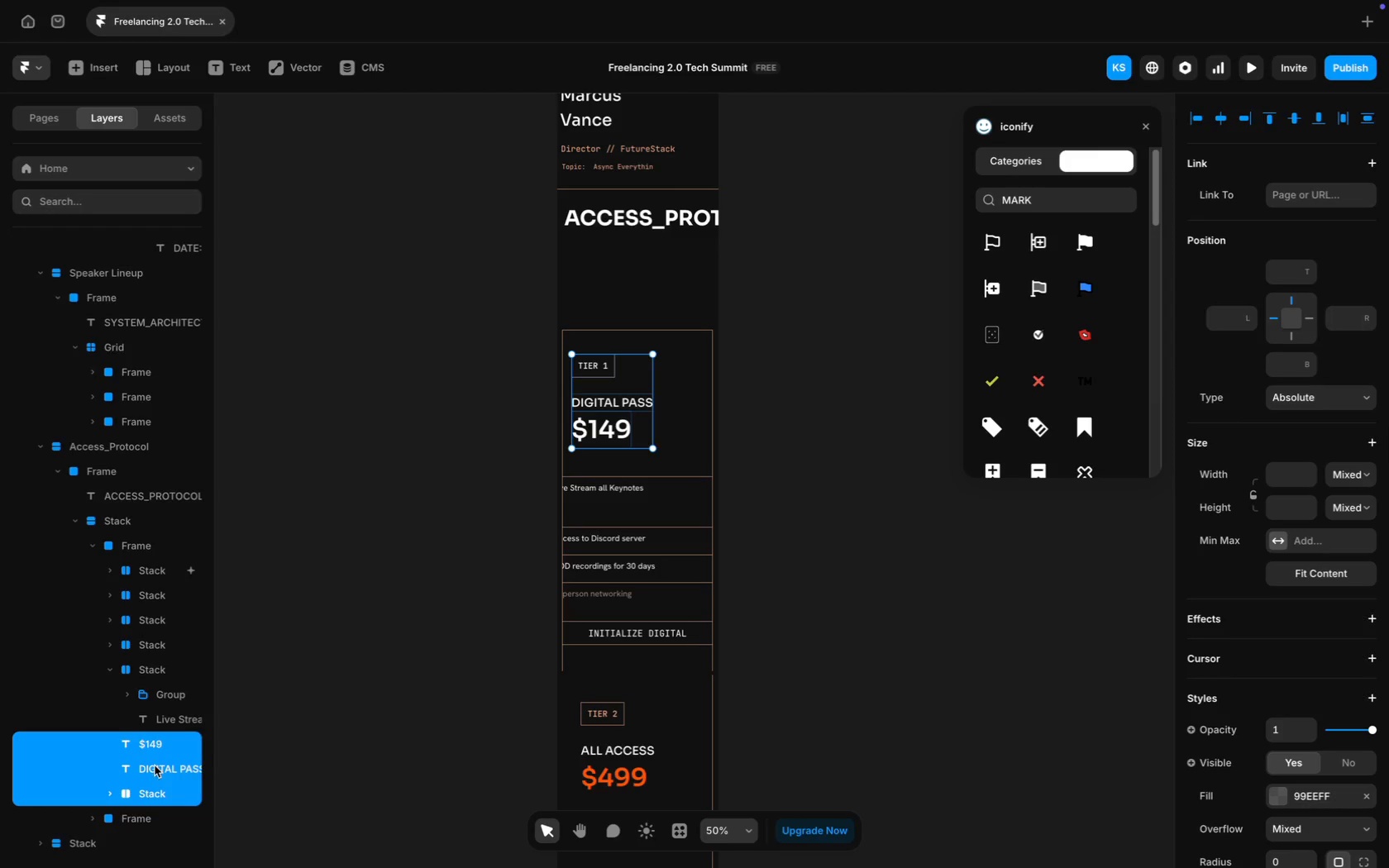 
left_click([135, 794])
 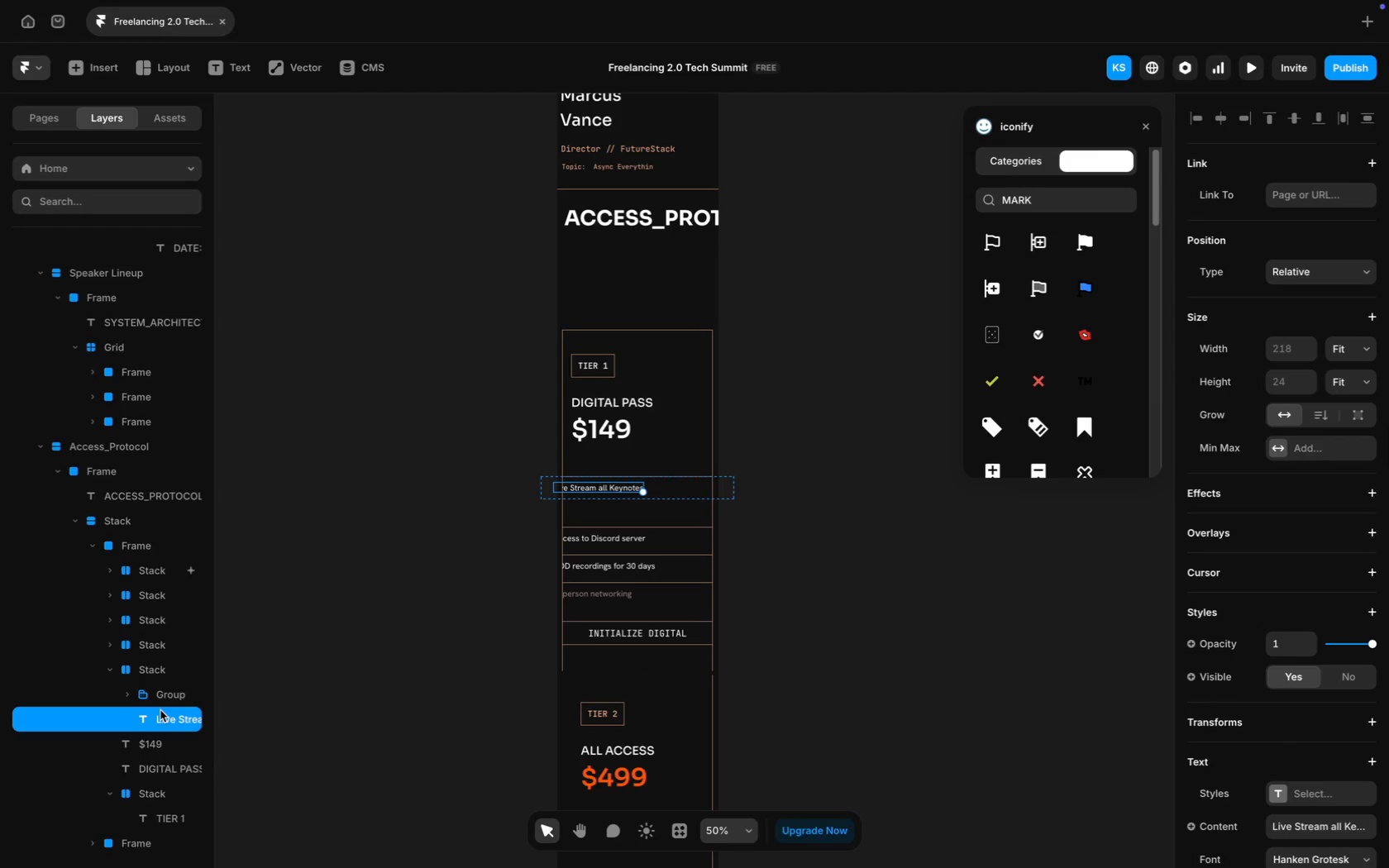 
wait(6.68)
 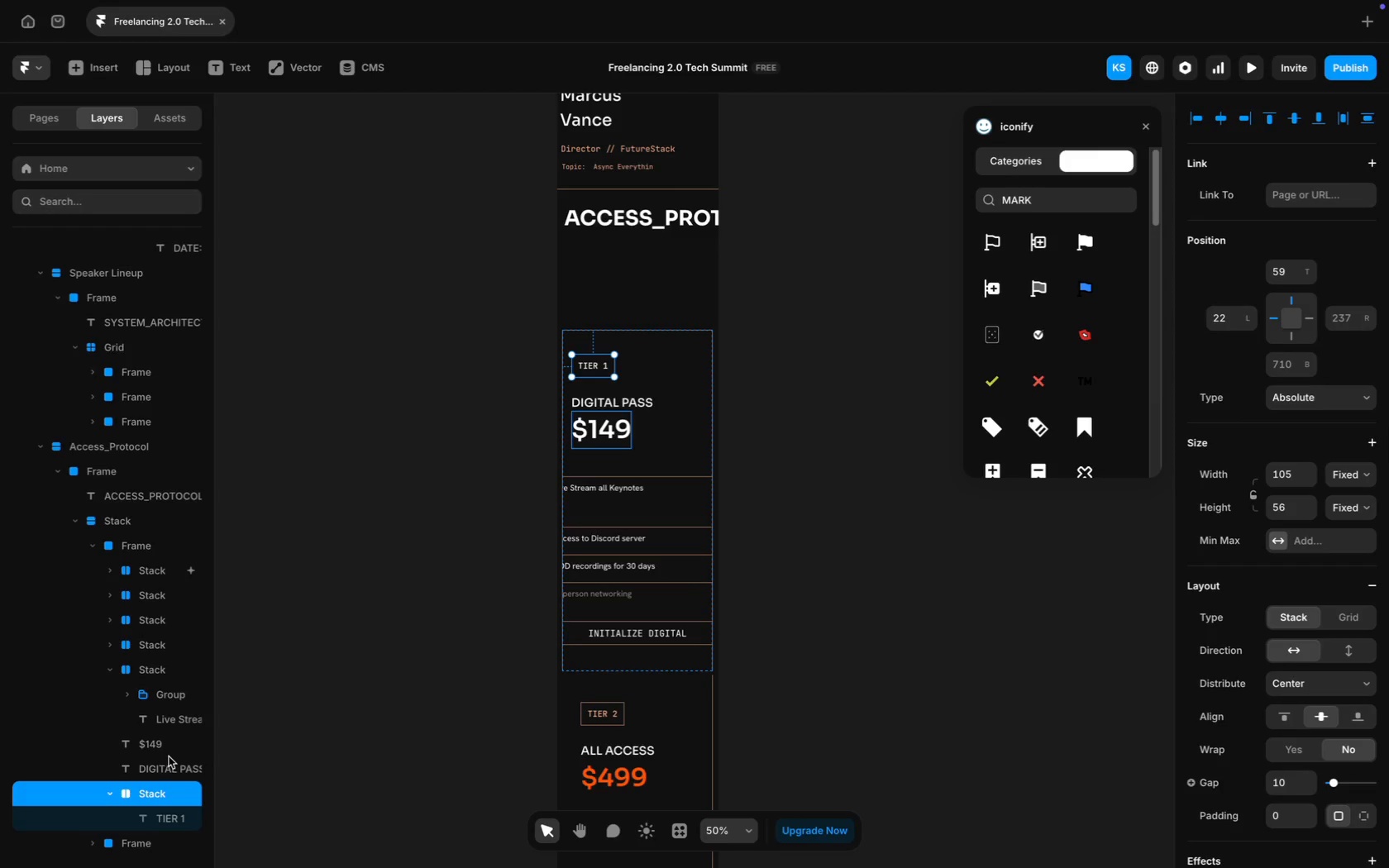 
hold_key(key=ShiftLeft, duration=3.35)
left_click([136, 641])
 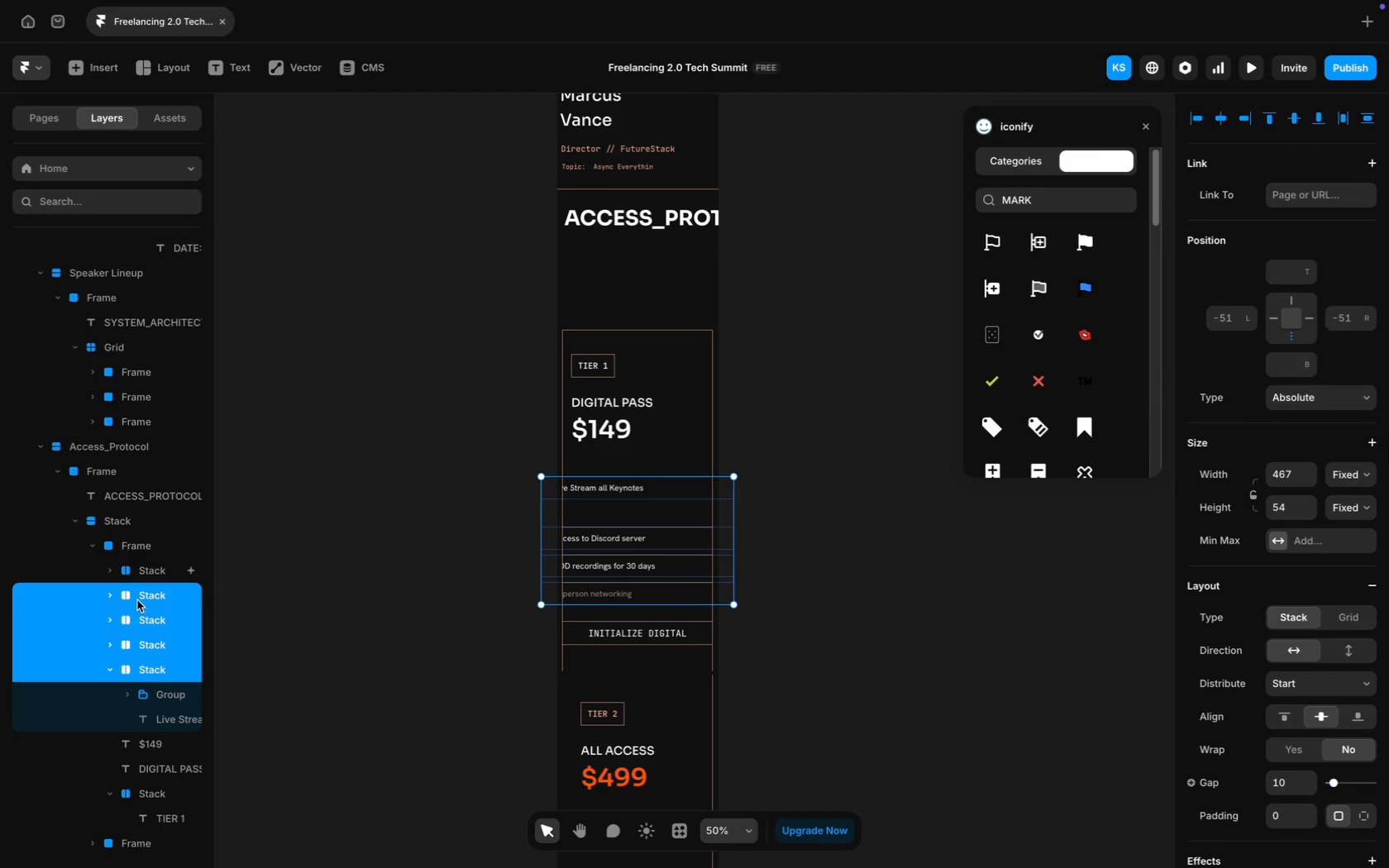 
left_click([136, 578])
 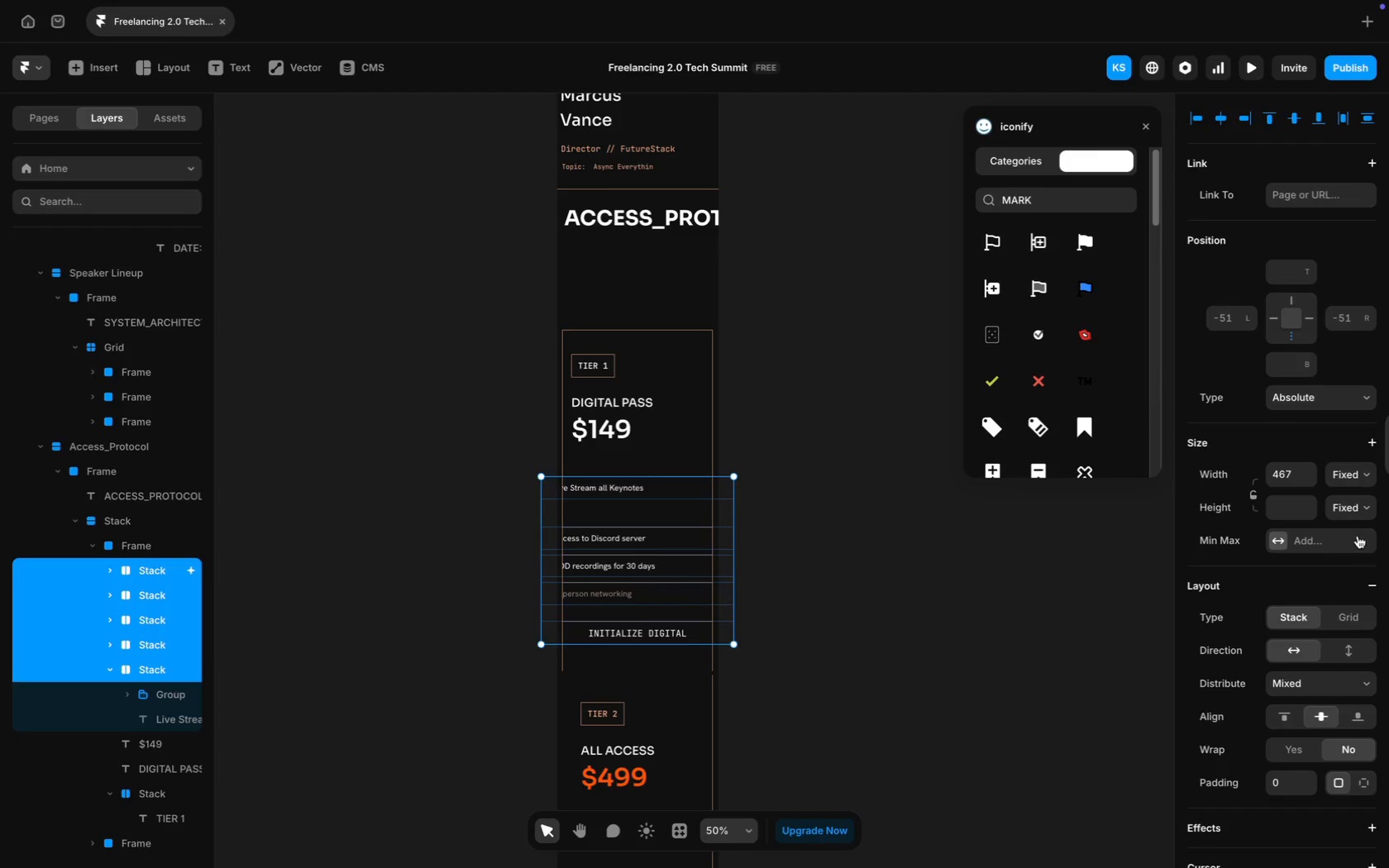 
left_click([1364, 475])
 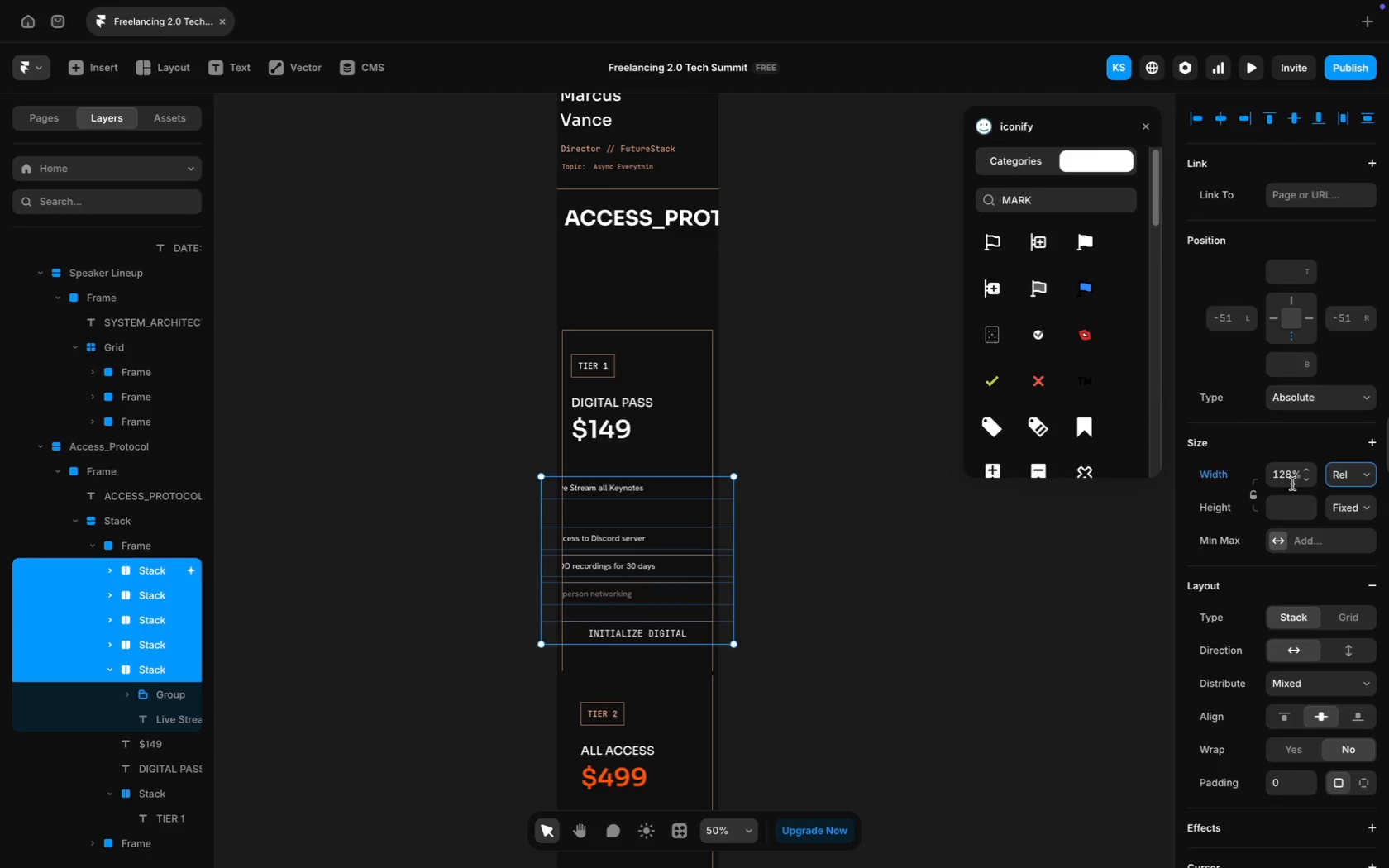 
left_click([1286, 479])
 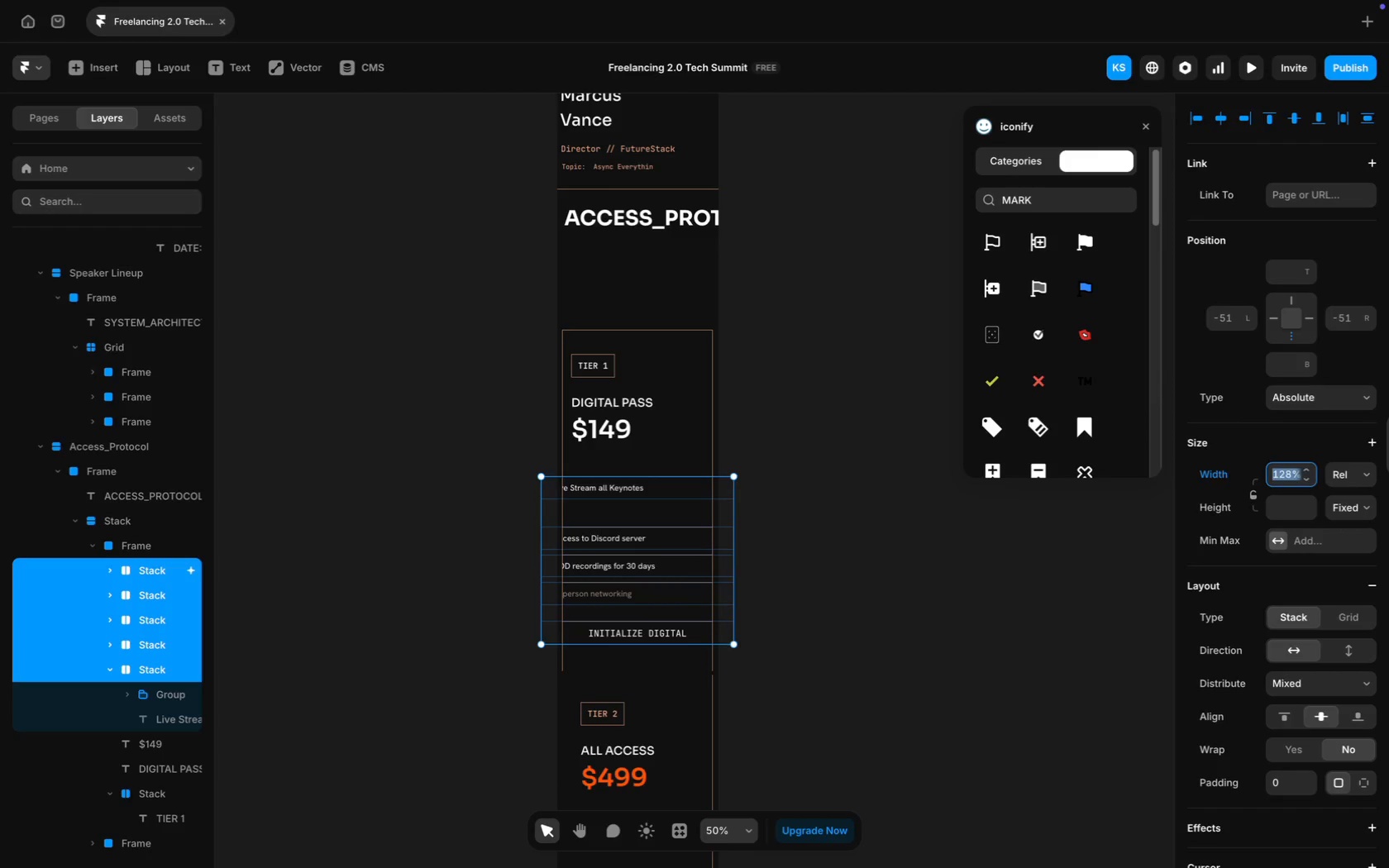 
type(100%)
 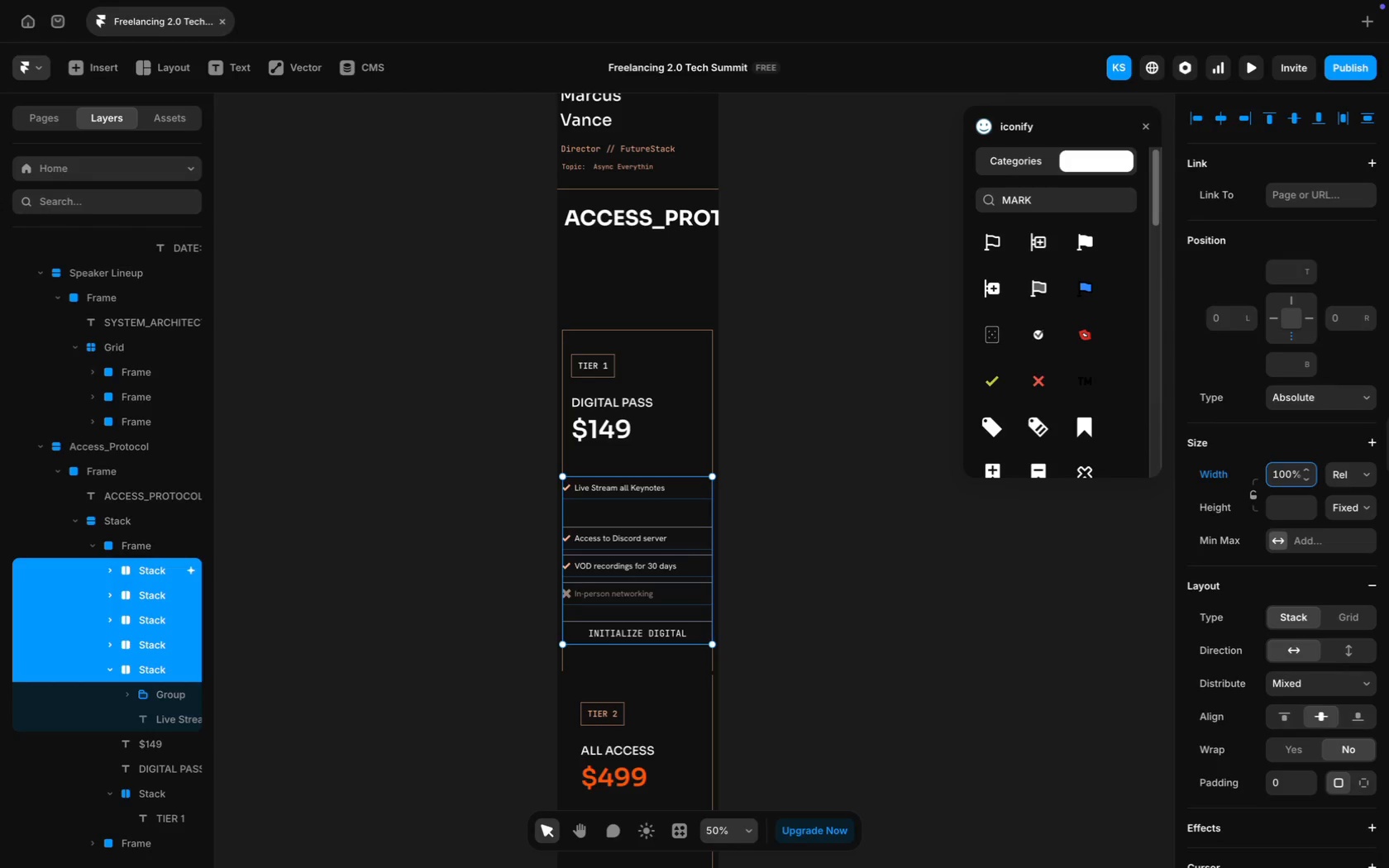 
 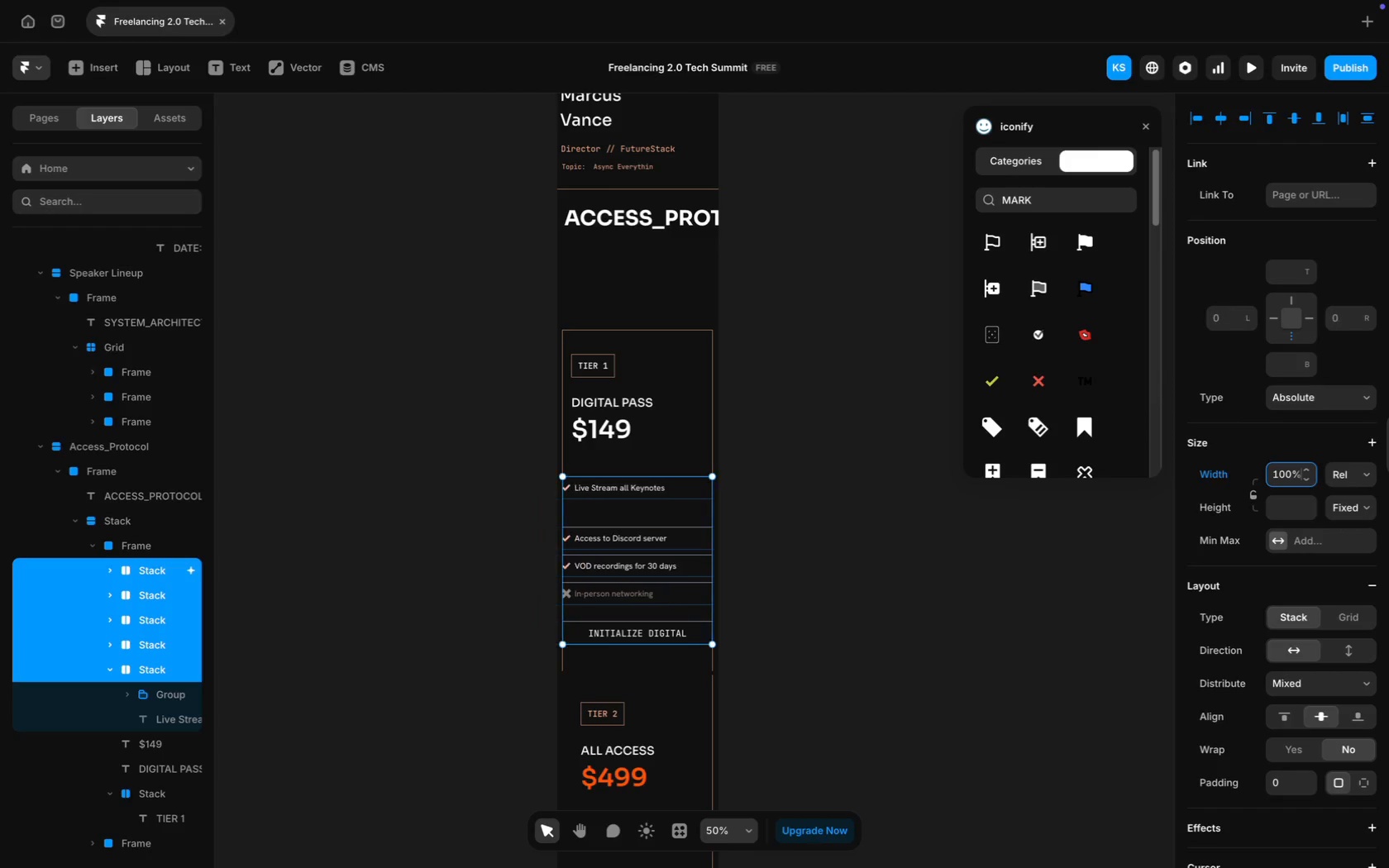 
key(Enter)
 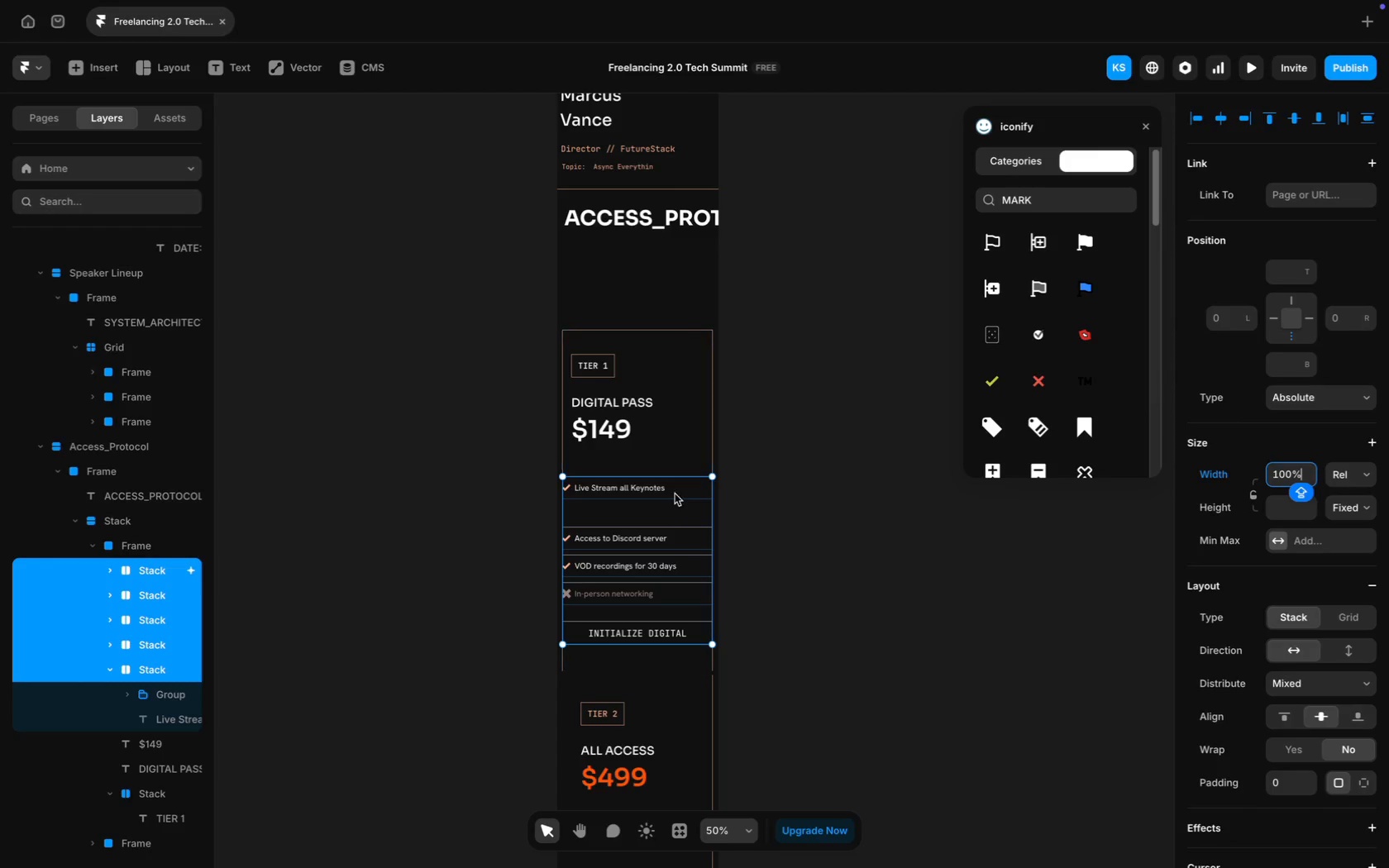 
left_click_drag(start_coordinate=[680, 485], to_coordinate=[680, 474])
 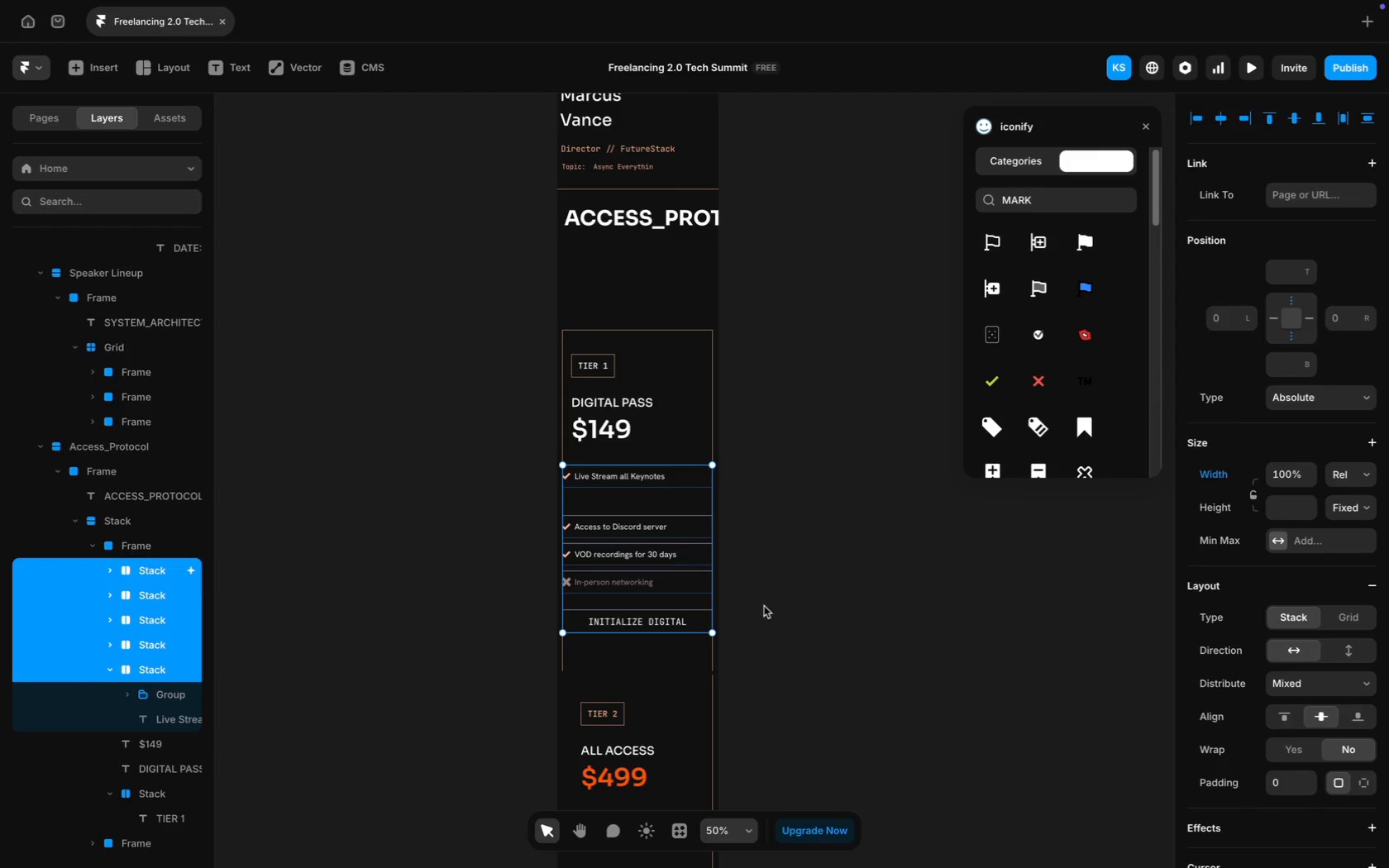 
scroll: coordinate [661, 399], scroll_direction: up, amount: 206.0
 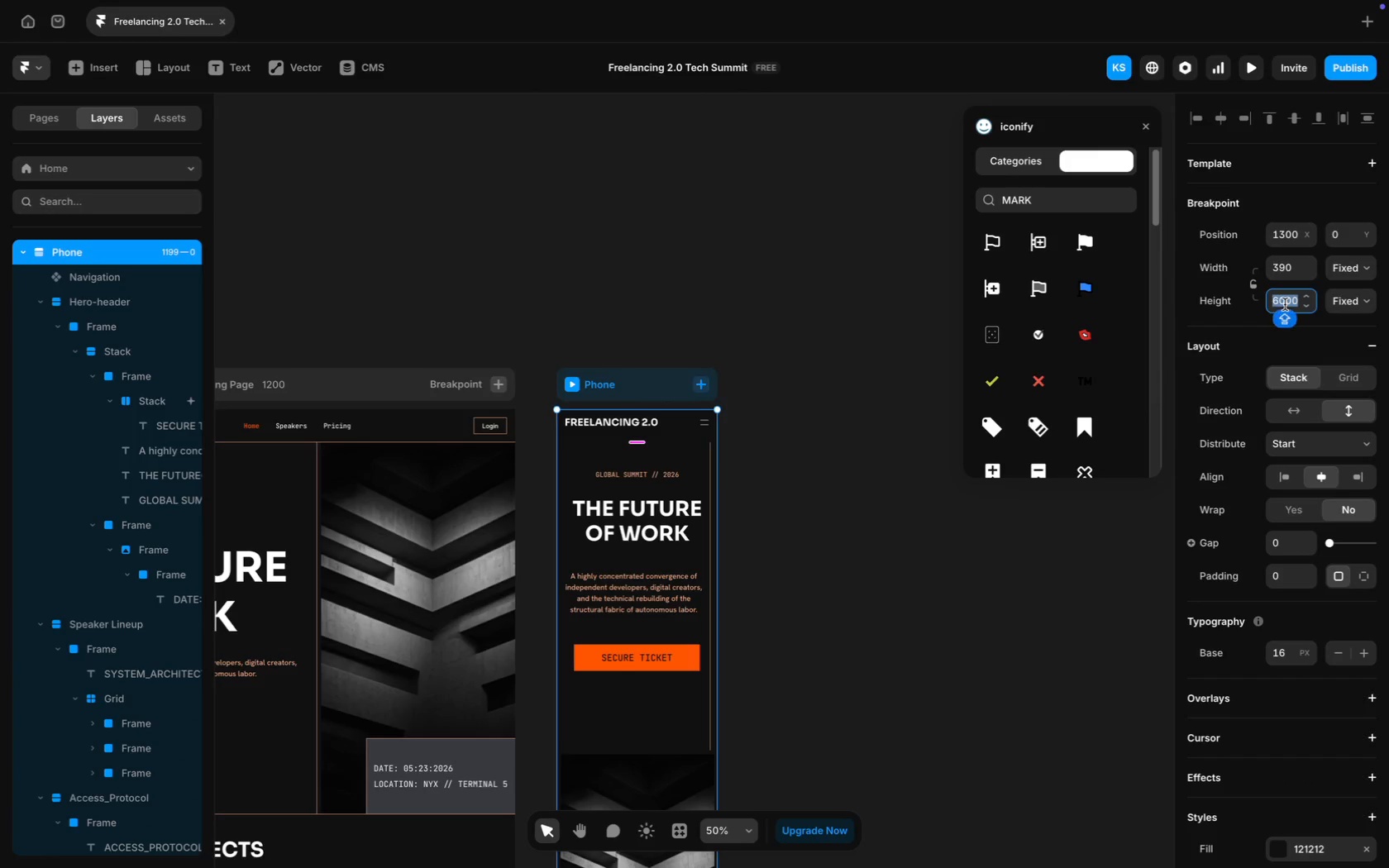 
type(8000)
 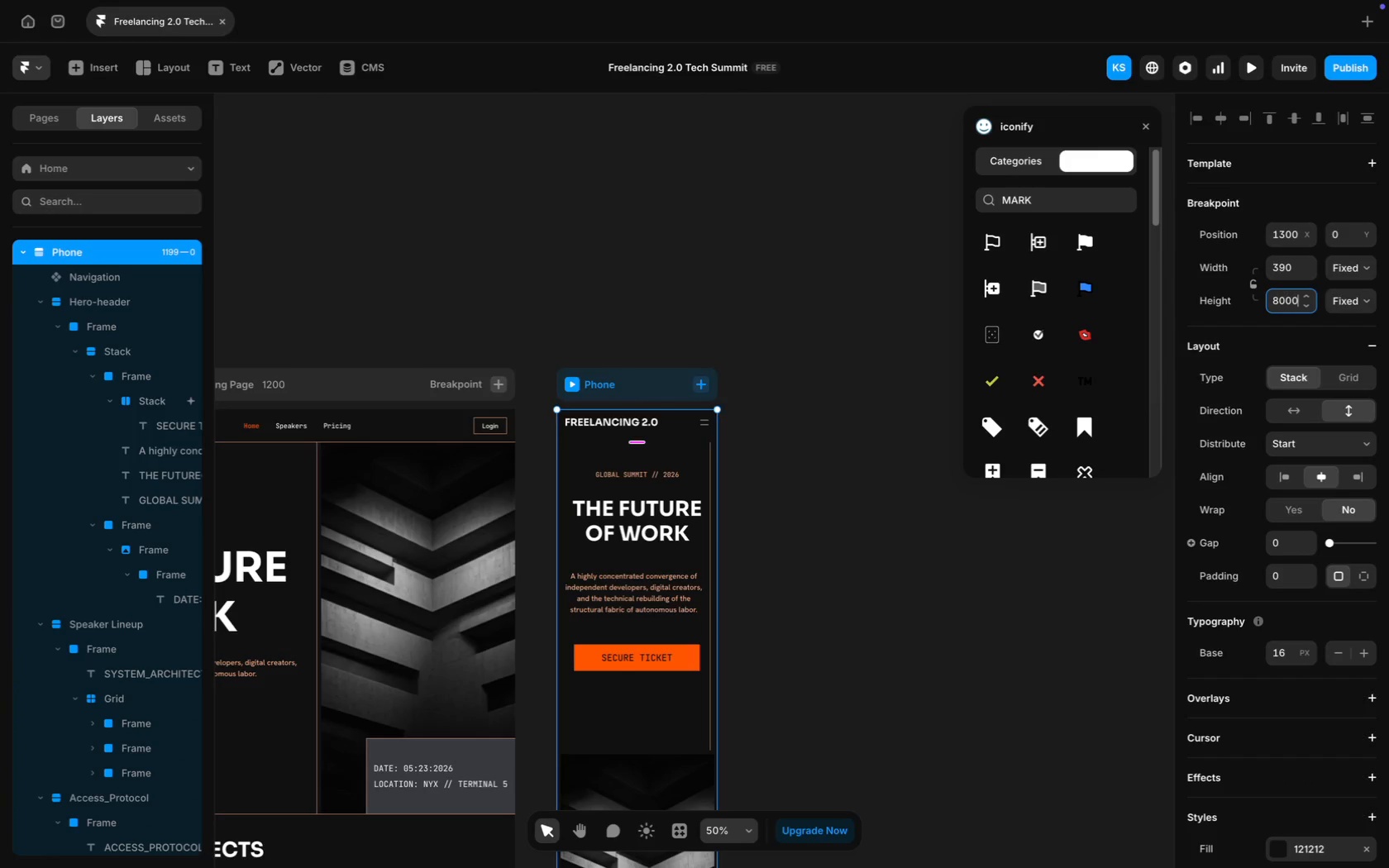 
key(Enter)
 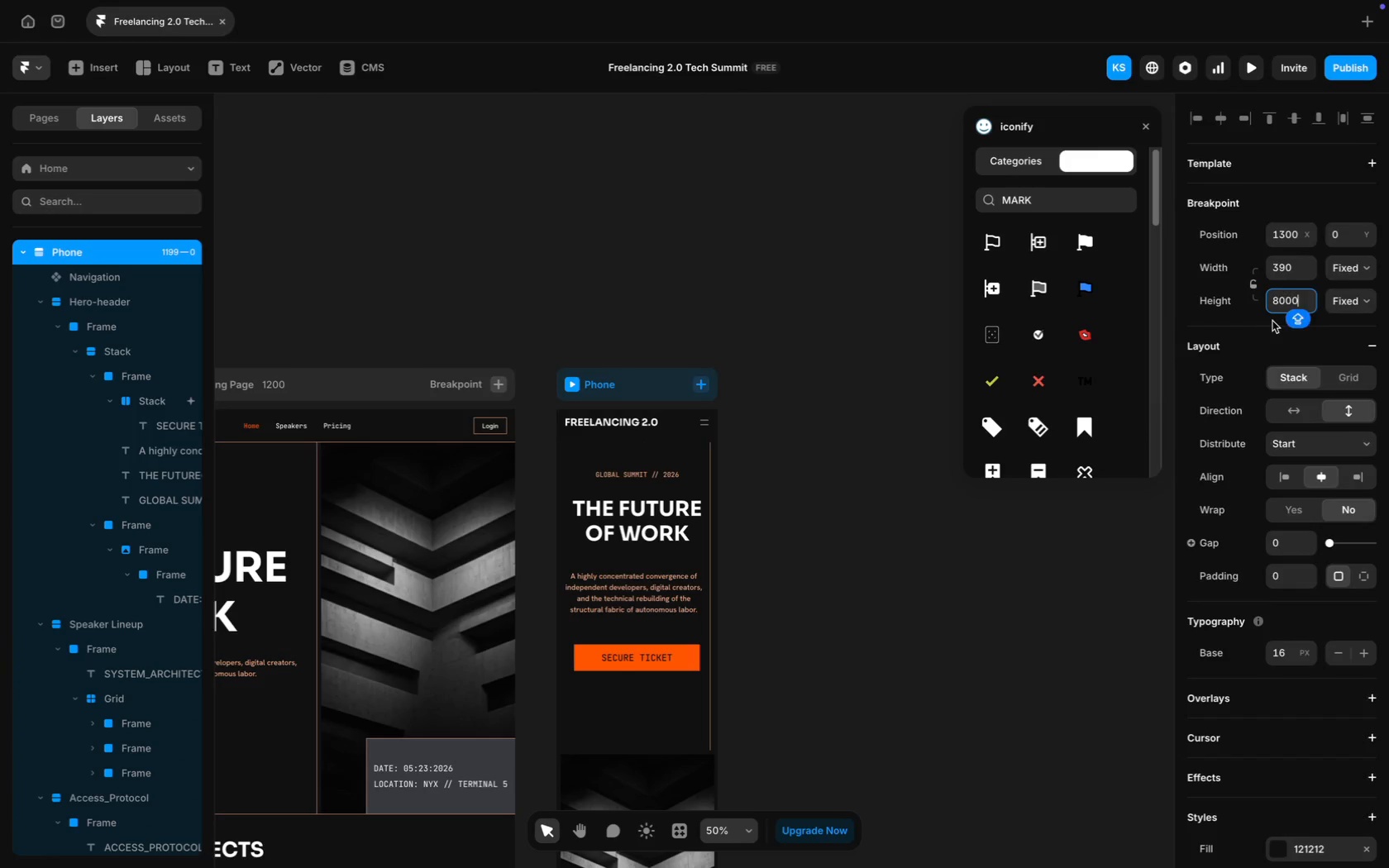 
scroll: coordinate [842, 515], scroll_direction: down, amount: 300.0
 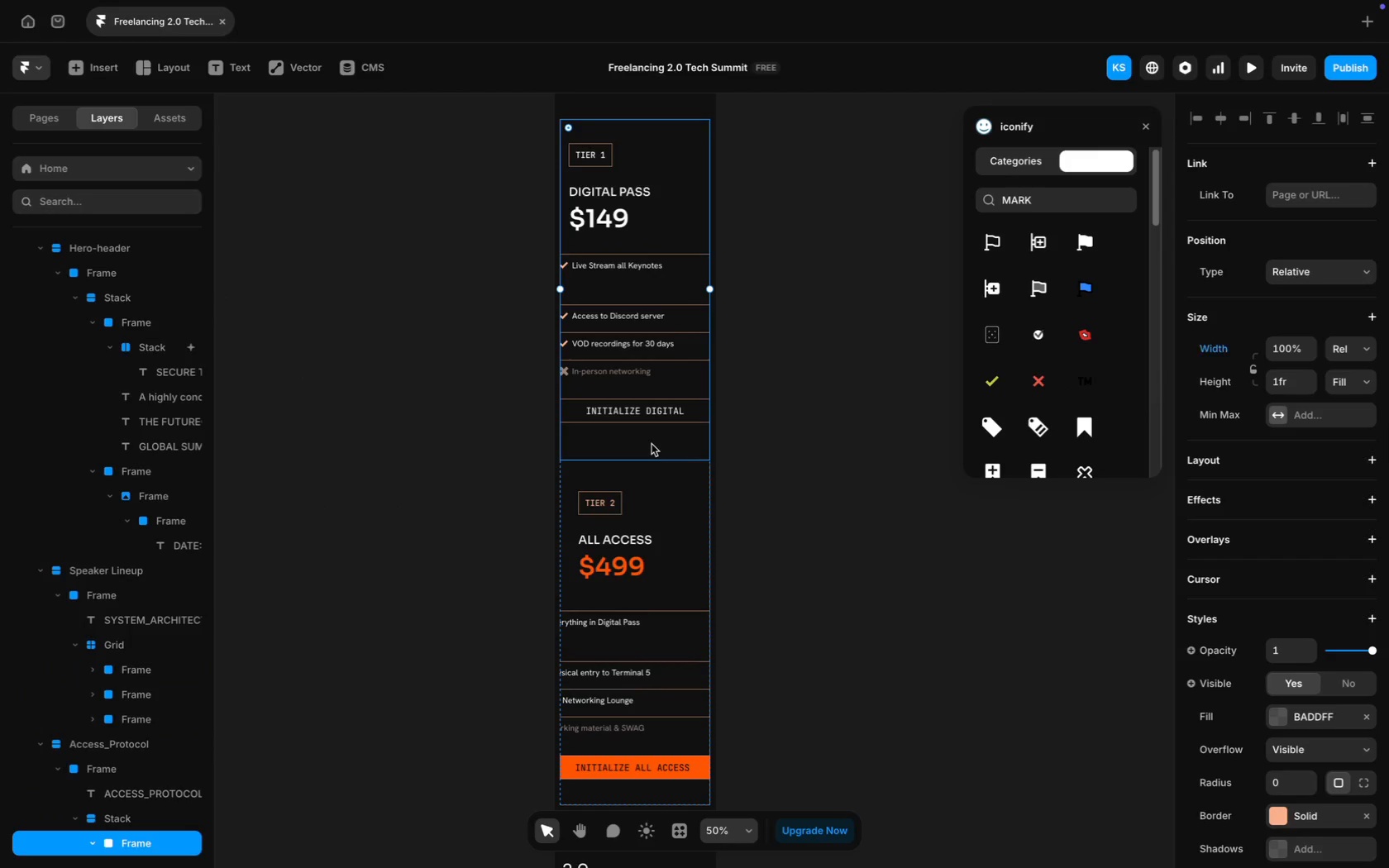 
scroll: coordinate [652, 444], scroll_direction: up, amount: 19.0
 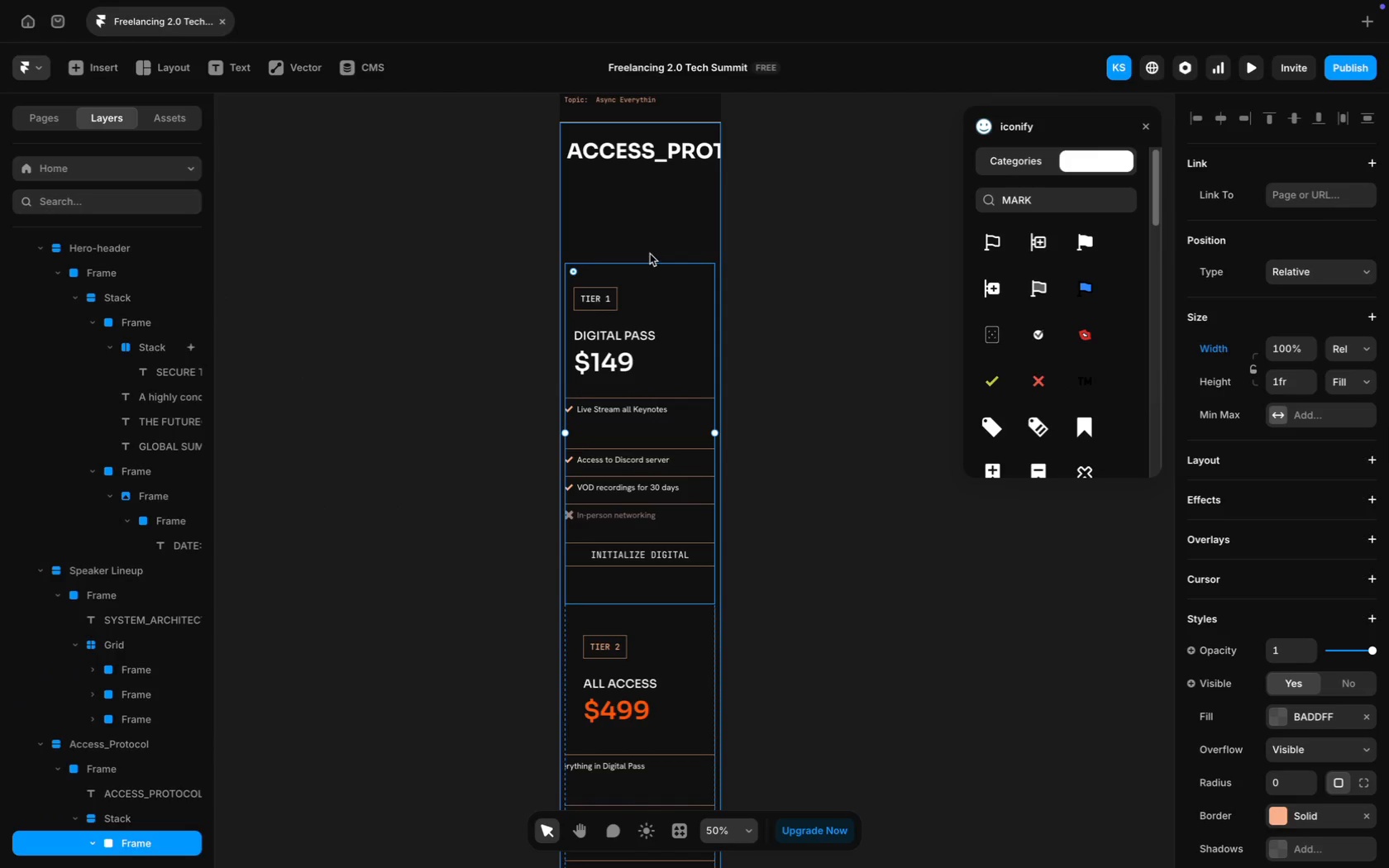 
left_click([647, 269])
 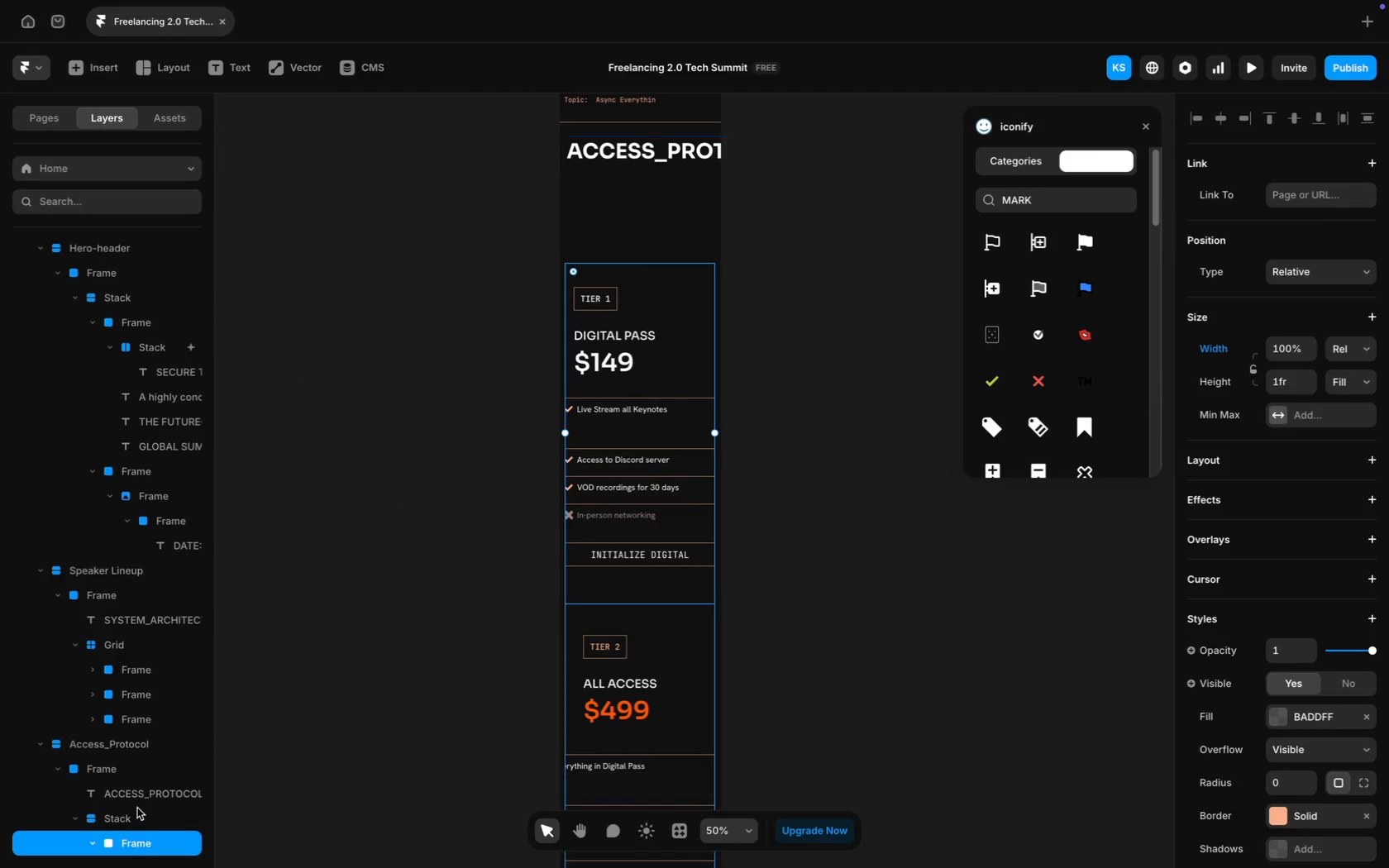 
left_click([141, 813])
 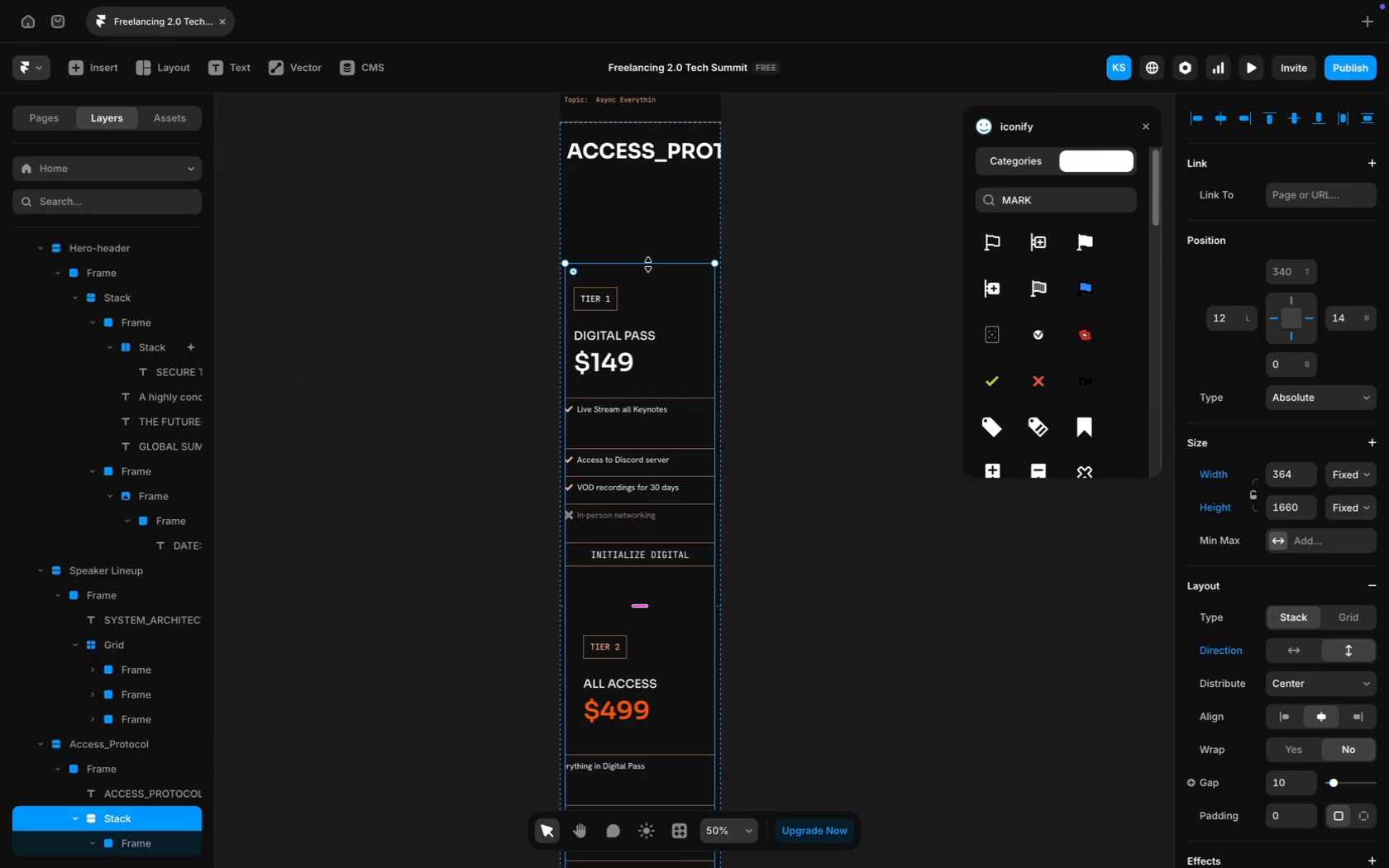 
left_click_drag(start_coordinate=[648, 263], to_coordinate=[661, 172])
 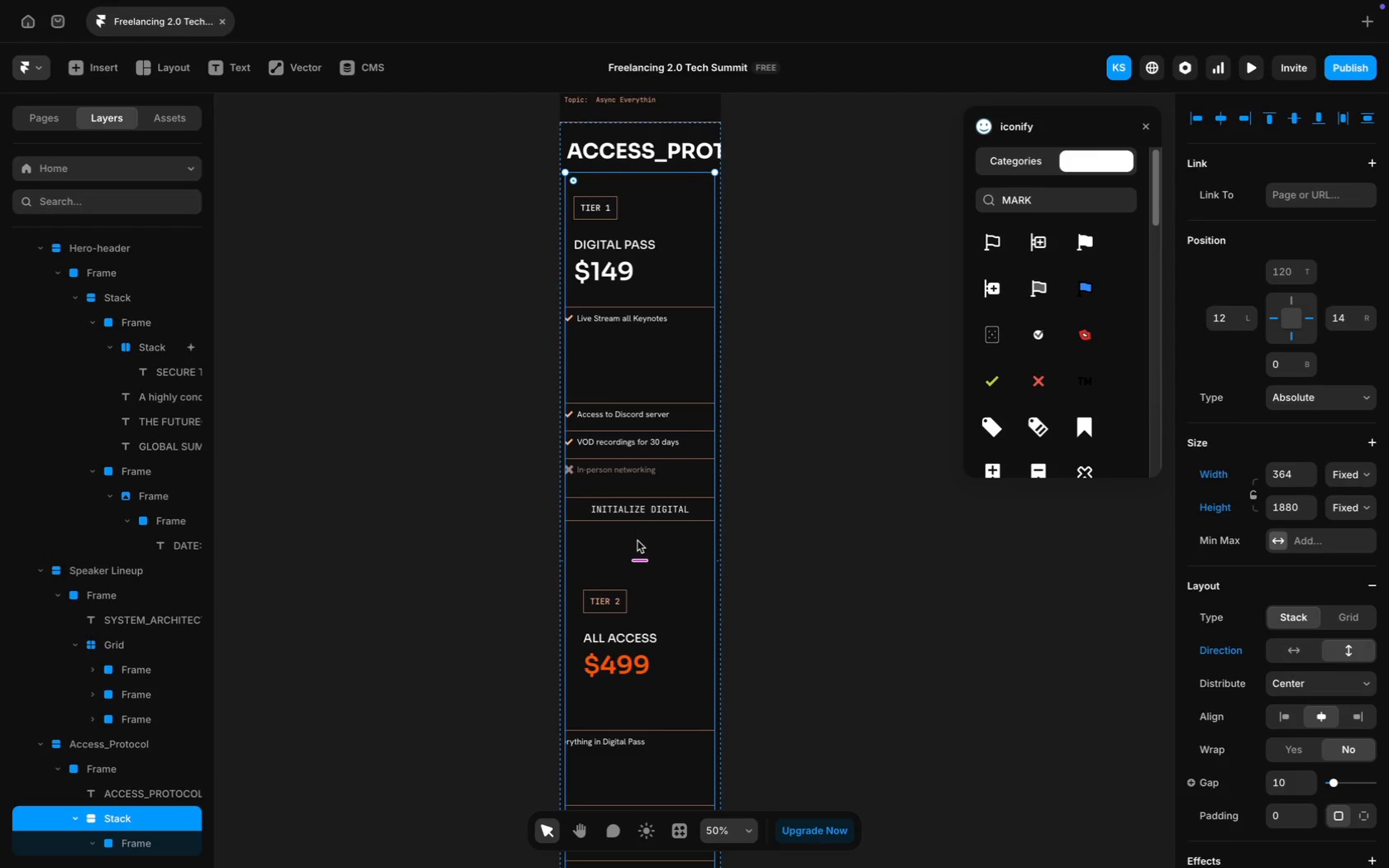 
scroll: coordinate [642, 547], scroll_direction: up, amount: 10.0
 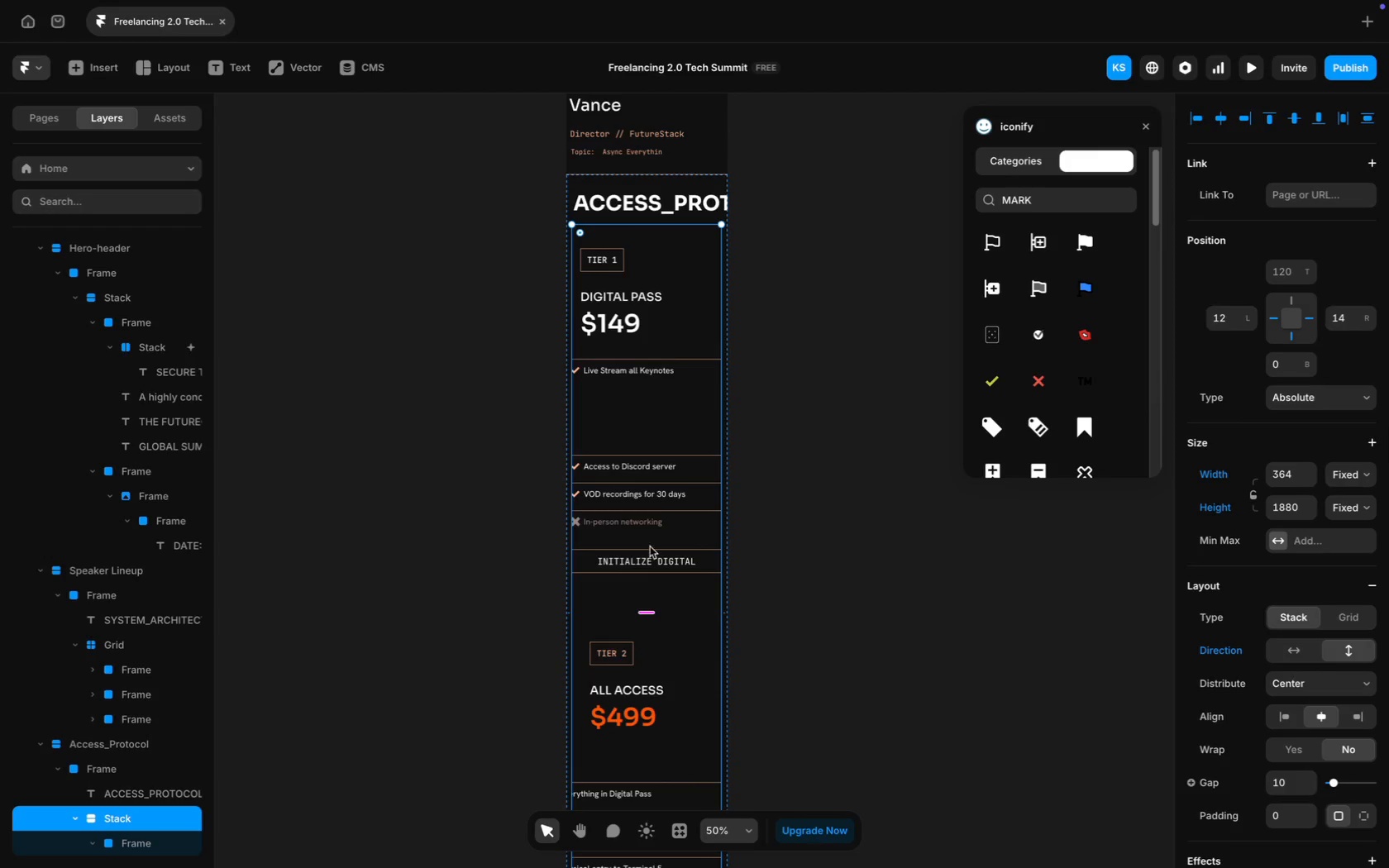 
left_click([669, 394])
 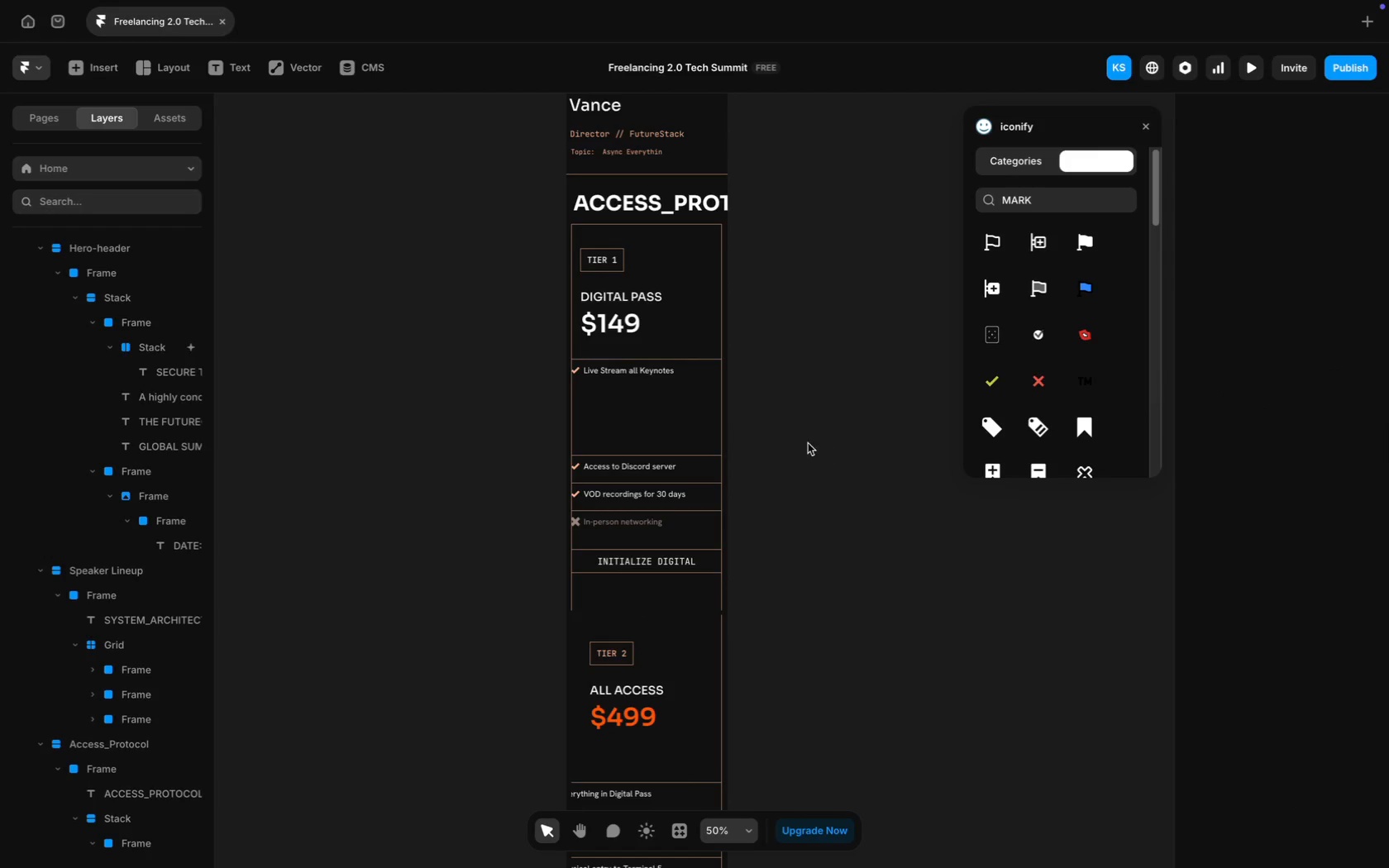 
left_click([671, 390])
 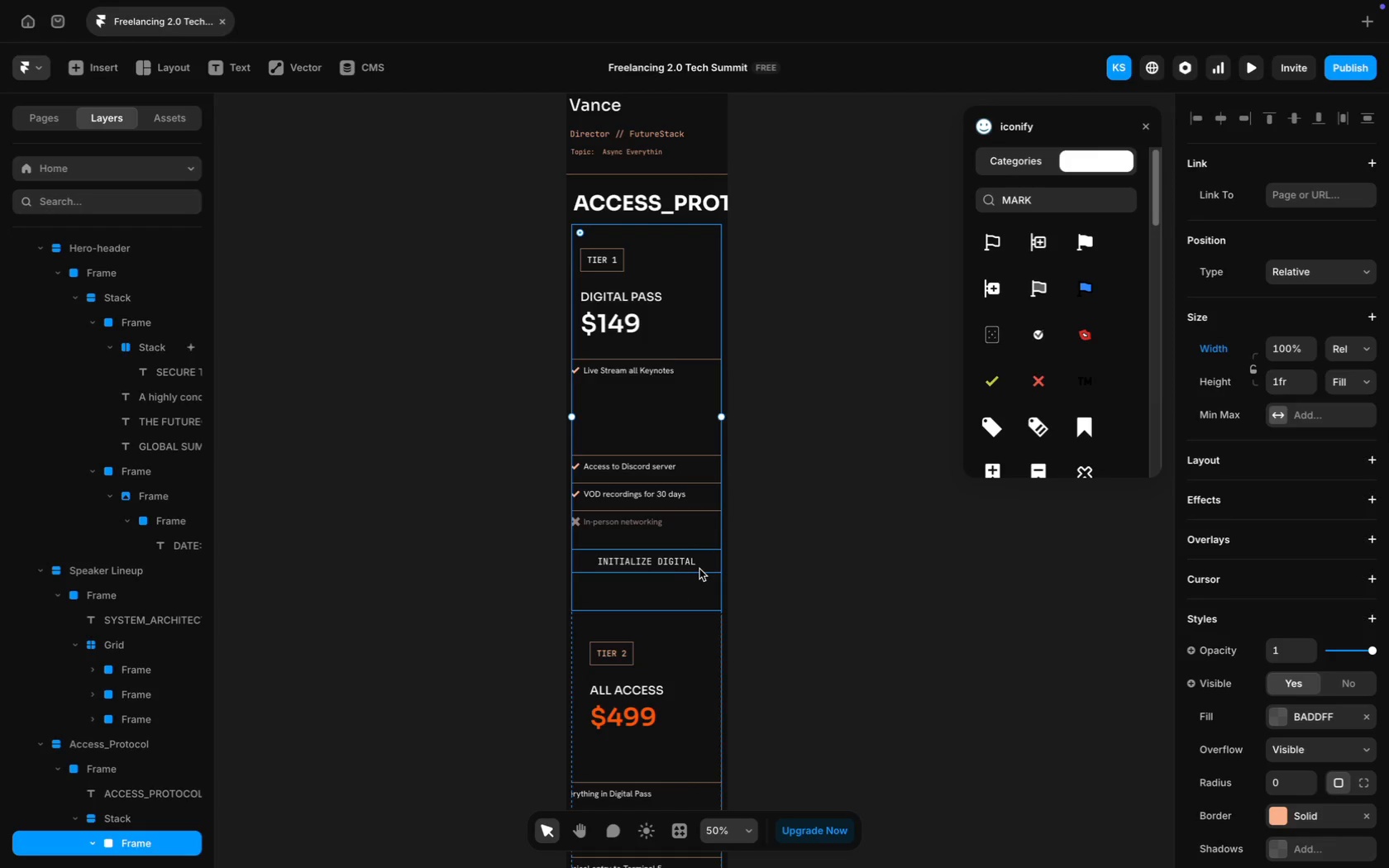 
left_click([786, 544])
 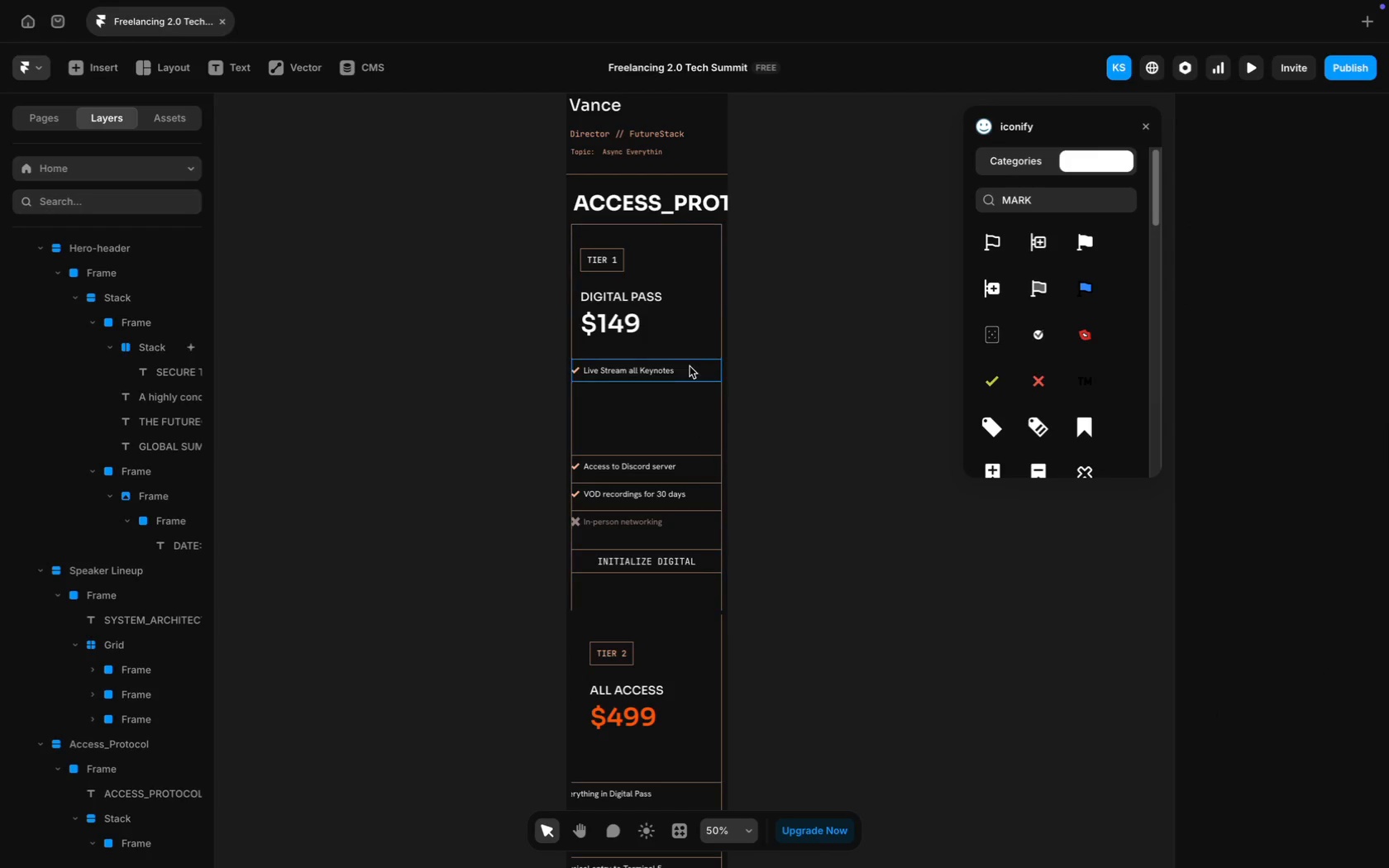 
wait(6.11)
 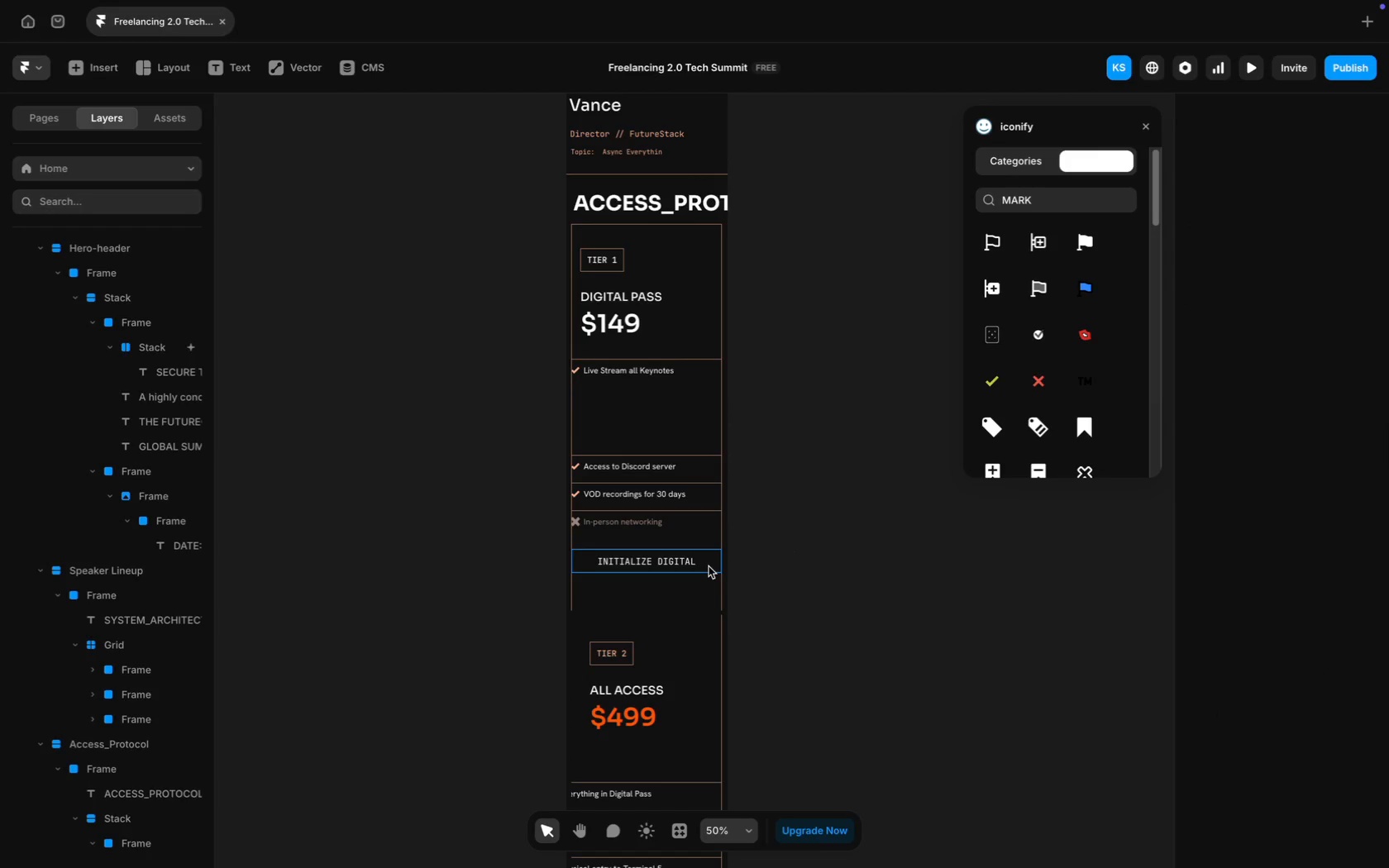 
left_click([647, 223])
 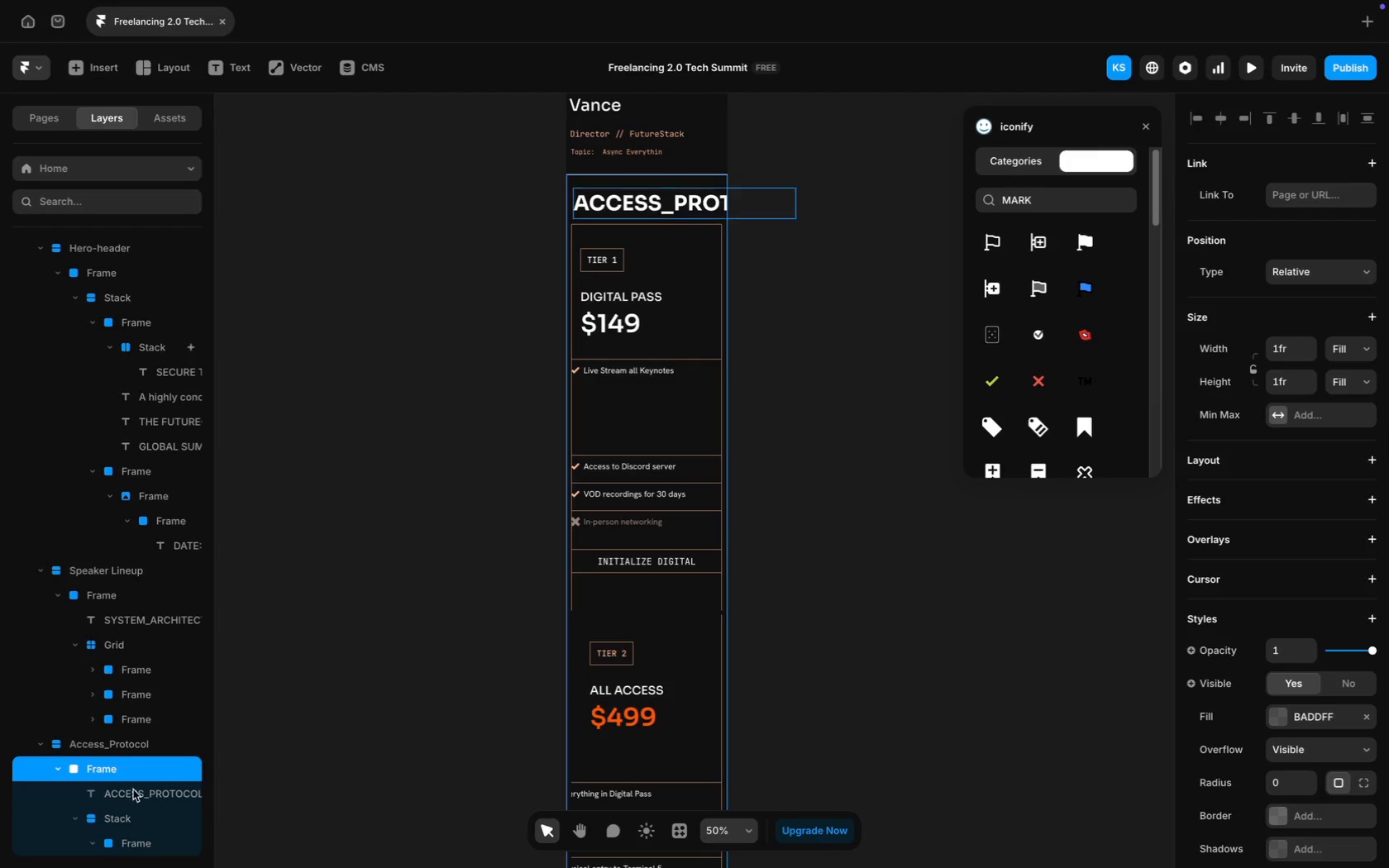 
left_click([140, 815])
 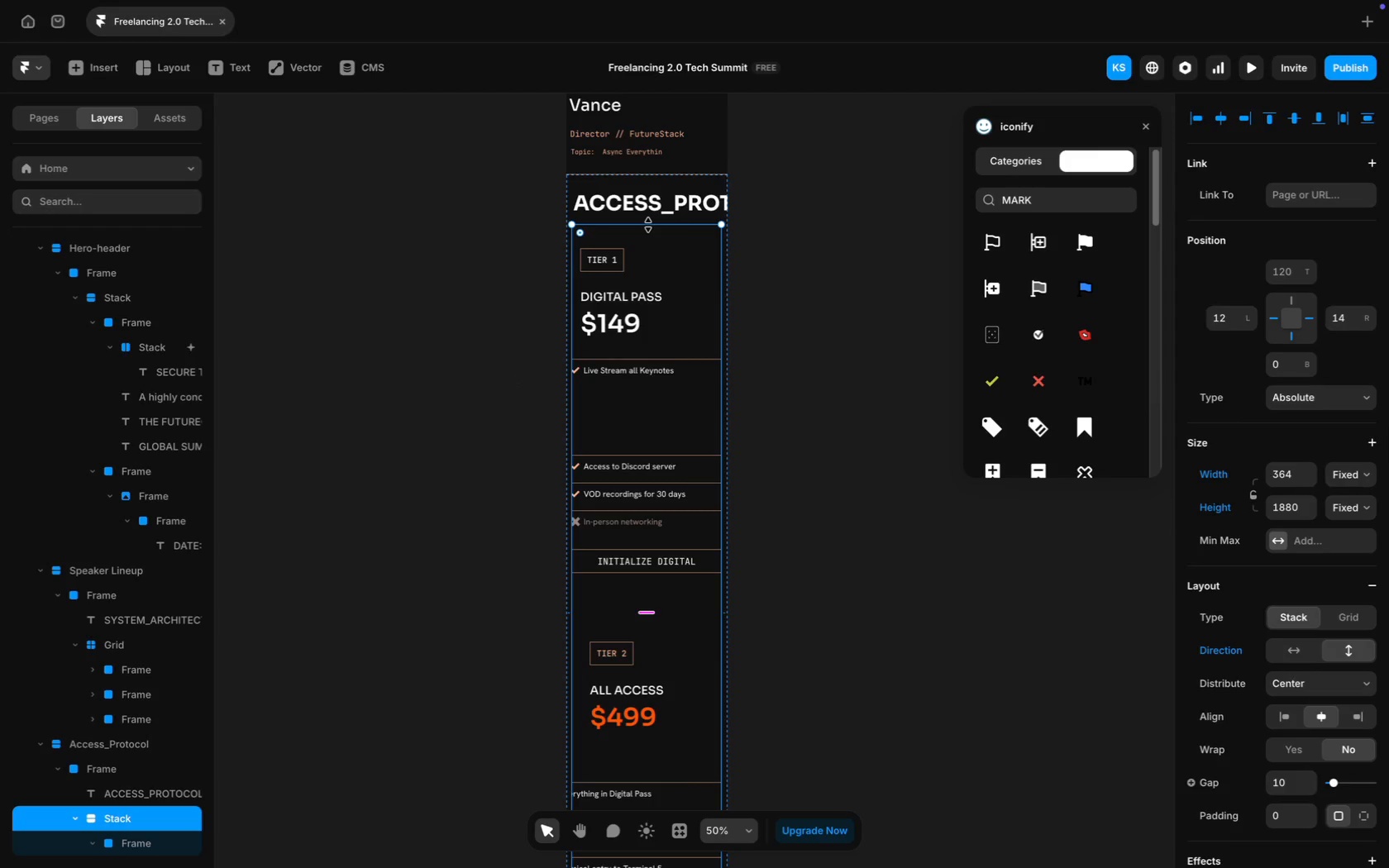 
left_click_drag(start_coordinate=[648, 224], to_coordinate=[652, 345])
 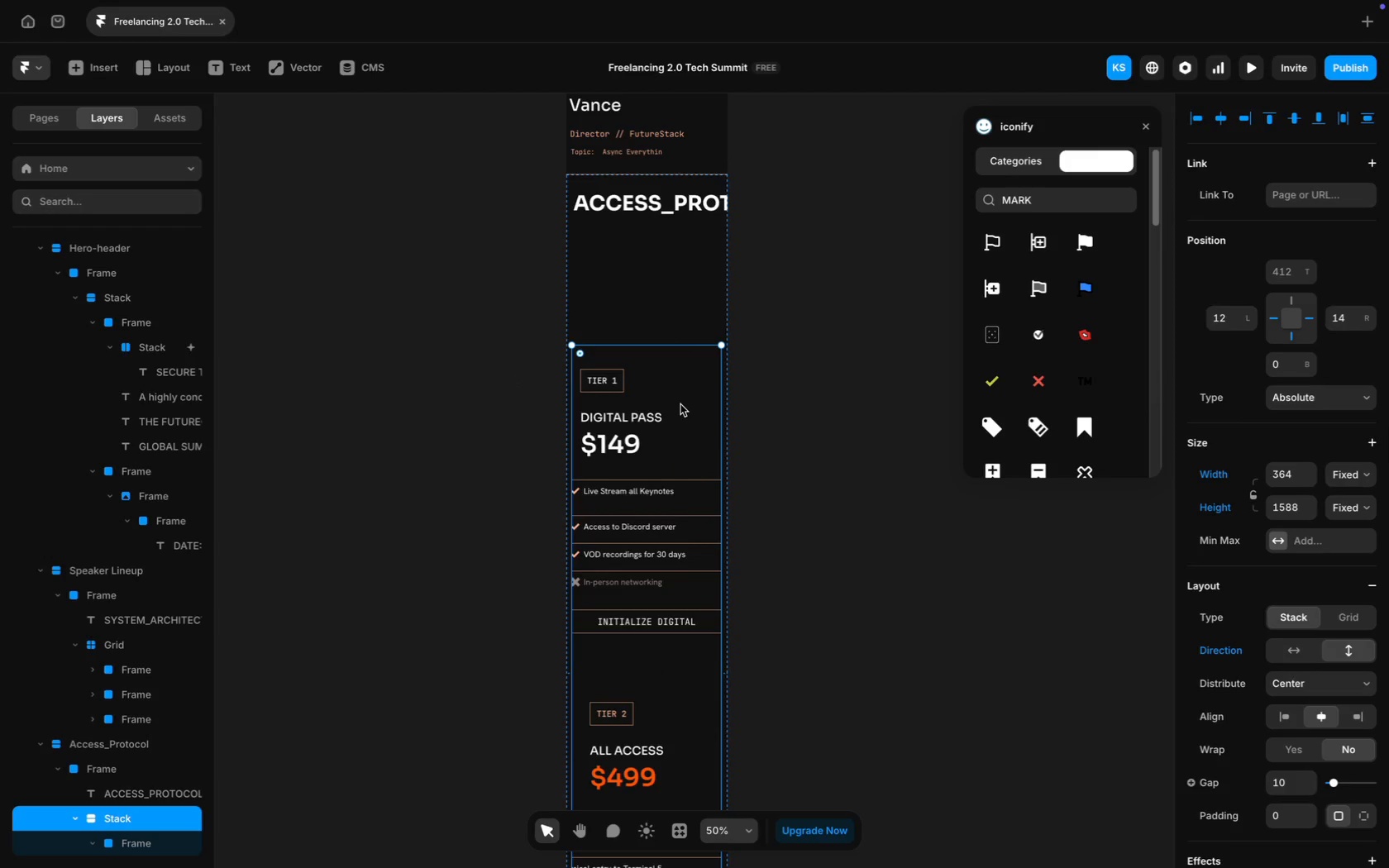 
left_click_drag(start_coordinate=[680, 404], to_coordinate=[683, 284])
 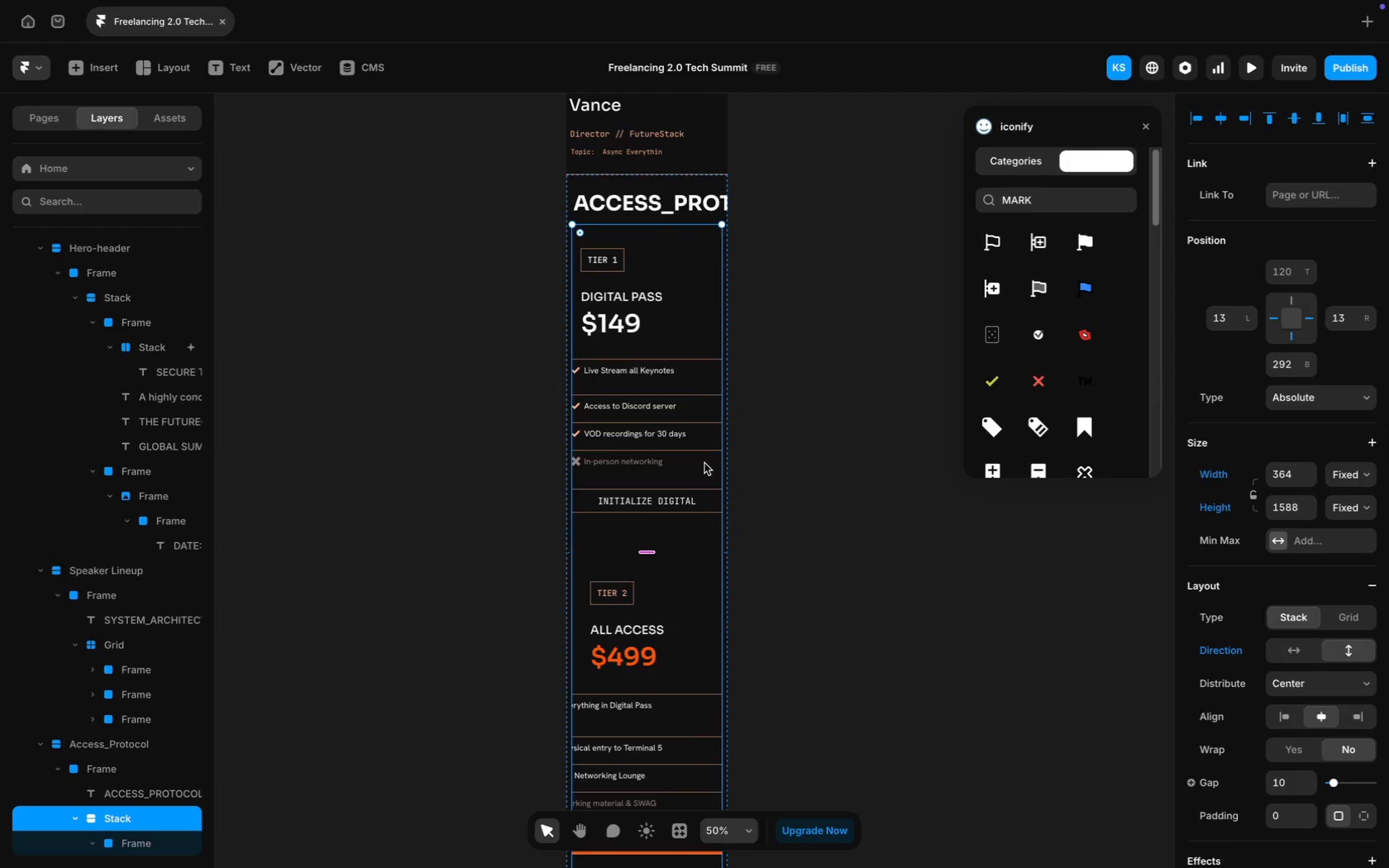 
scroll: coordinate [704, 463], scroll_direction: down, amount: 45.0
 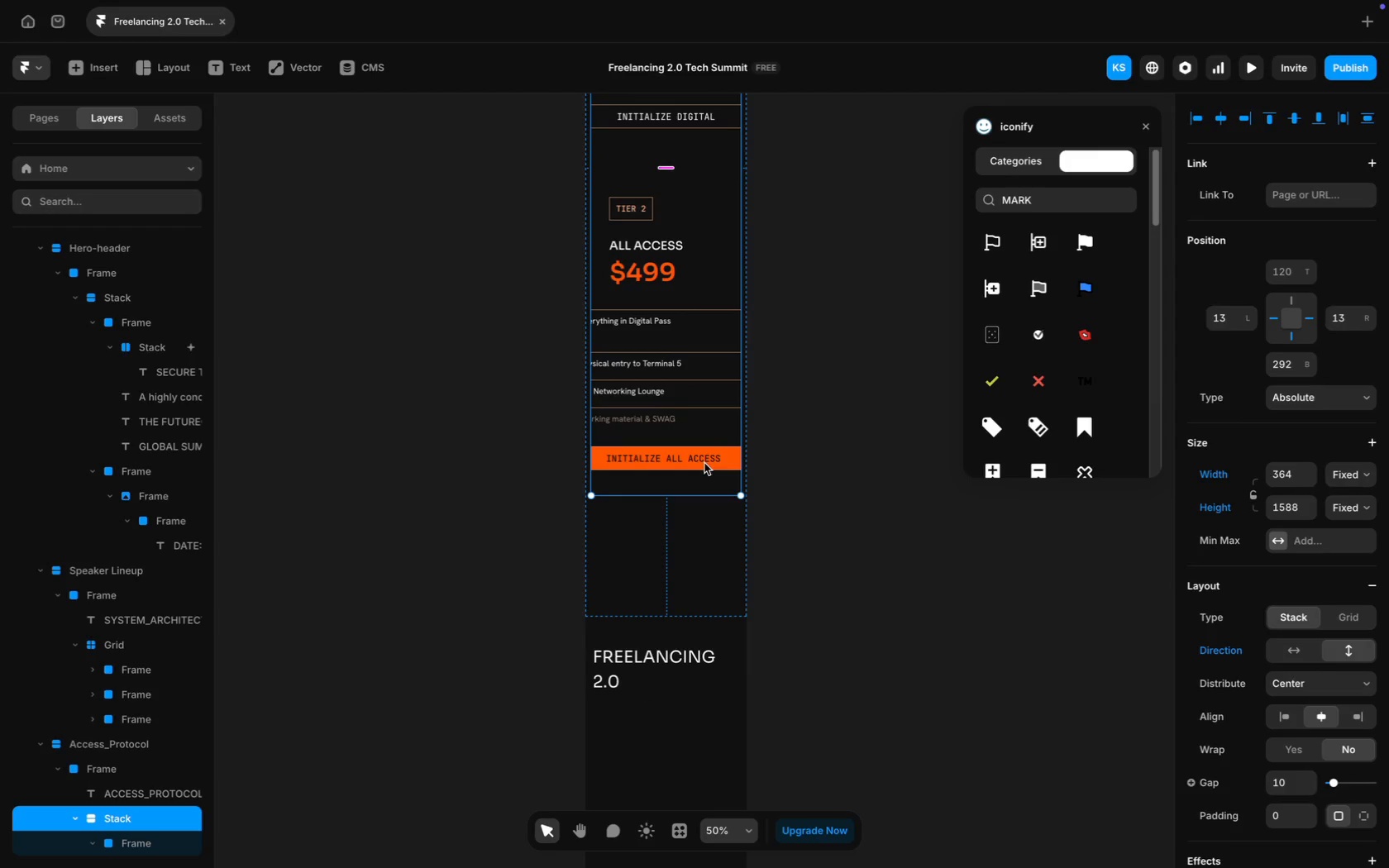 
left_click([699, 545])
 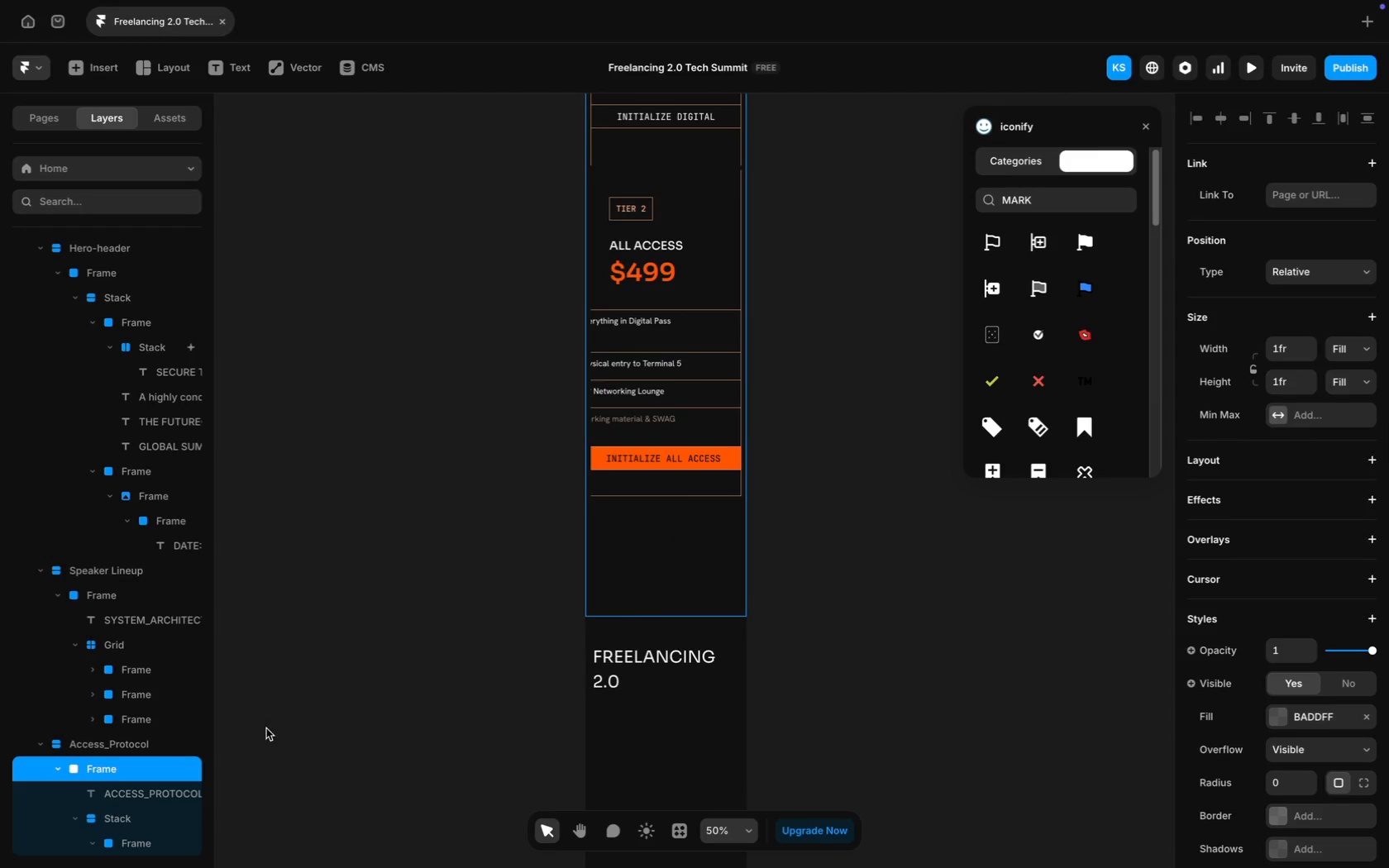 
left_click([152, 739])
 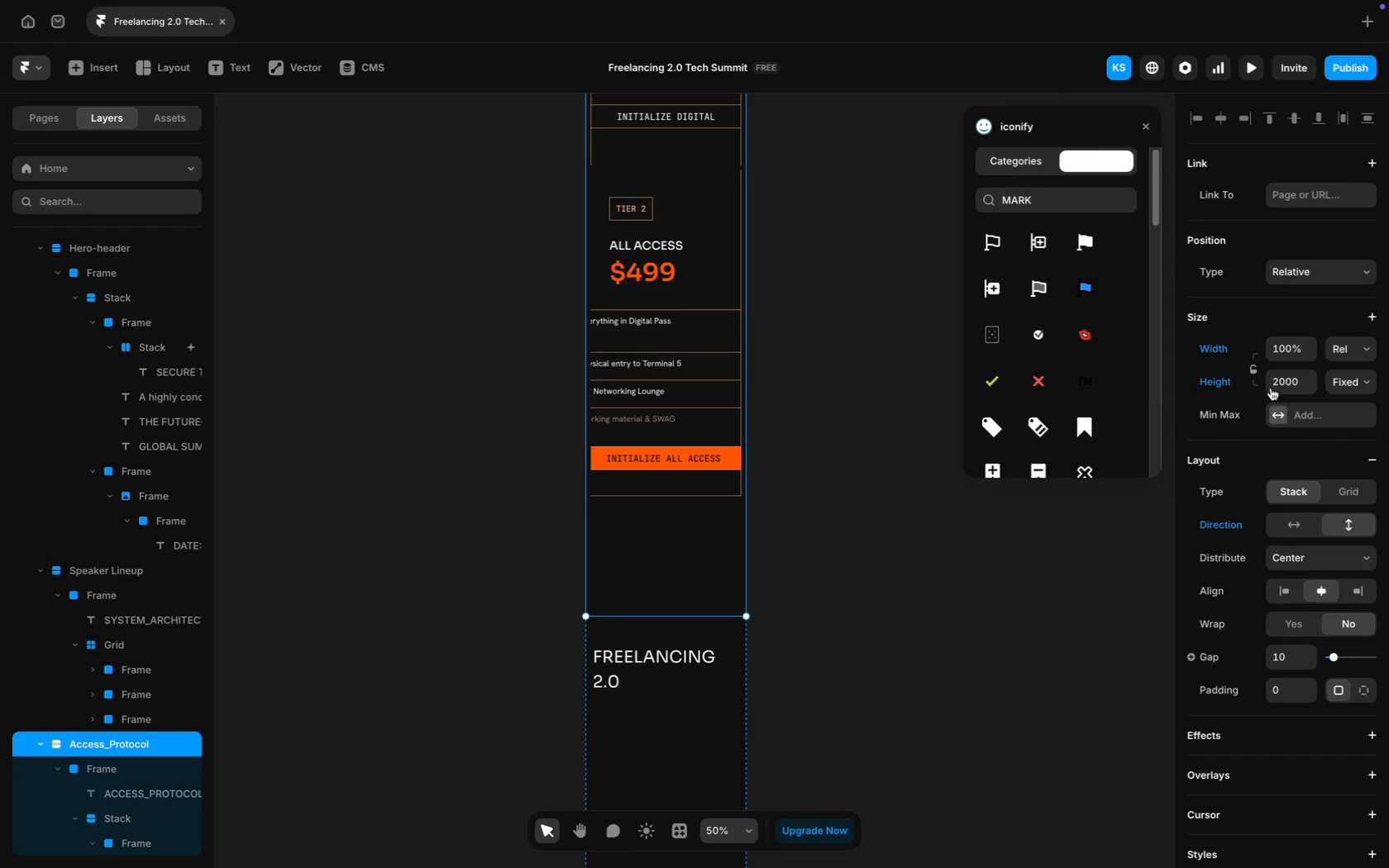 
left_click([1298, 376])
 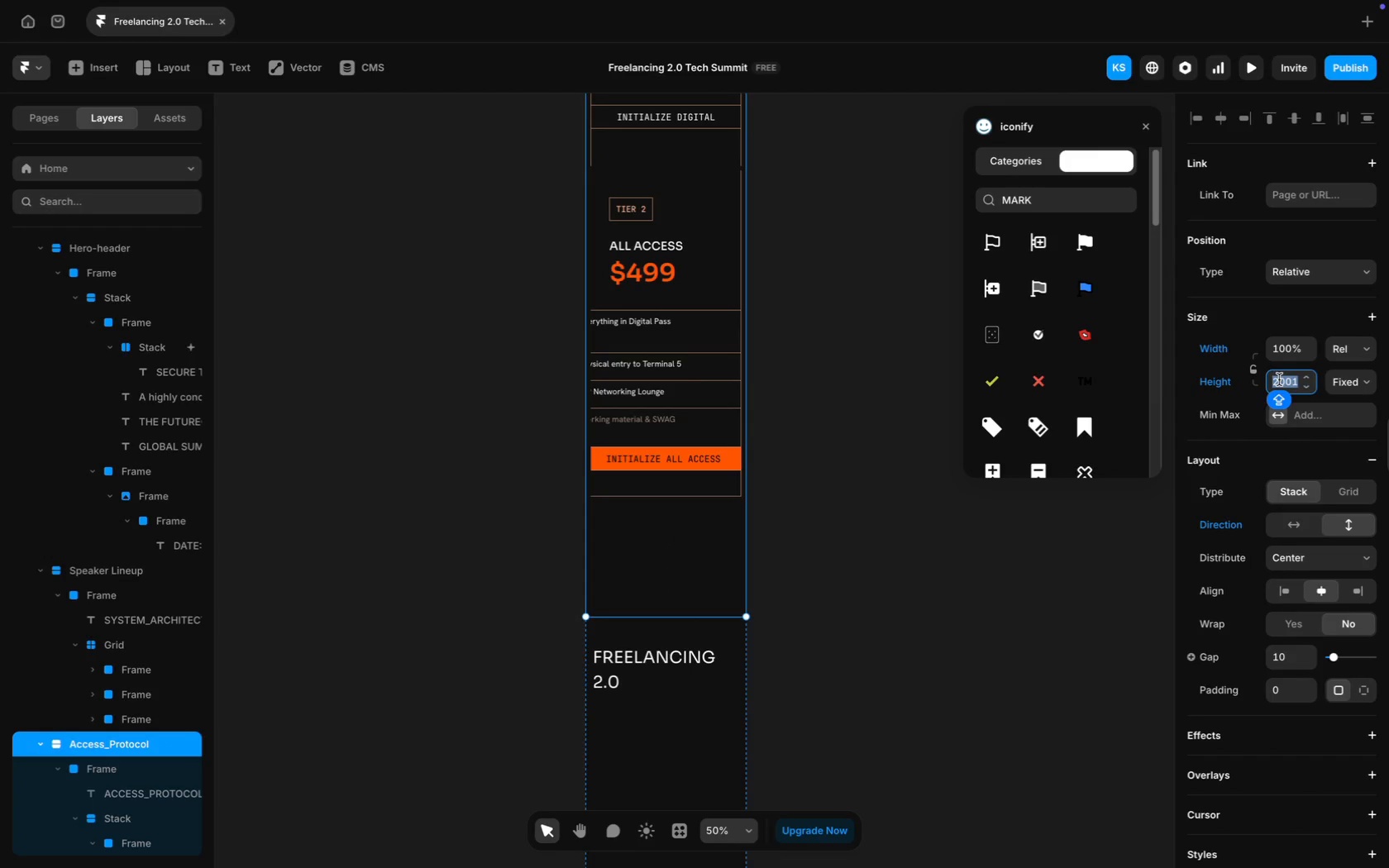 
type(1800)
 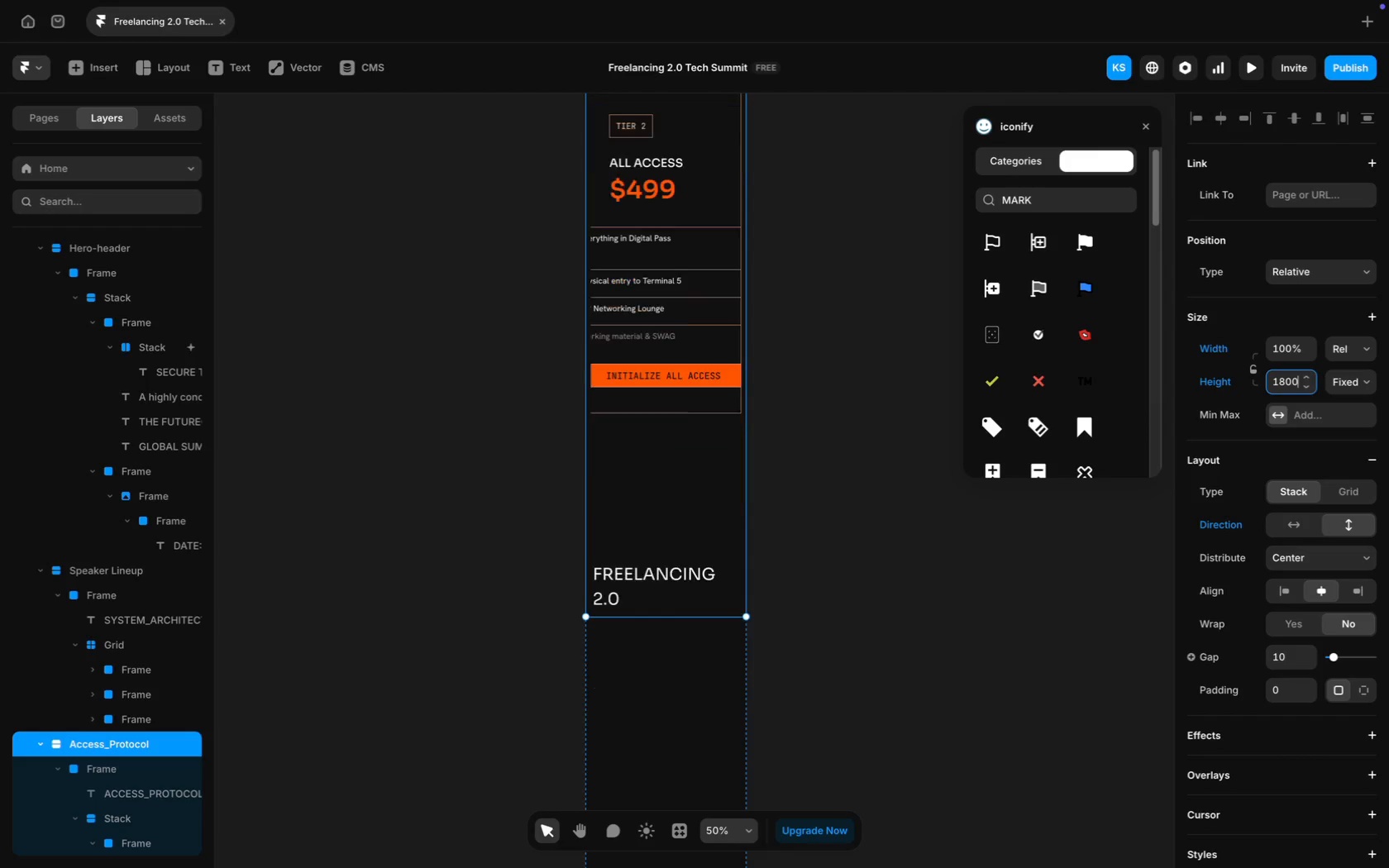 
key(Enter)
 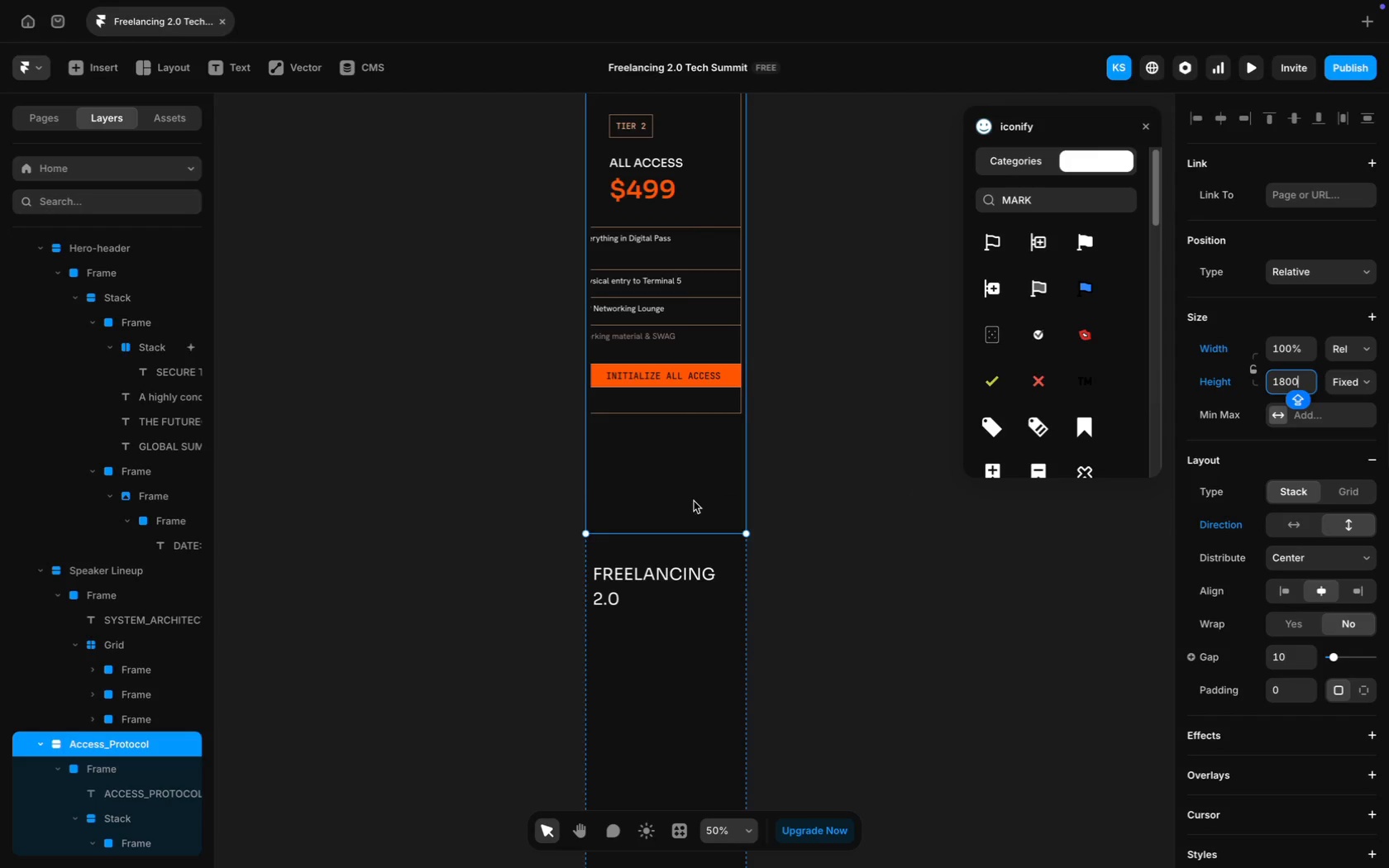 
scroll: coordinate [680, 506], scroll_direction: up, amount: 58.0
 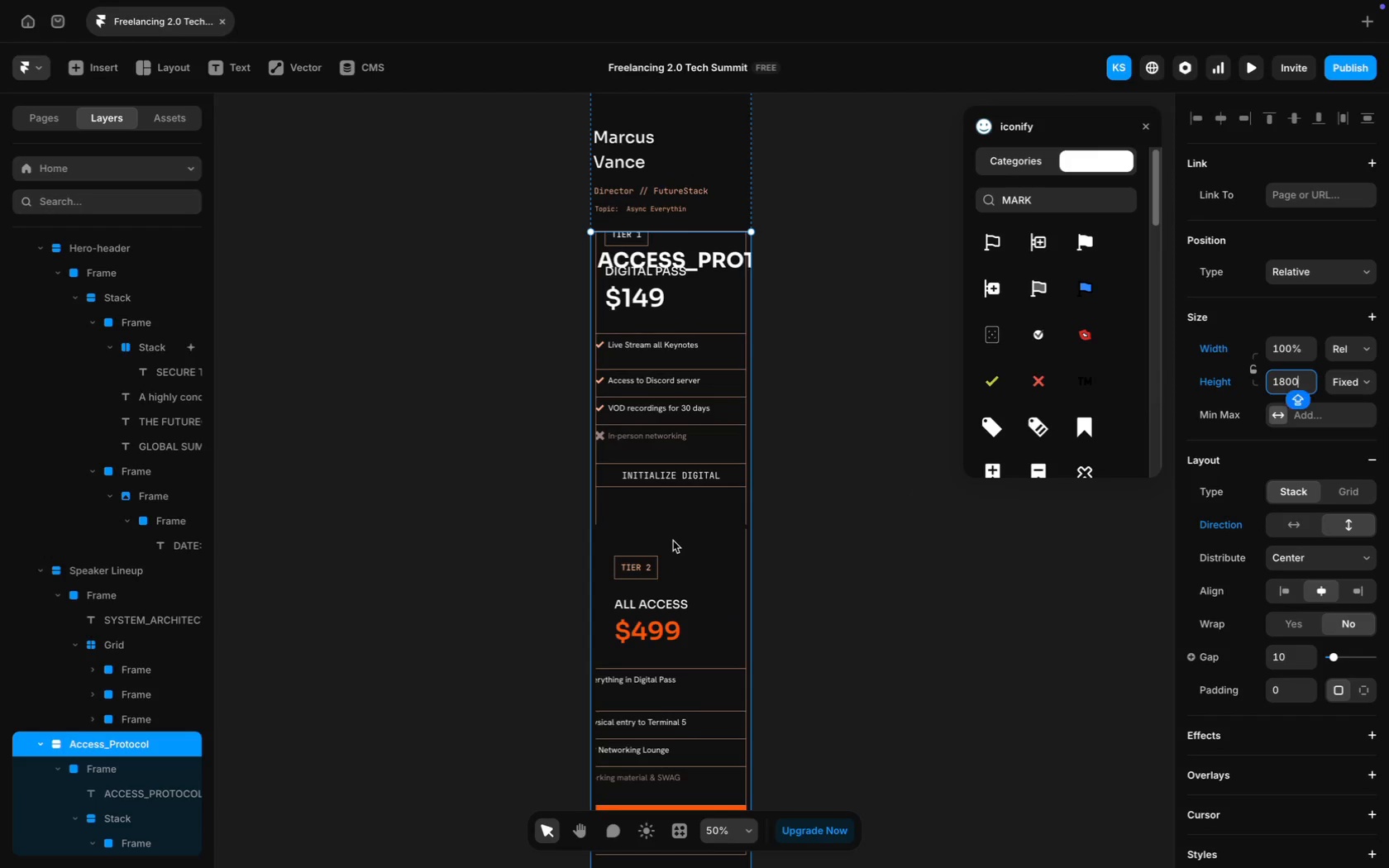 
scroll: coordinate [673, 541], scroll_direction: down, amount: 5.0
 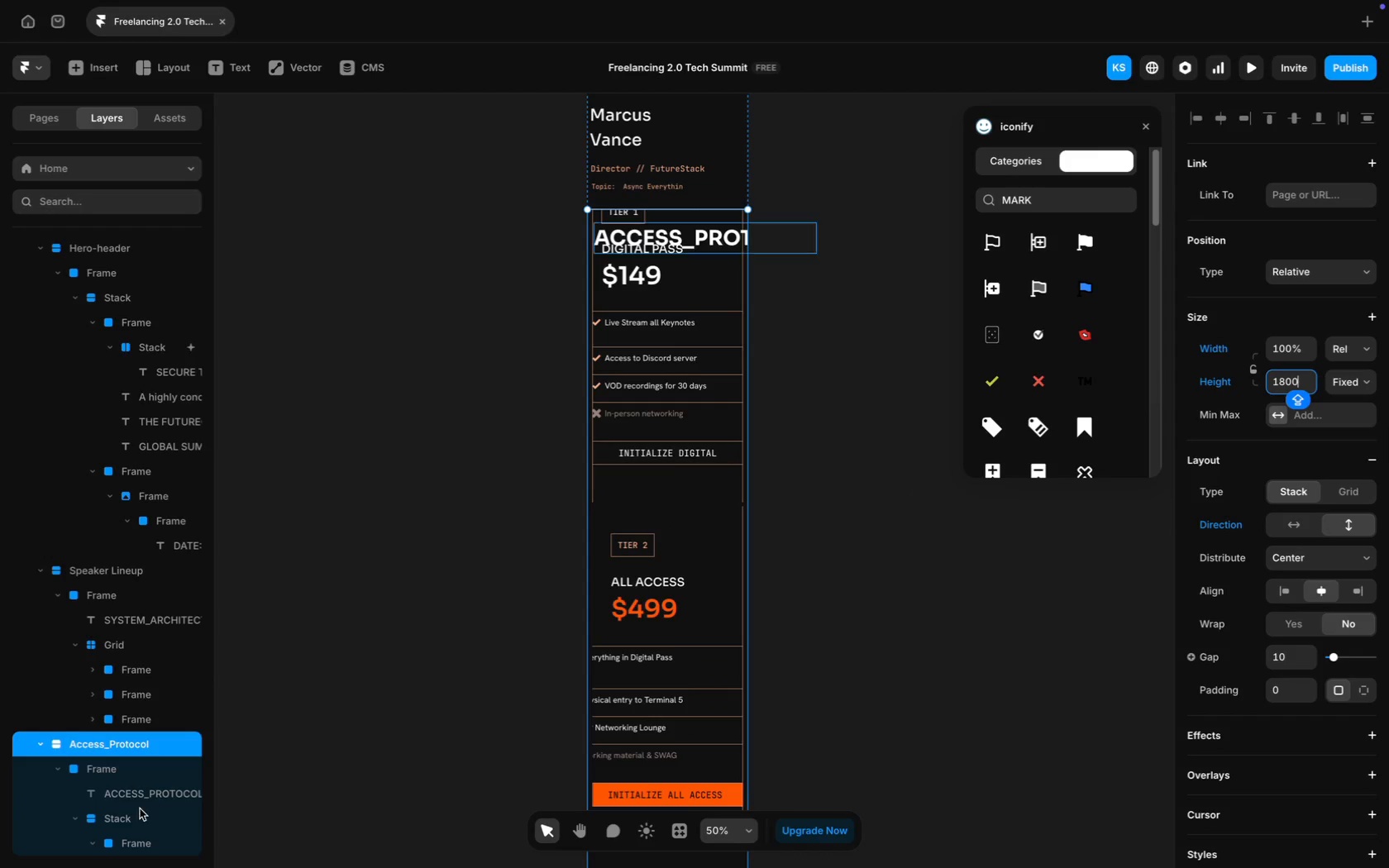 
left_click([144, 820])
 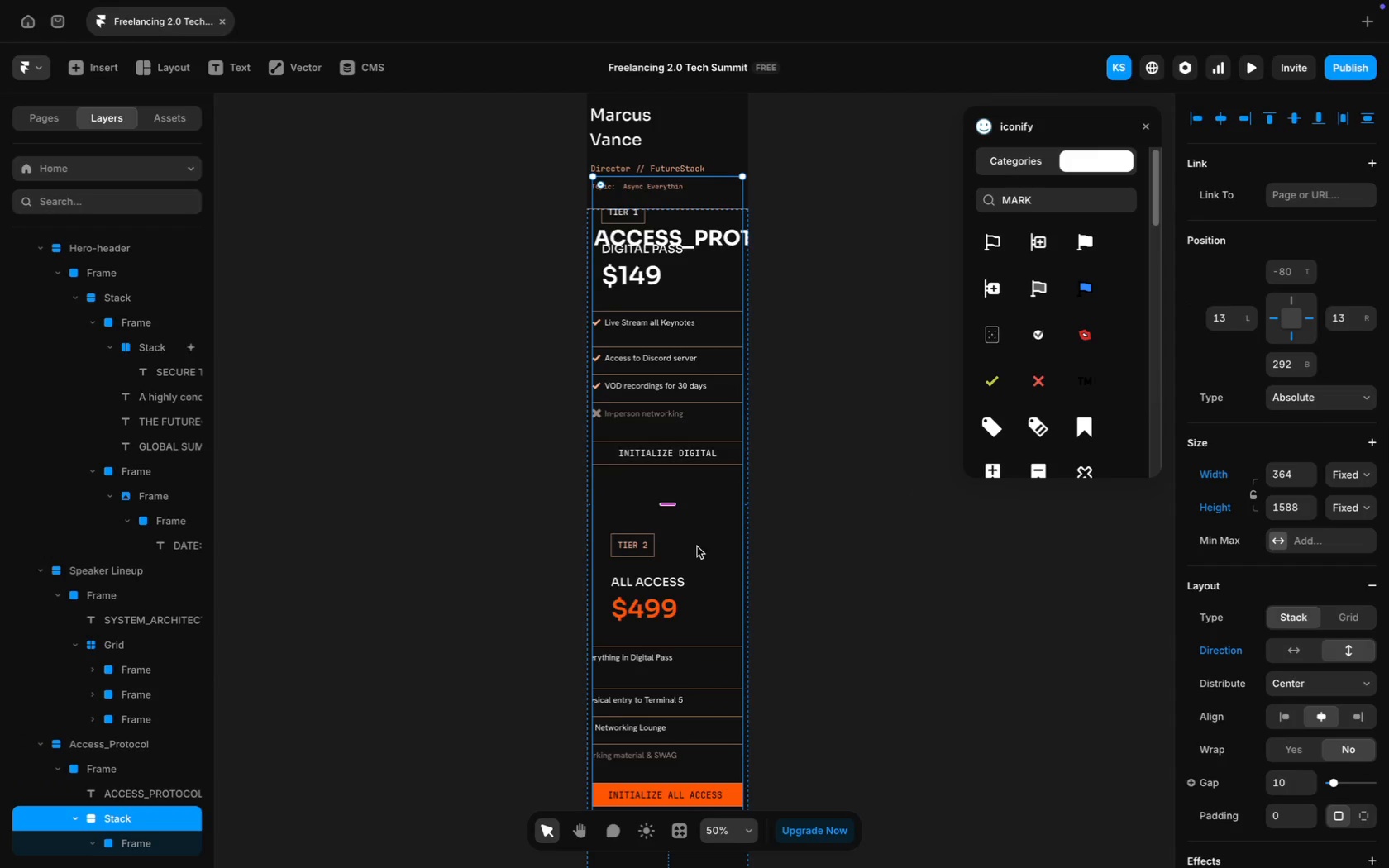 
left_click_drag(start_coordinate=[697, 546], to_coordinate=[696, 613])
 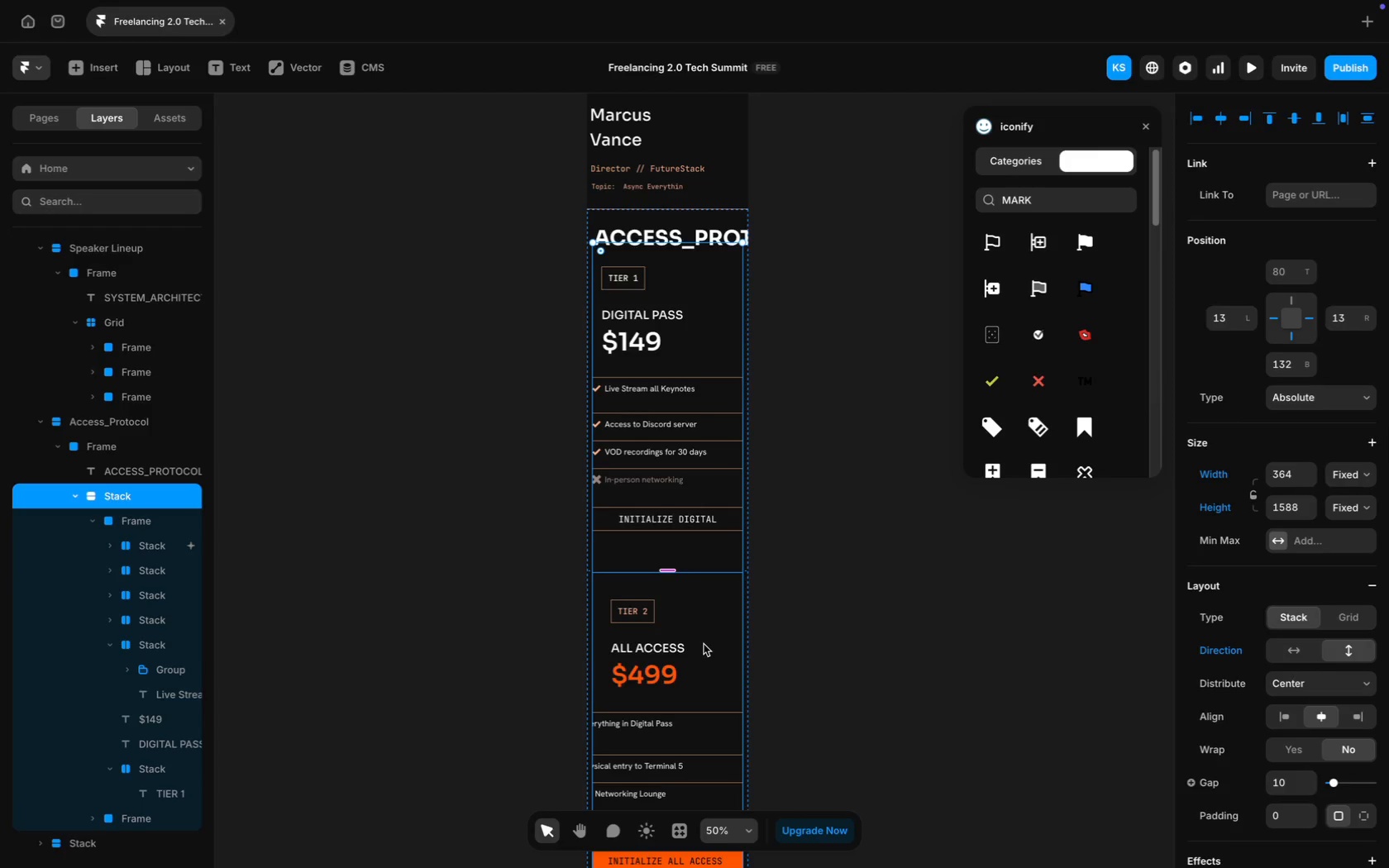 
left_click_drag(start_coordinate=[704, 644], to_coordinate=[699, 637])
 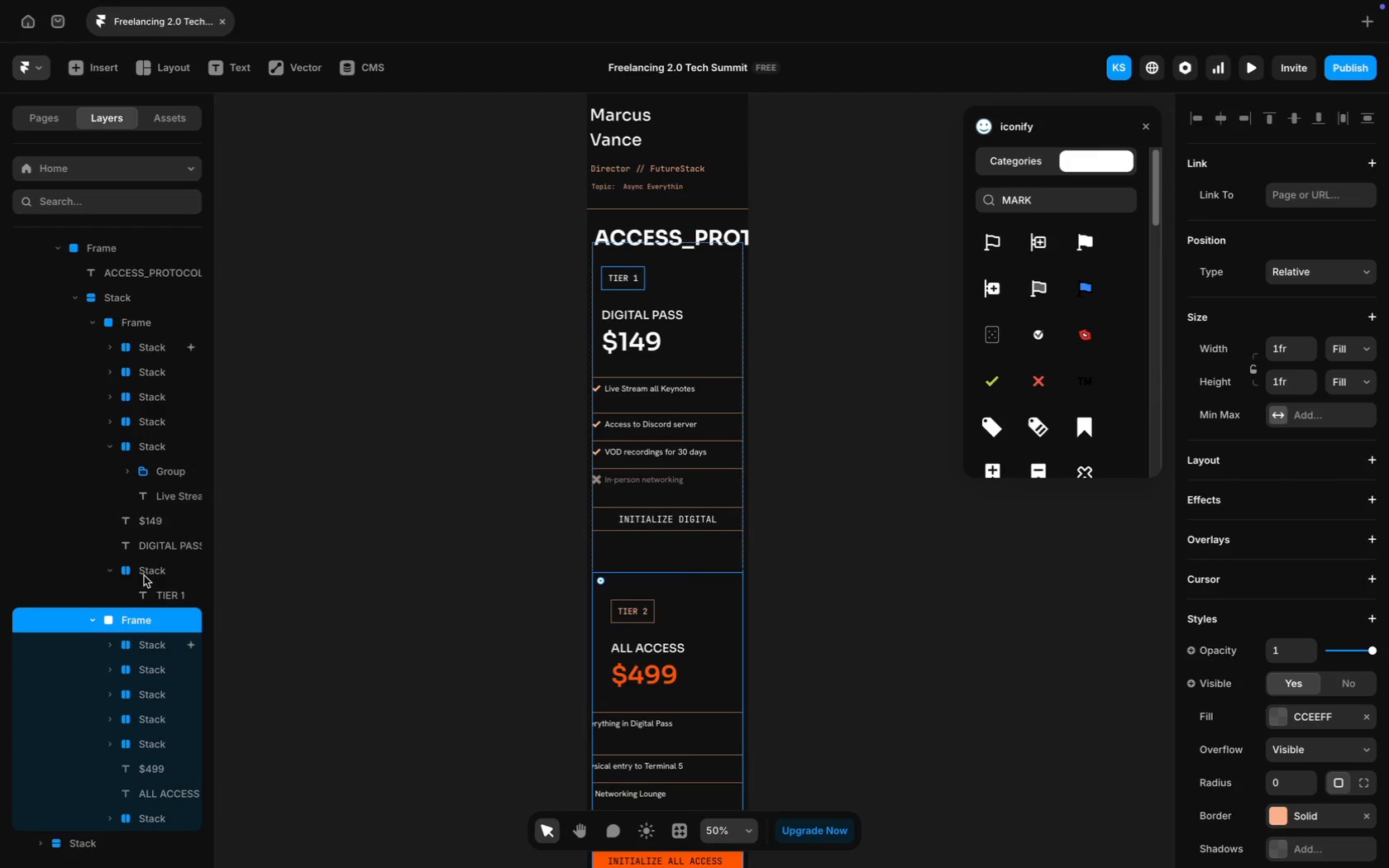 
scroll: coordinate [149, 570], scroll_direction: up, amount: 7.0
 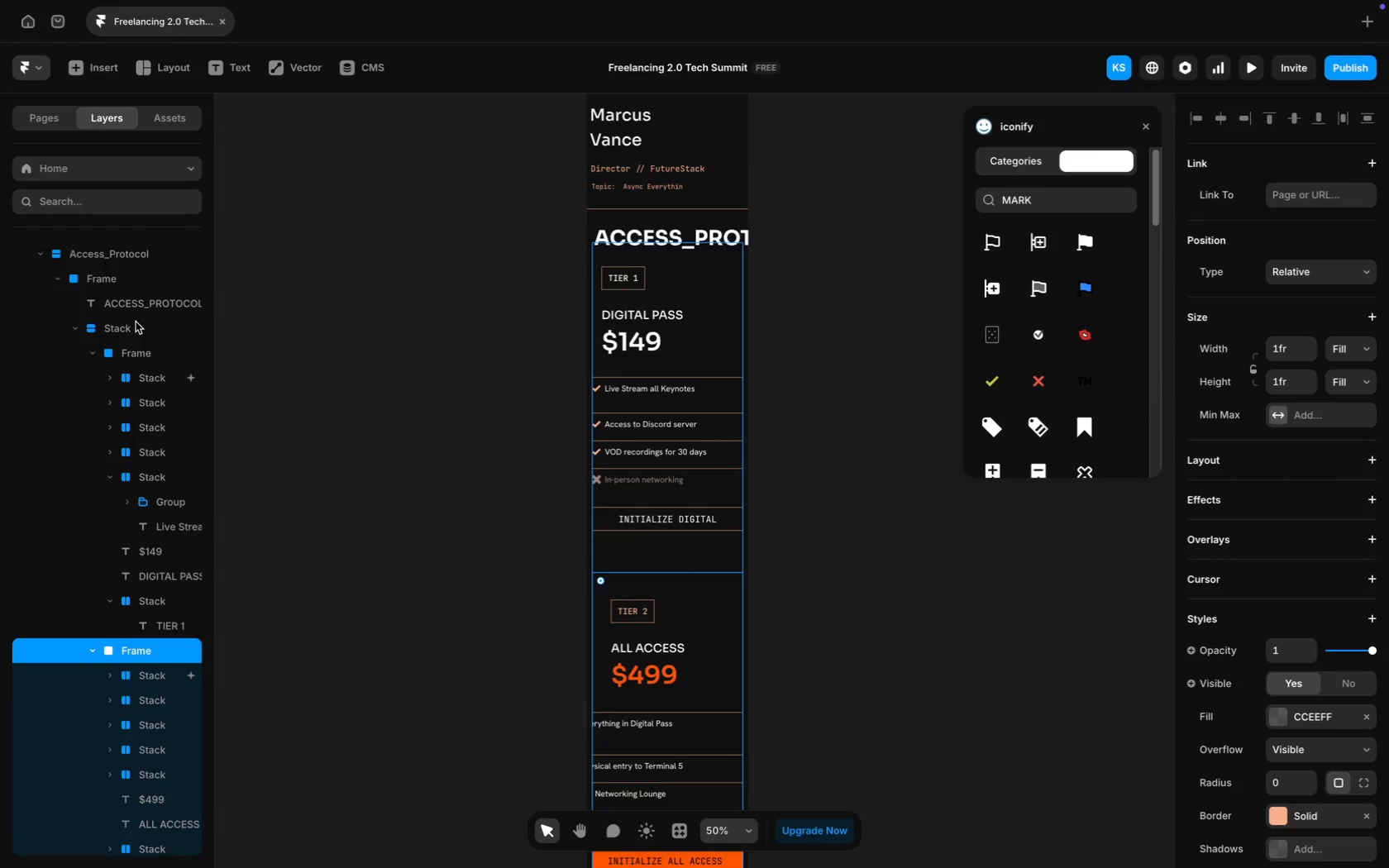 
left_click([136, 320])
 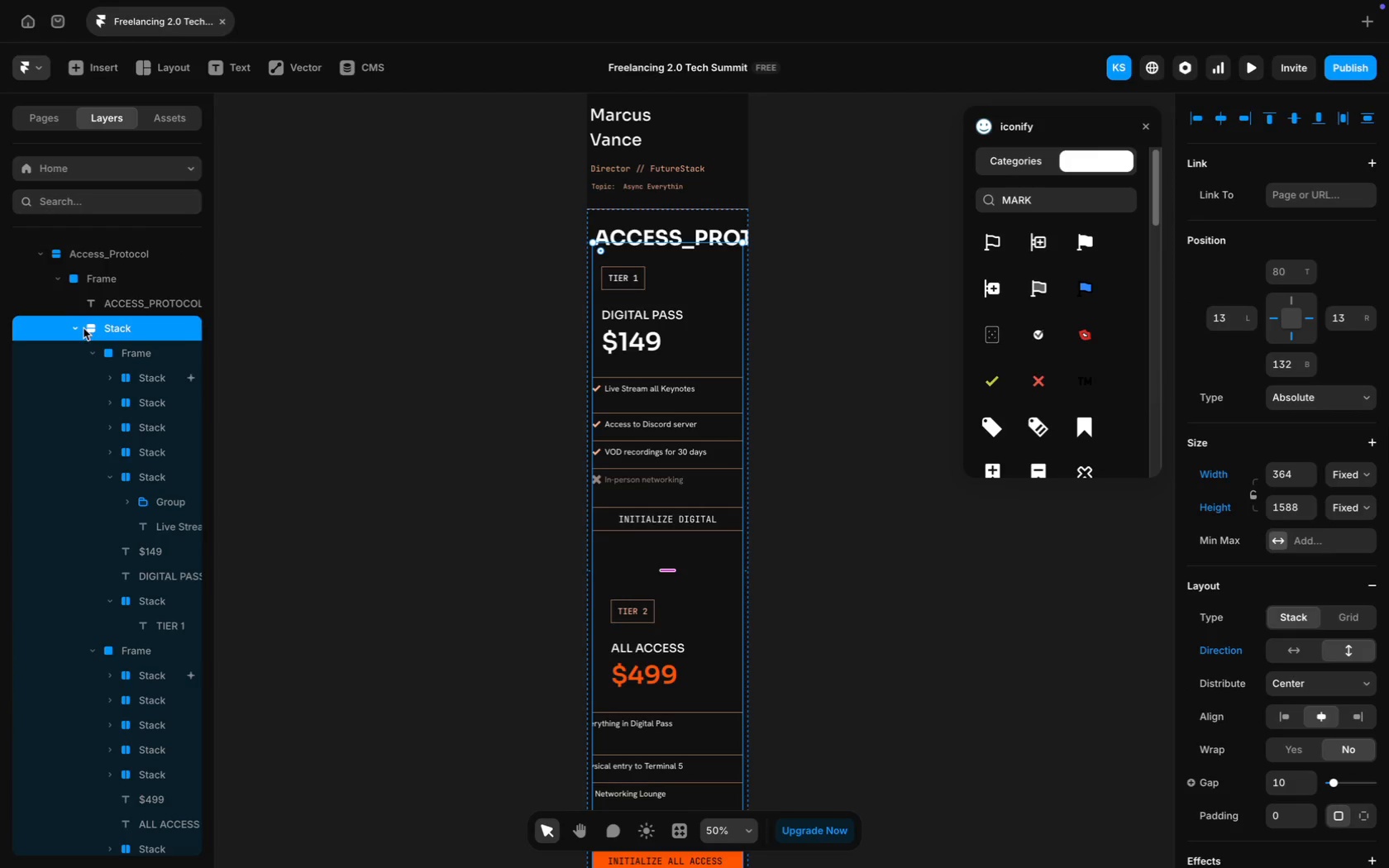 
left_click([74, 328])
 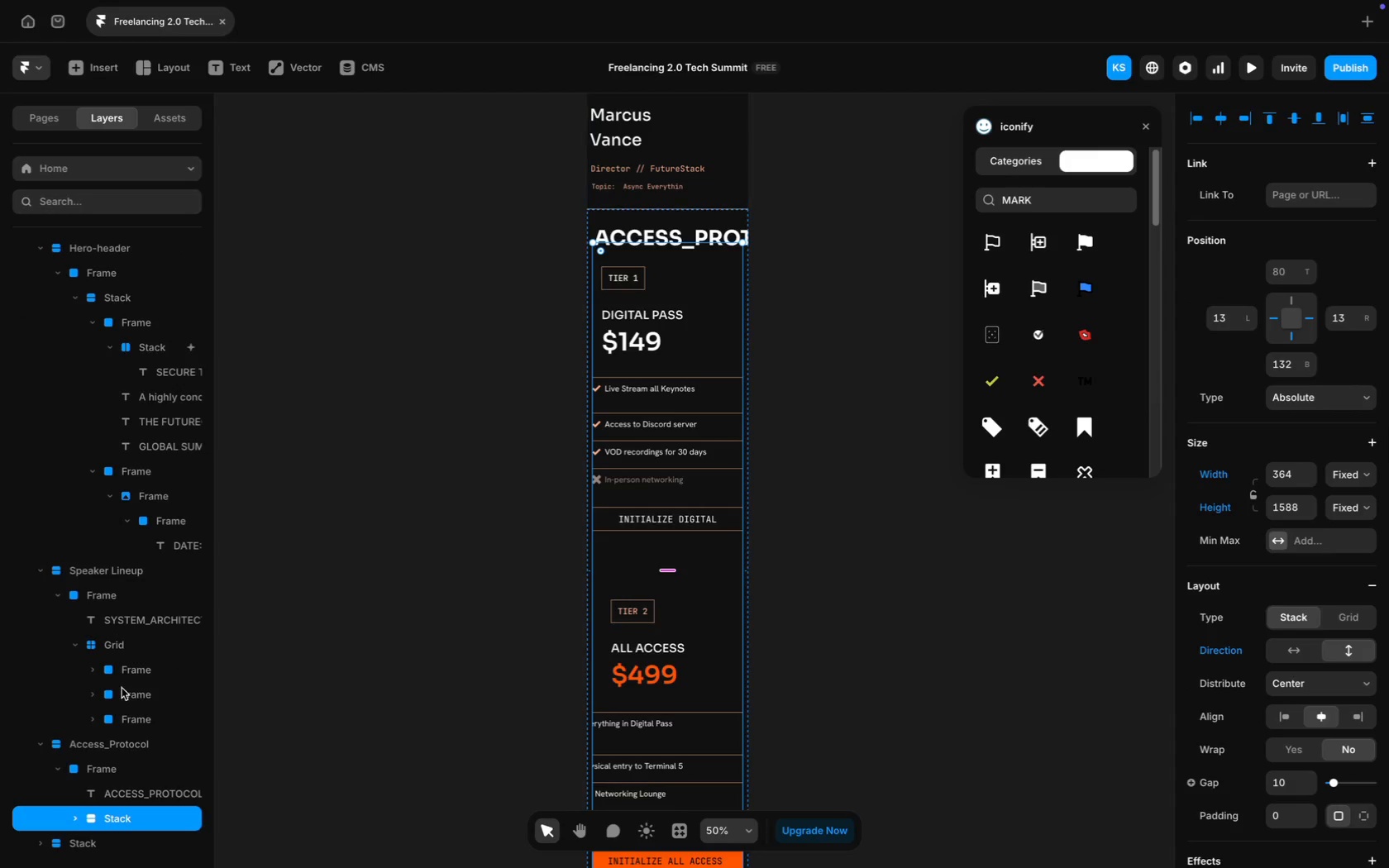 
scroll: coordinate [122, 687], scroll_direction: down, amount: 24.0
 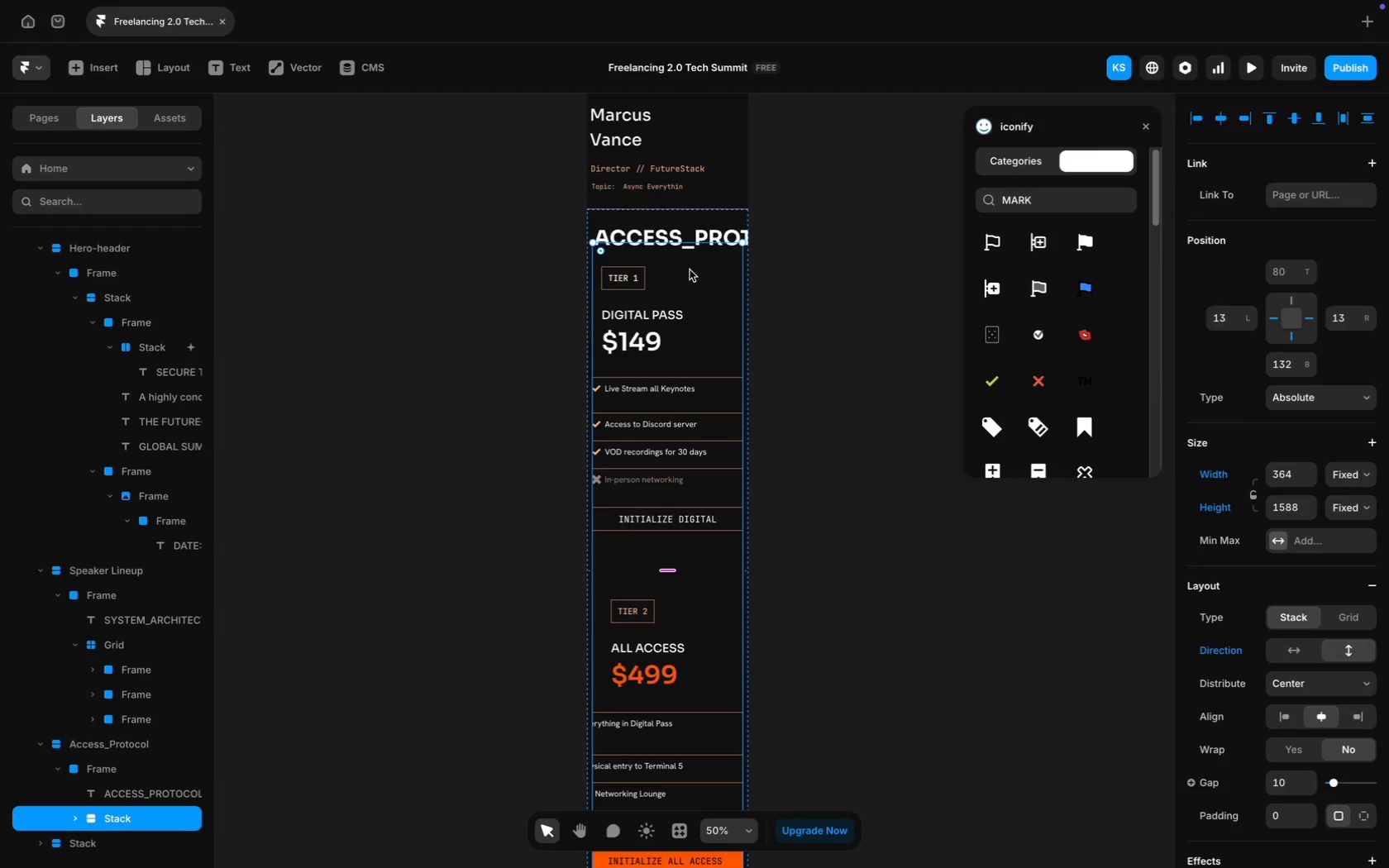 
left_click_drag(start_coordinate=[690, 269], to_coordinate=[688, 294])
 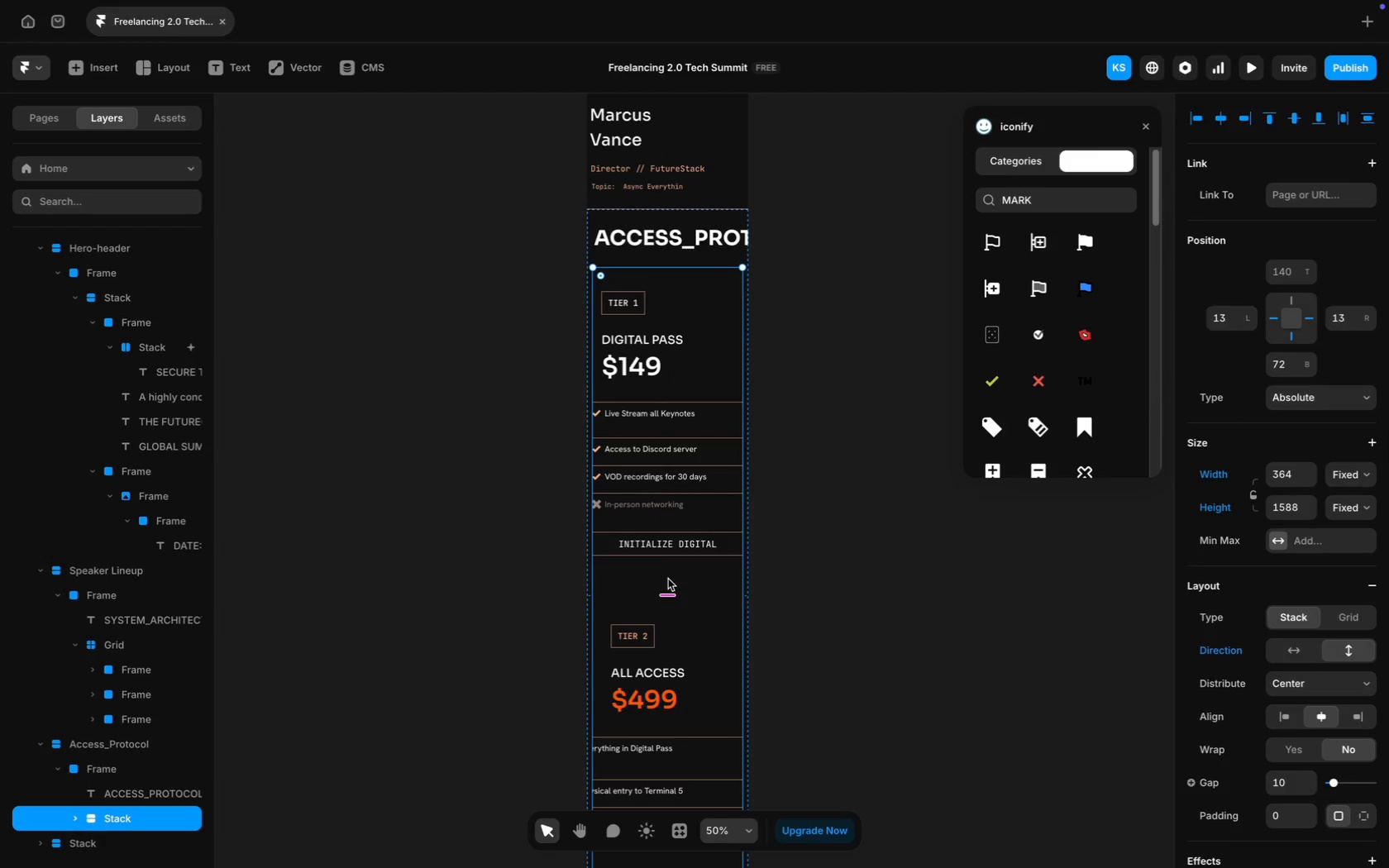 
left_click([668, 579])
 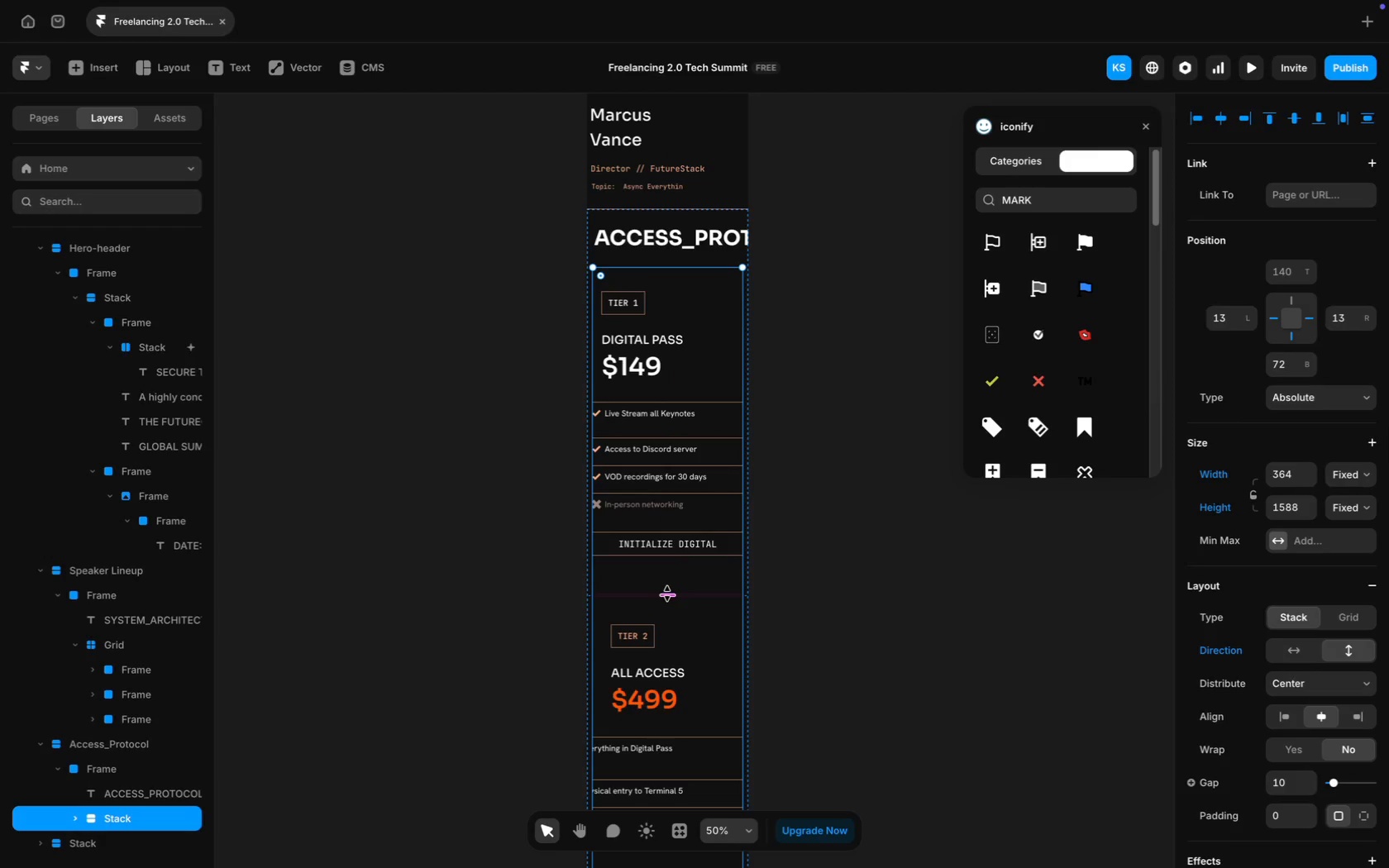 
left_click_drag(start_coordinate=[667, 595], to_coordinate=[667, 588])
 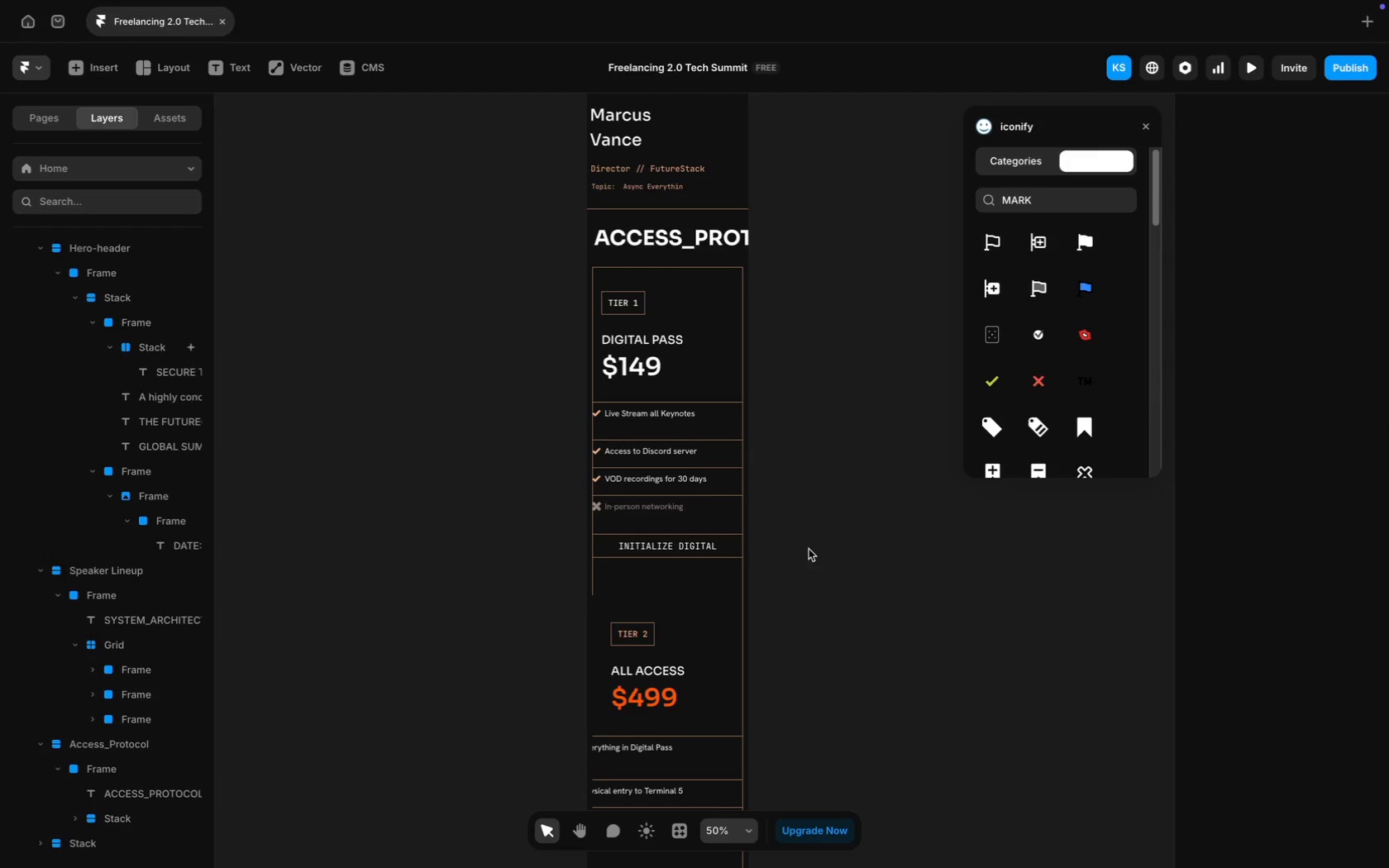 
left_click([723, 548])
 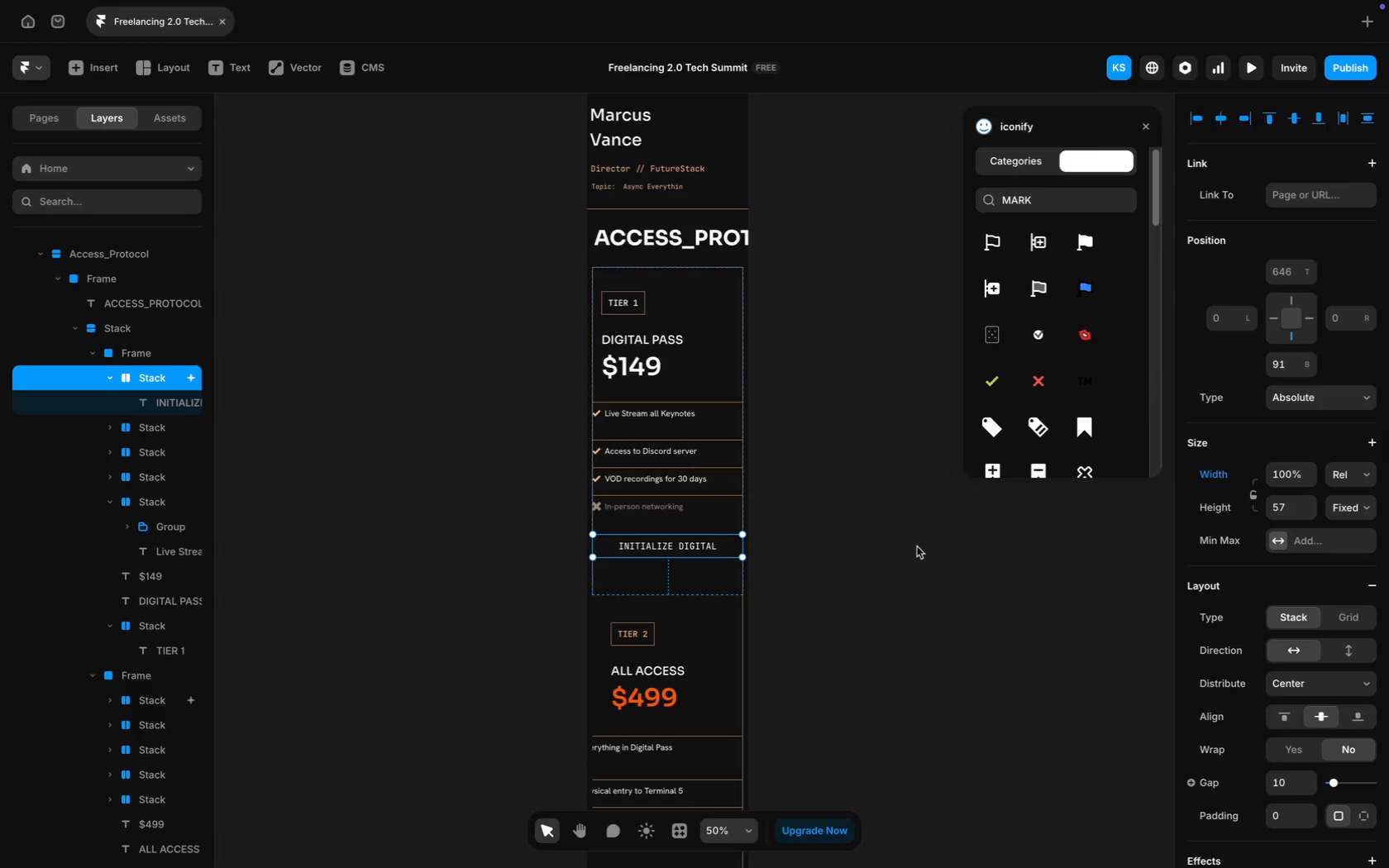 
hold_key(key=ShiftLeft, duration=1.86)
 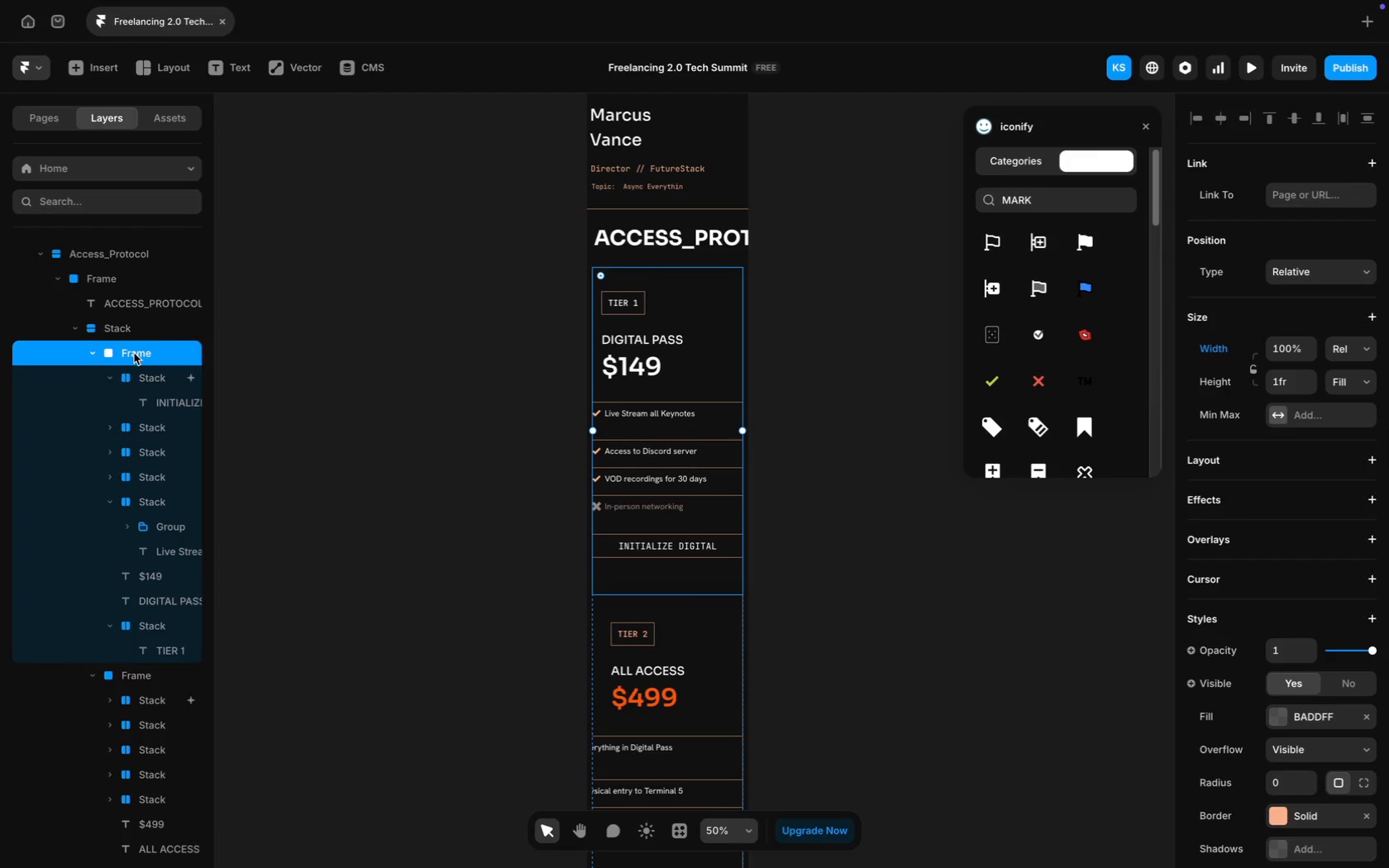 
left_click([134, 353])
 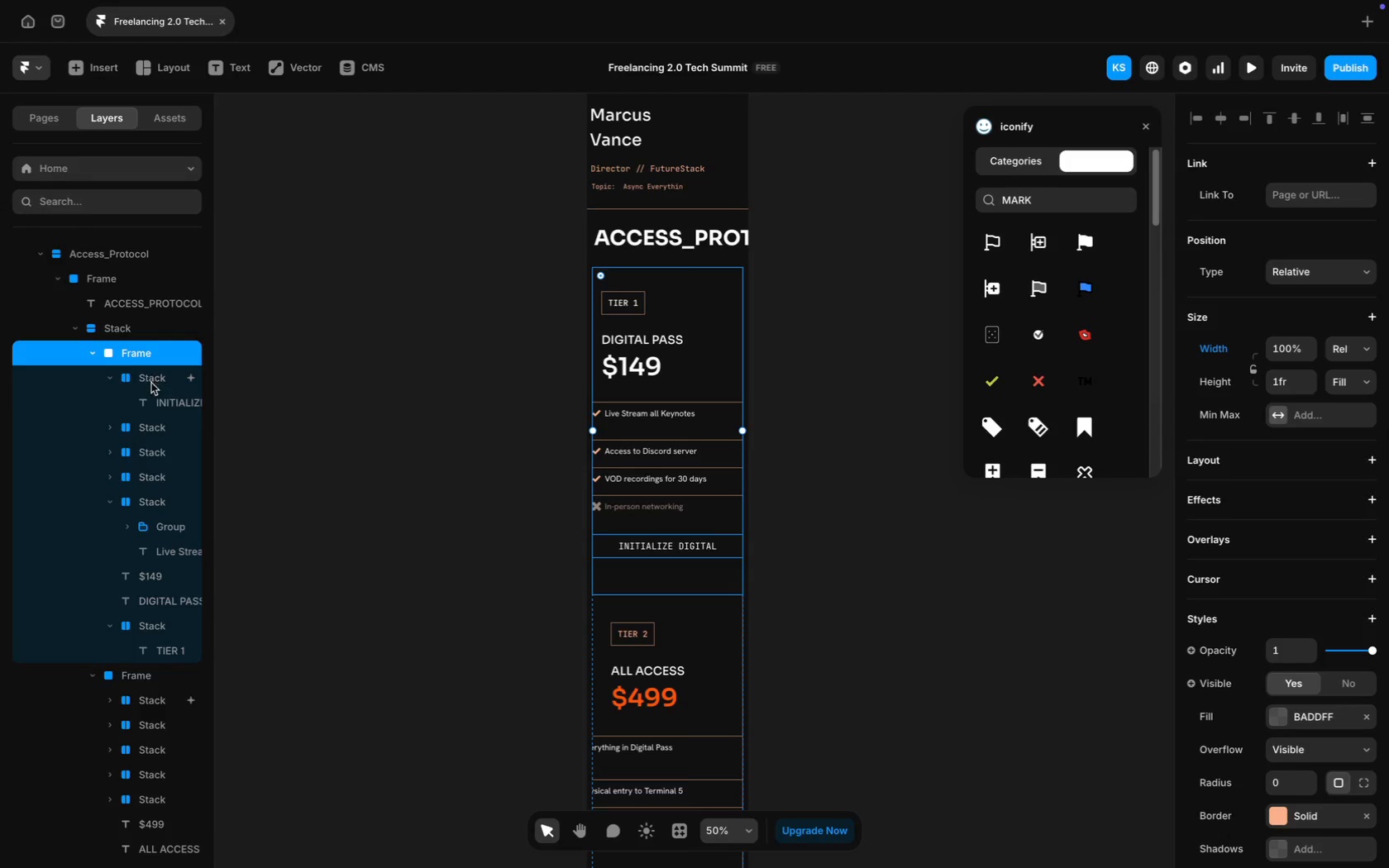 
left_click([148, 401])
 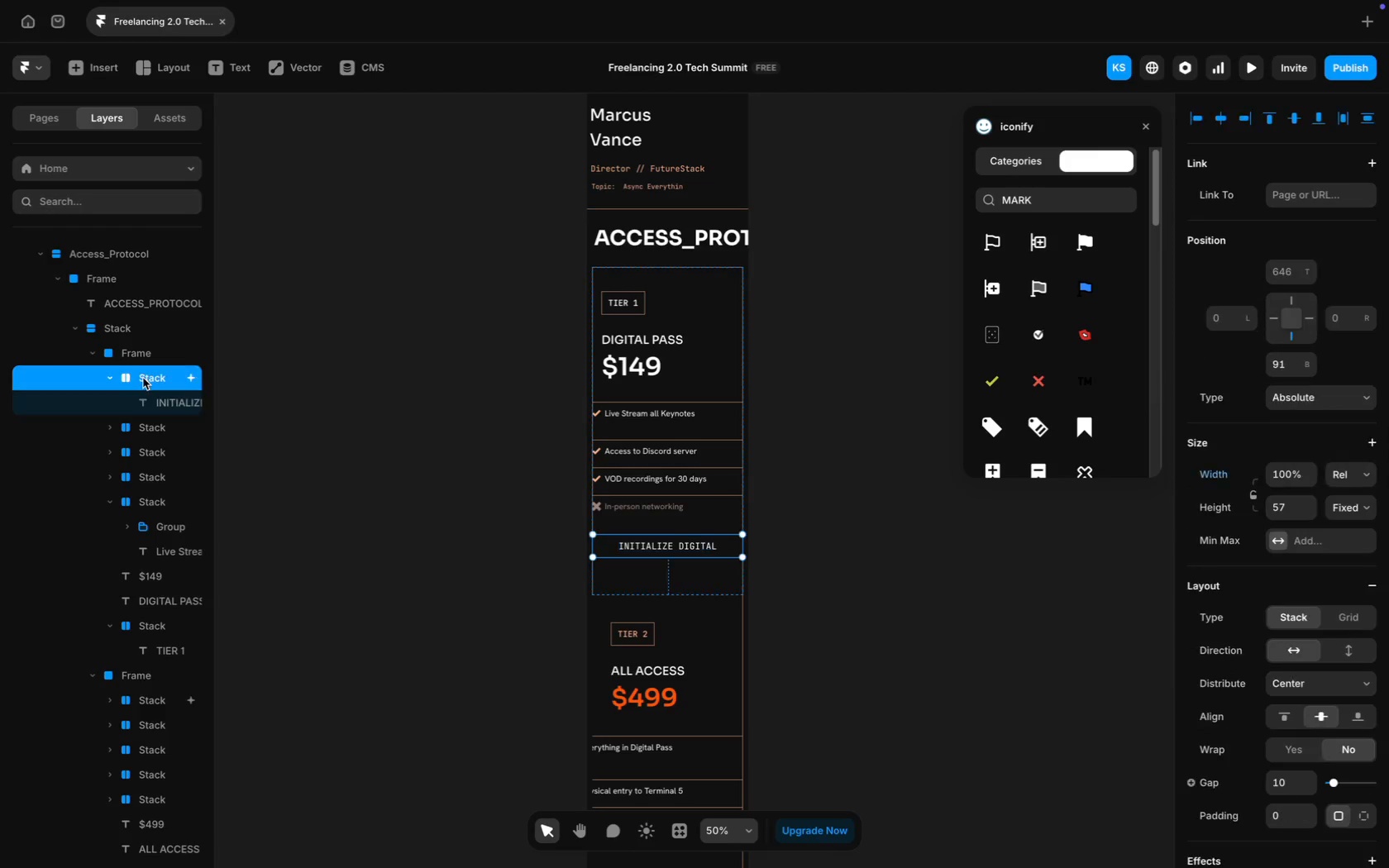 
hold_key(key=ShiftLeft, duration=3.21)
left_click([148, 428])
 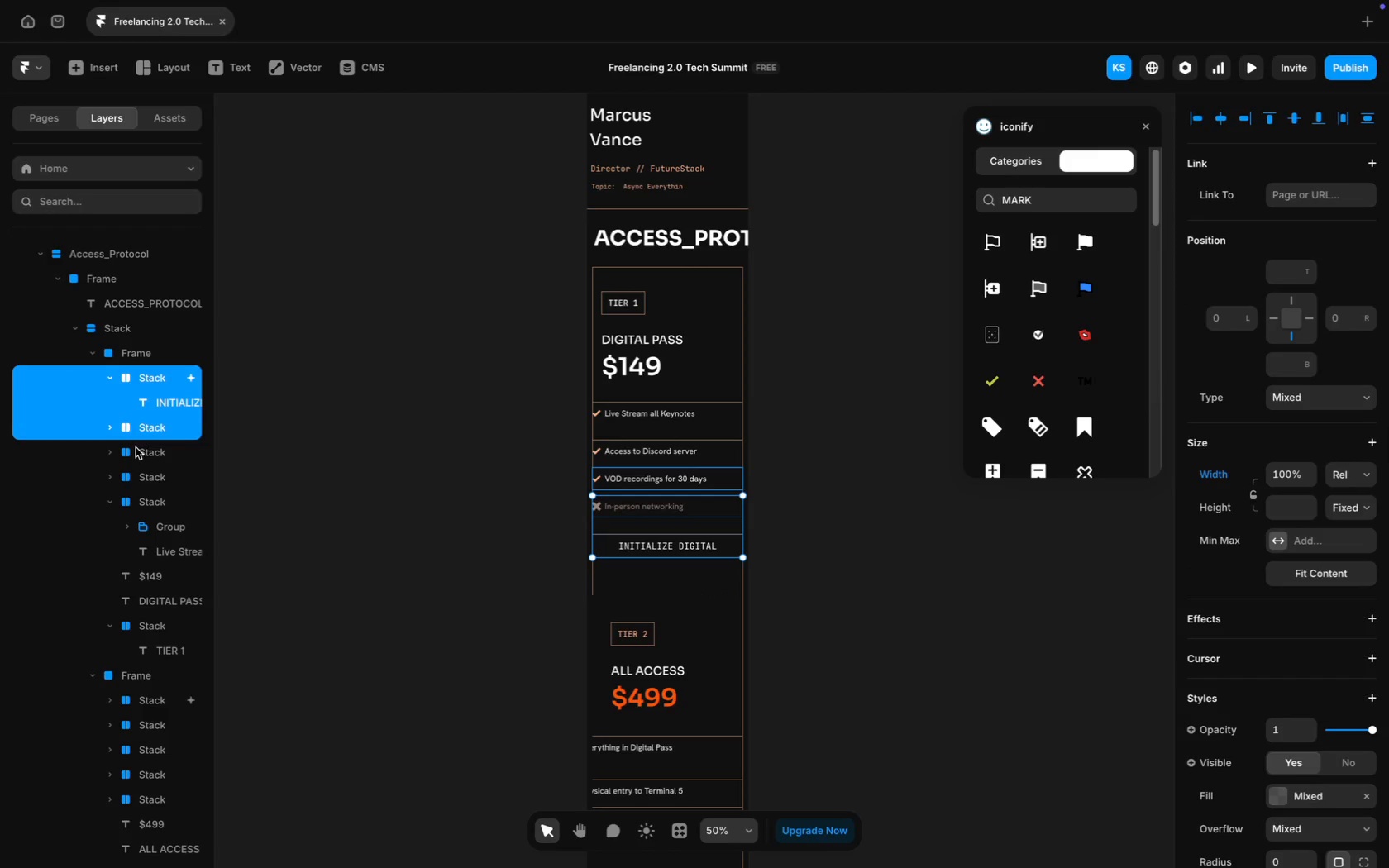 
left_click([136, 449])
 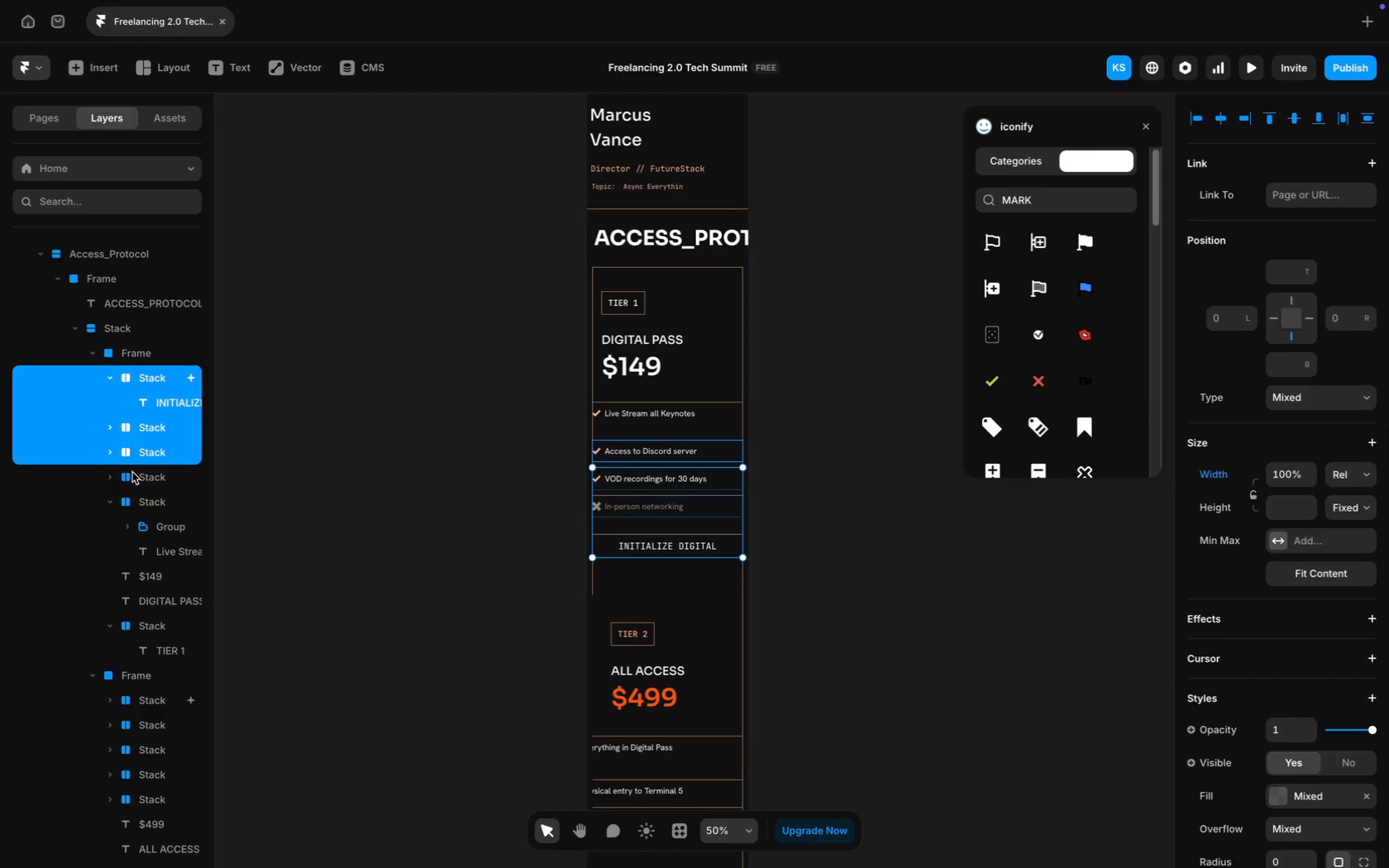 
left_click([133, 472])
 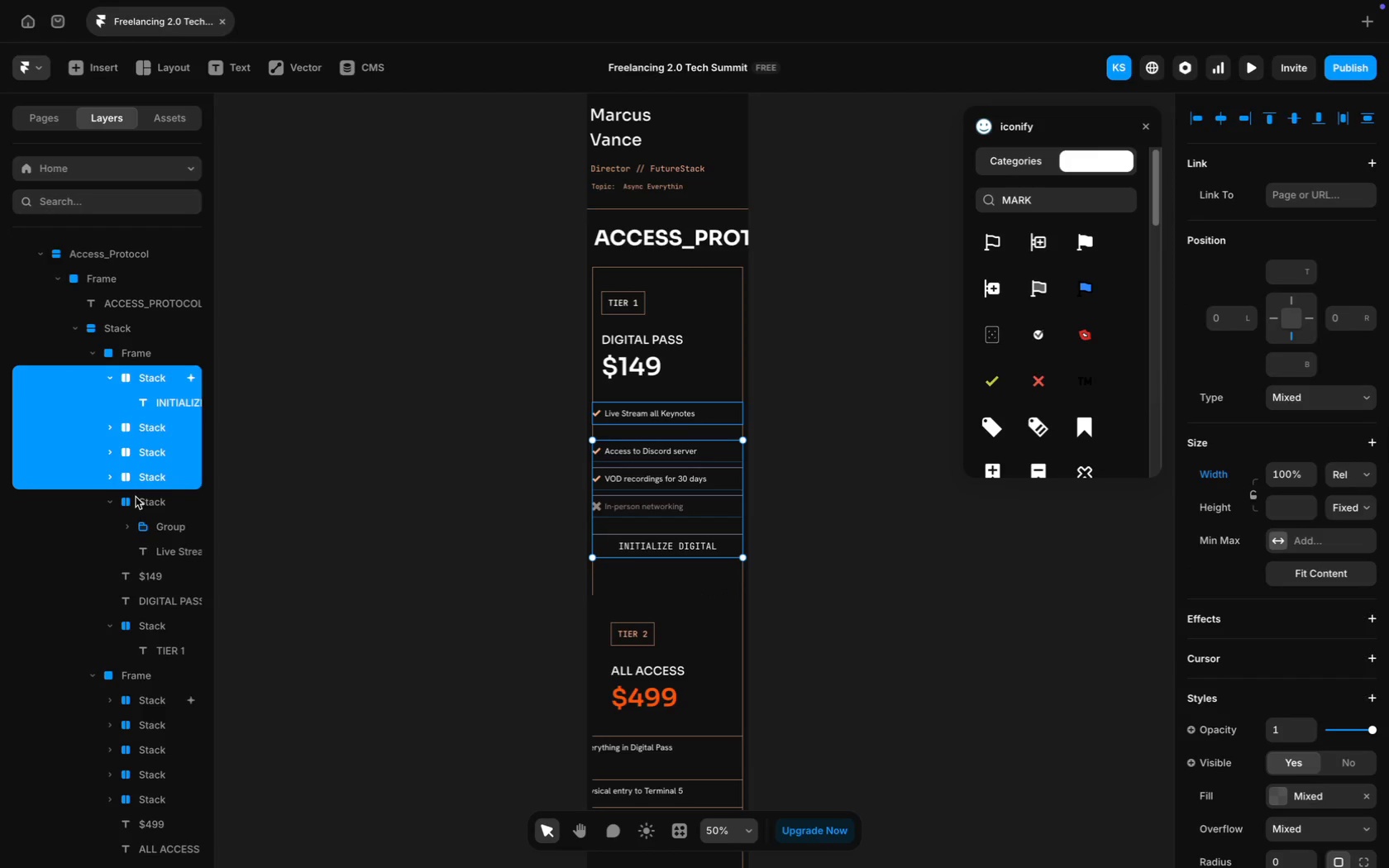 
left_click([136, 498])
 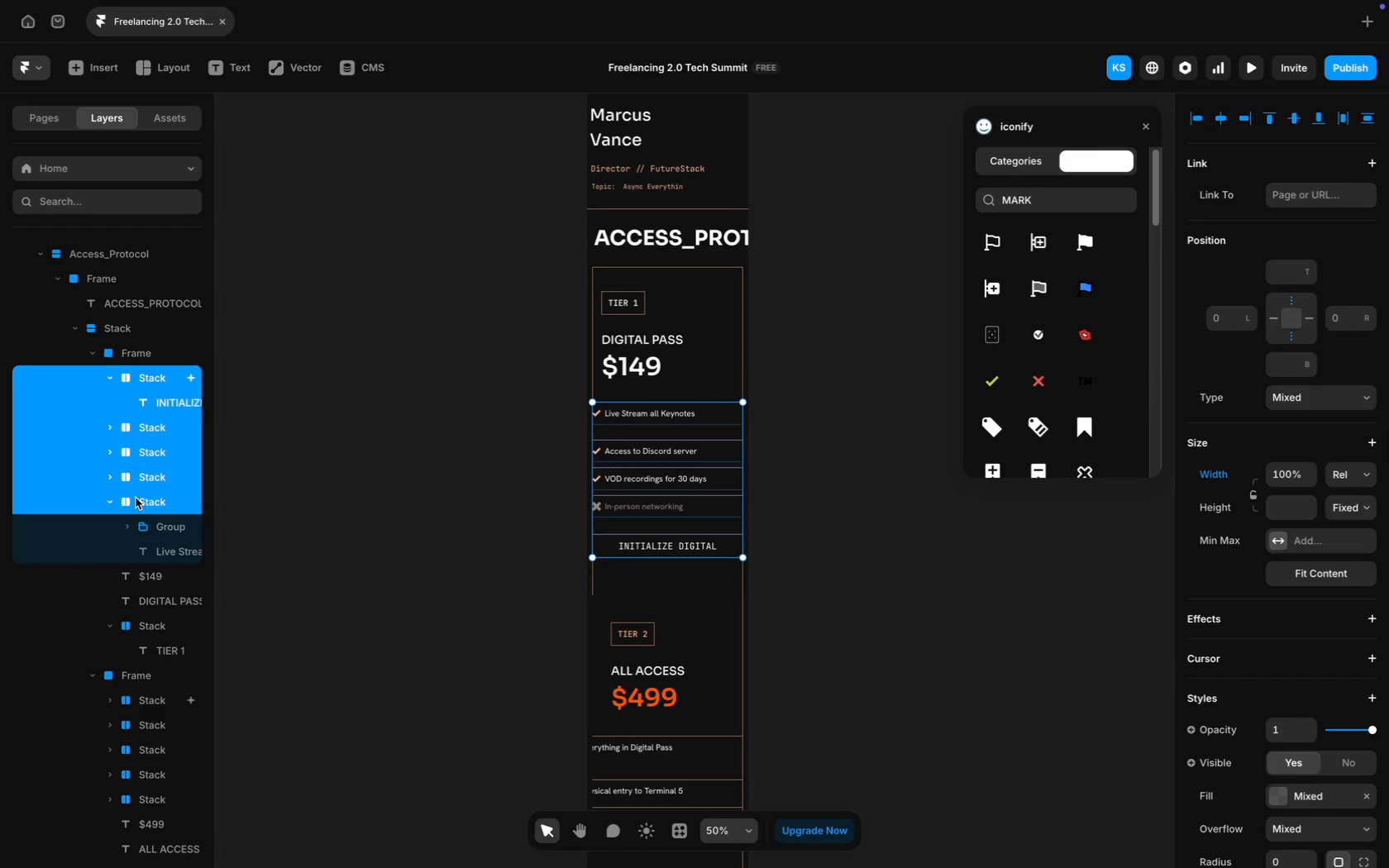 
hold_key(key=ShiftLeft, duration=2.46)
 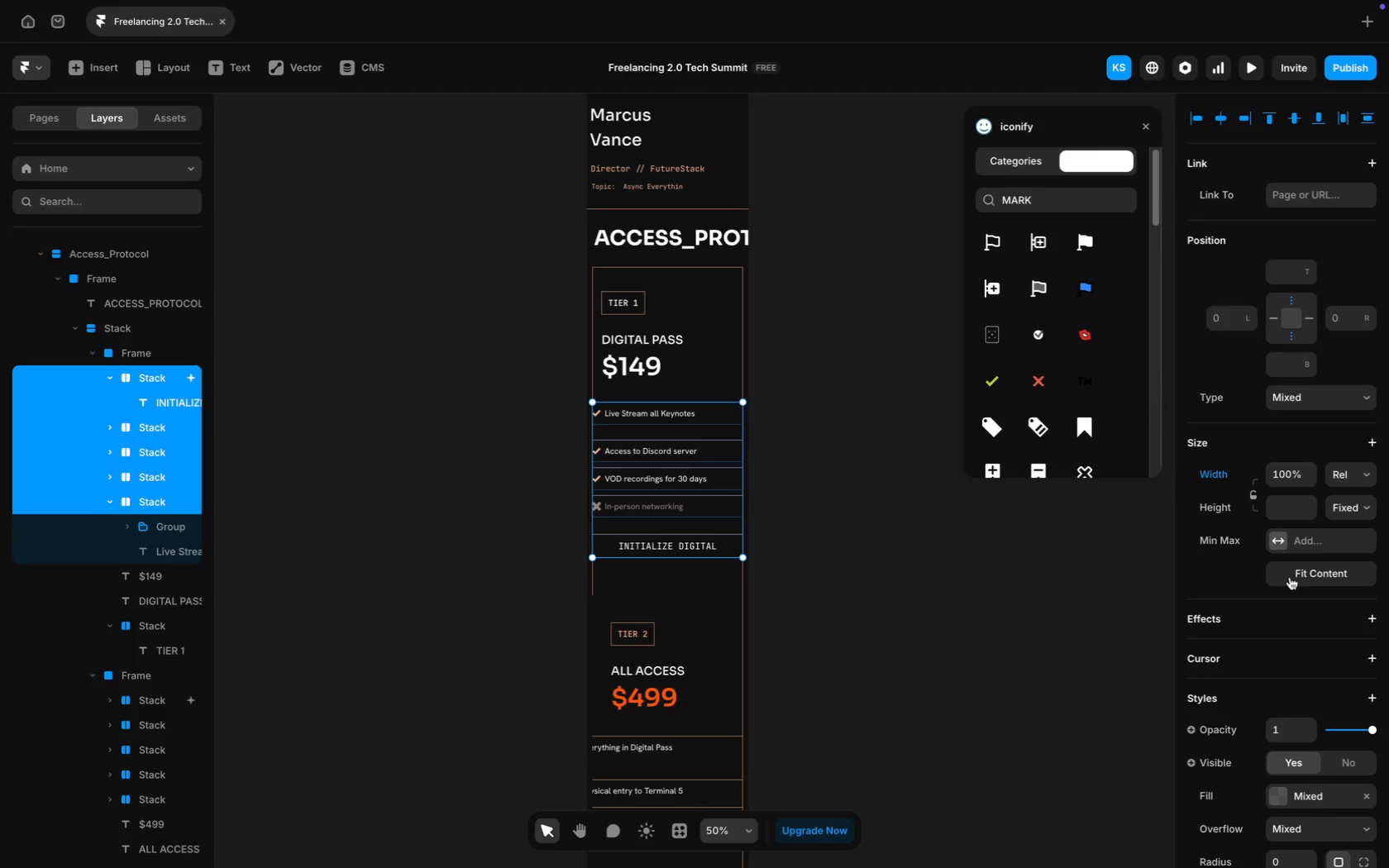 
left_click([1291, 469])
 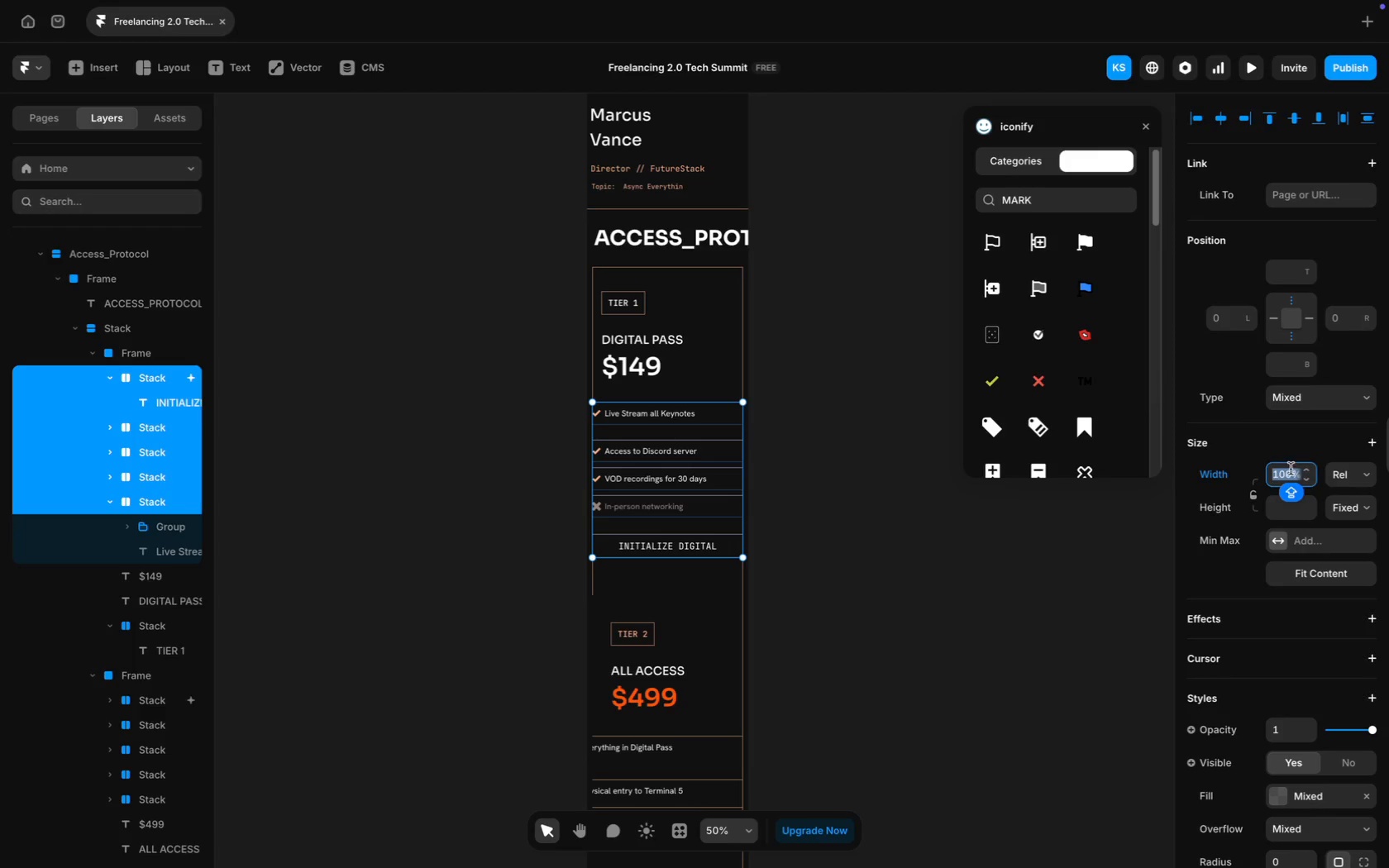 
type(95%)
 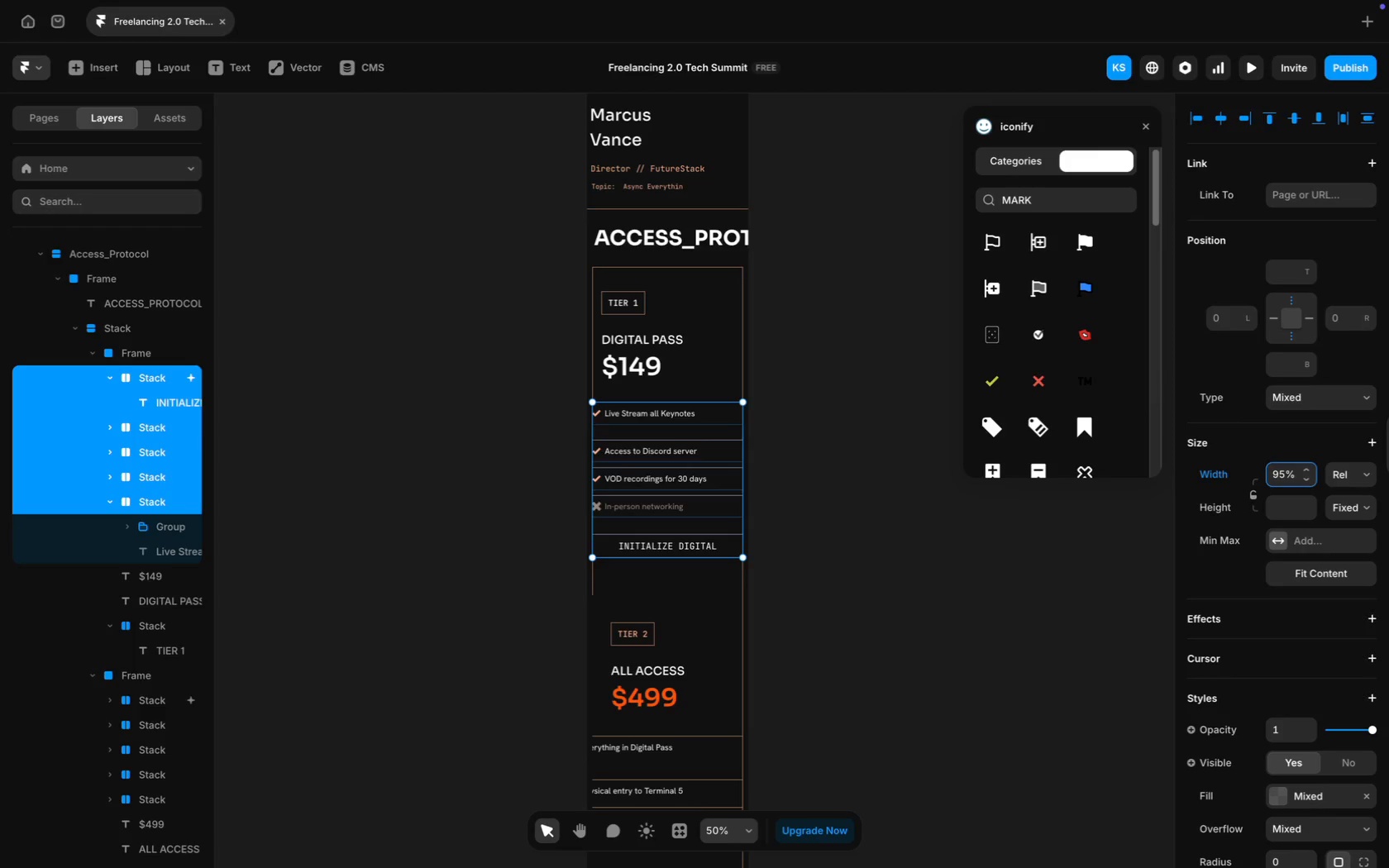 
 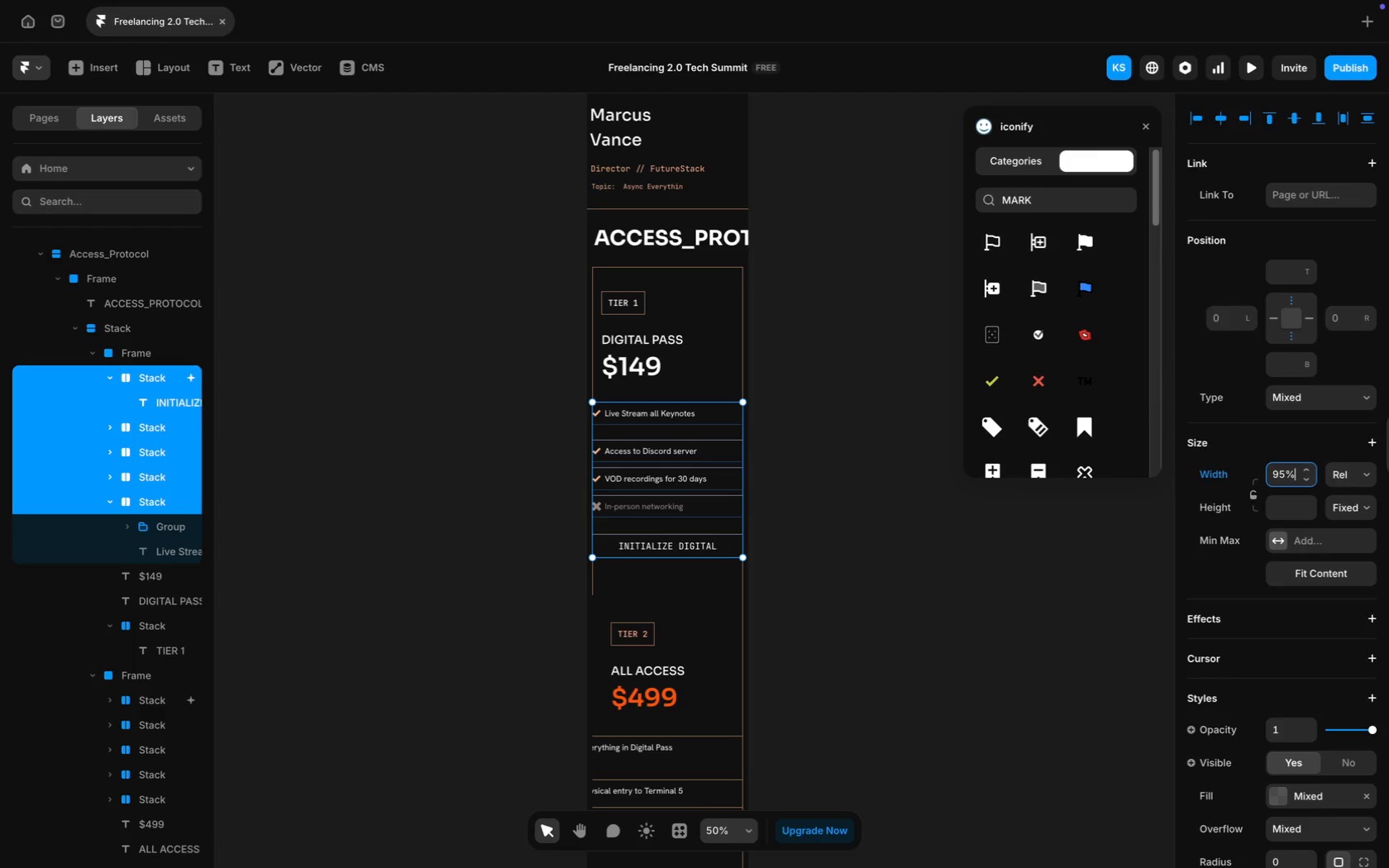 
key(Enter)
 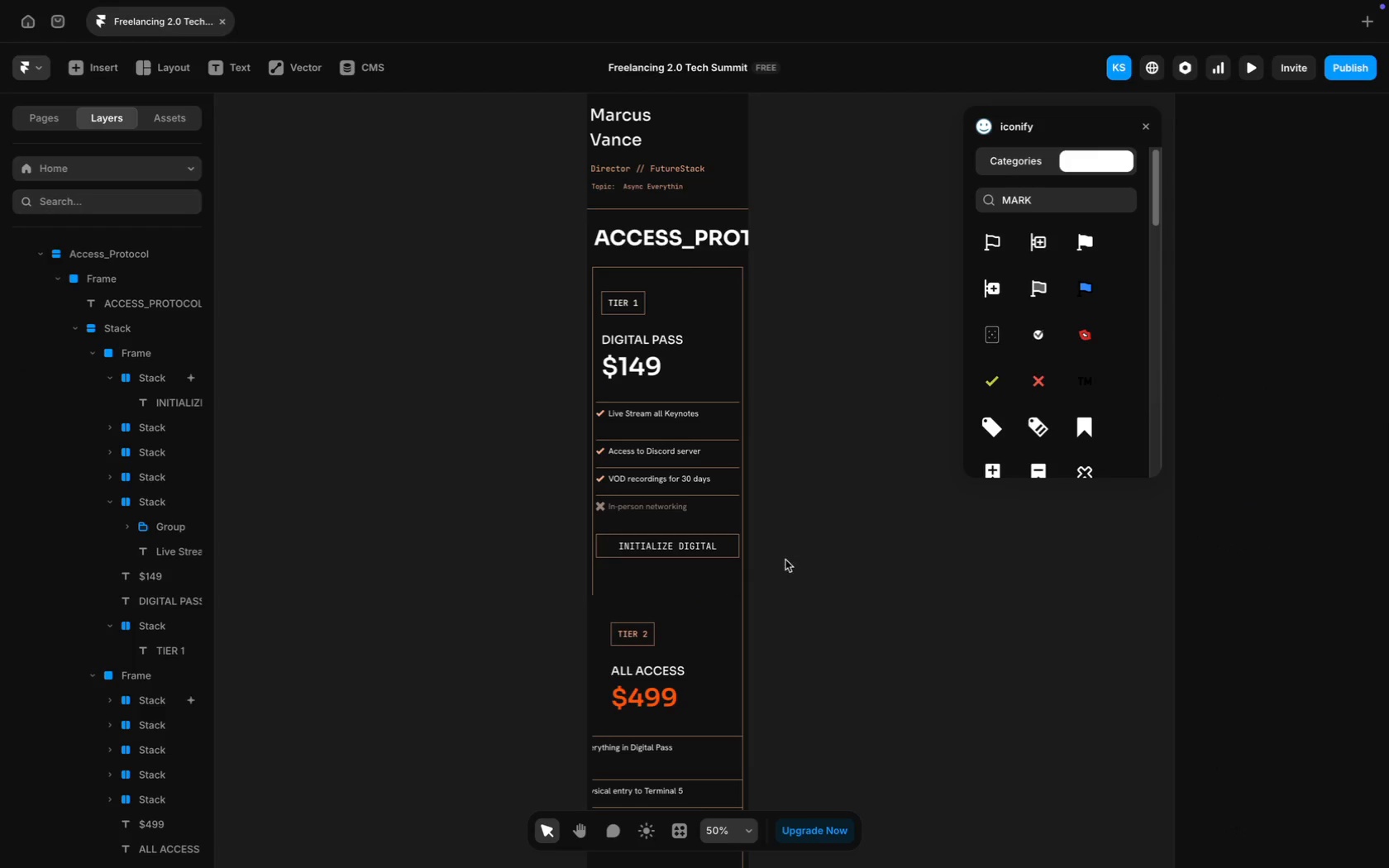 
wait(7.59)
 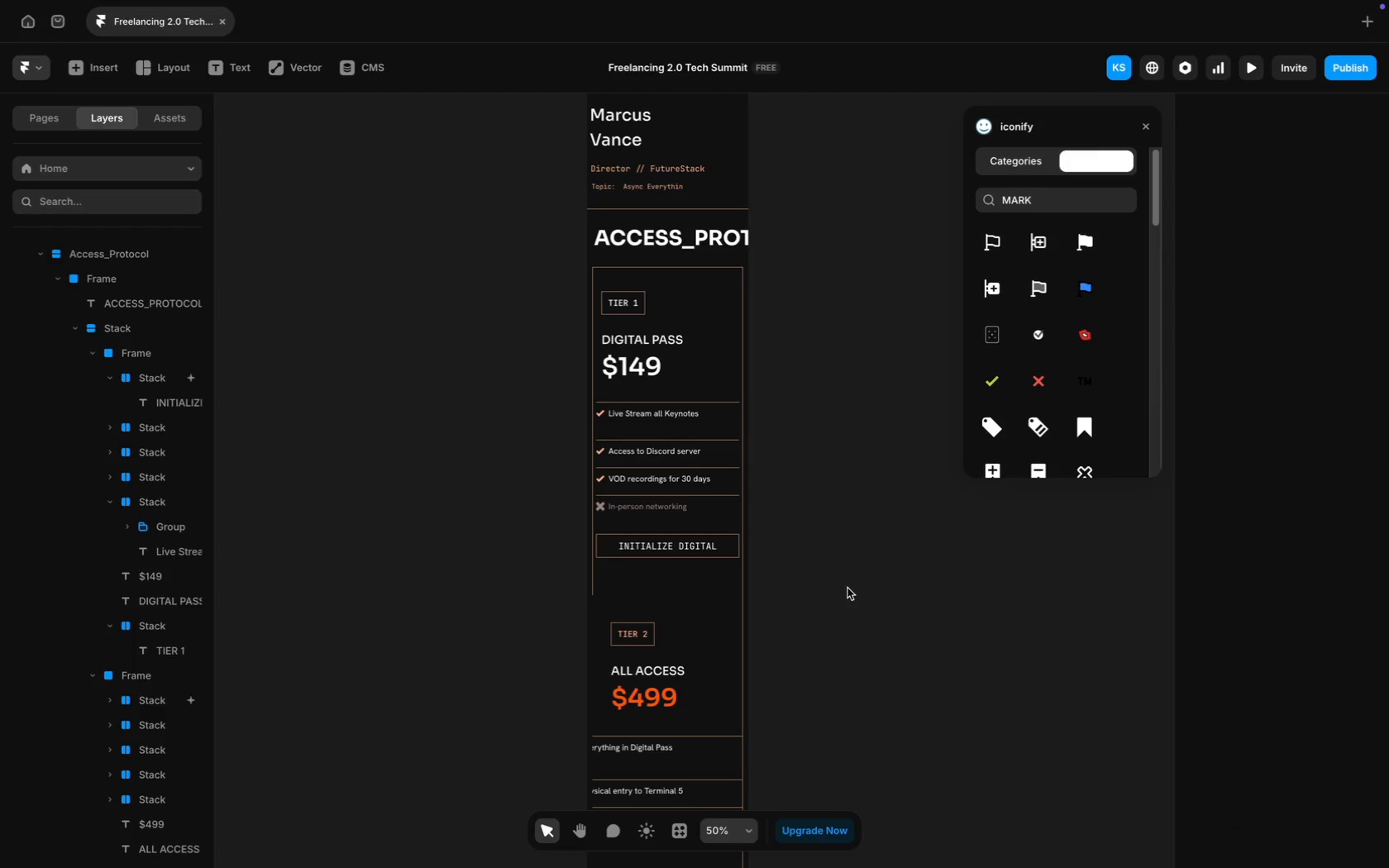 
scroll: coordinate [1288, 579], scroll_direction: down, amount: 35.0
 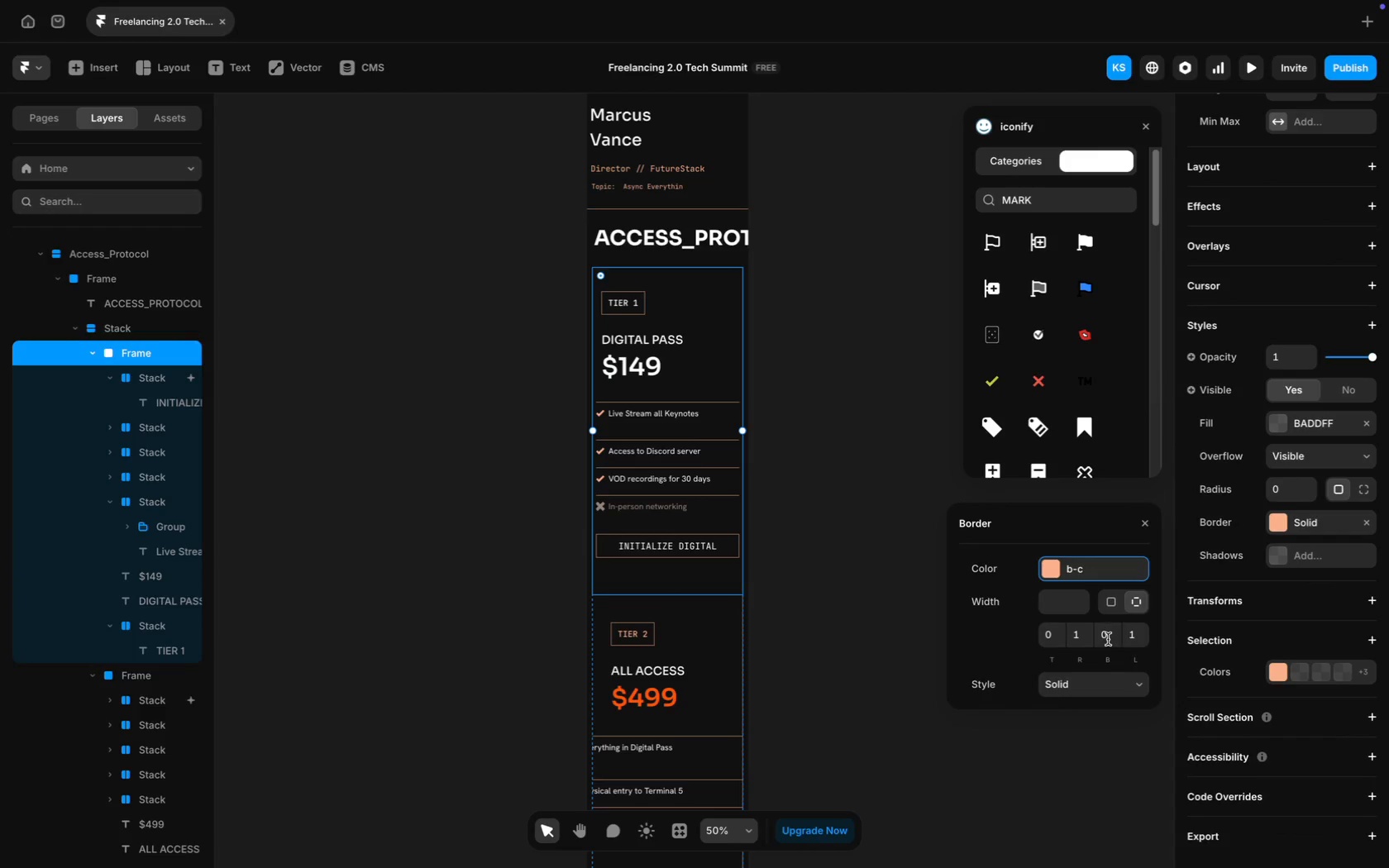 
key(1)
 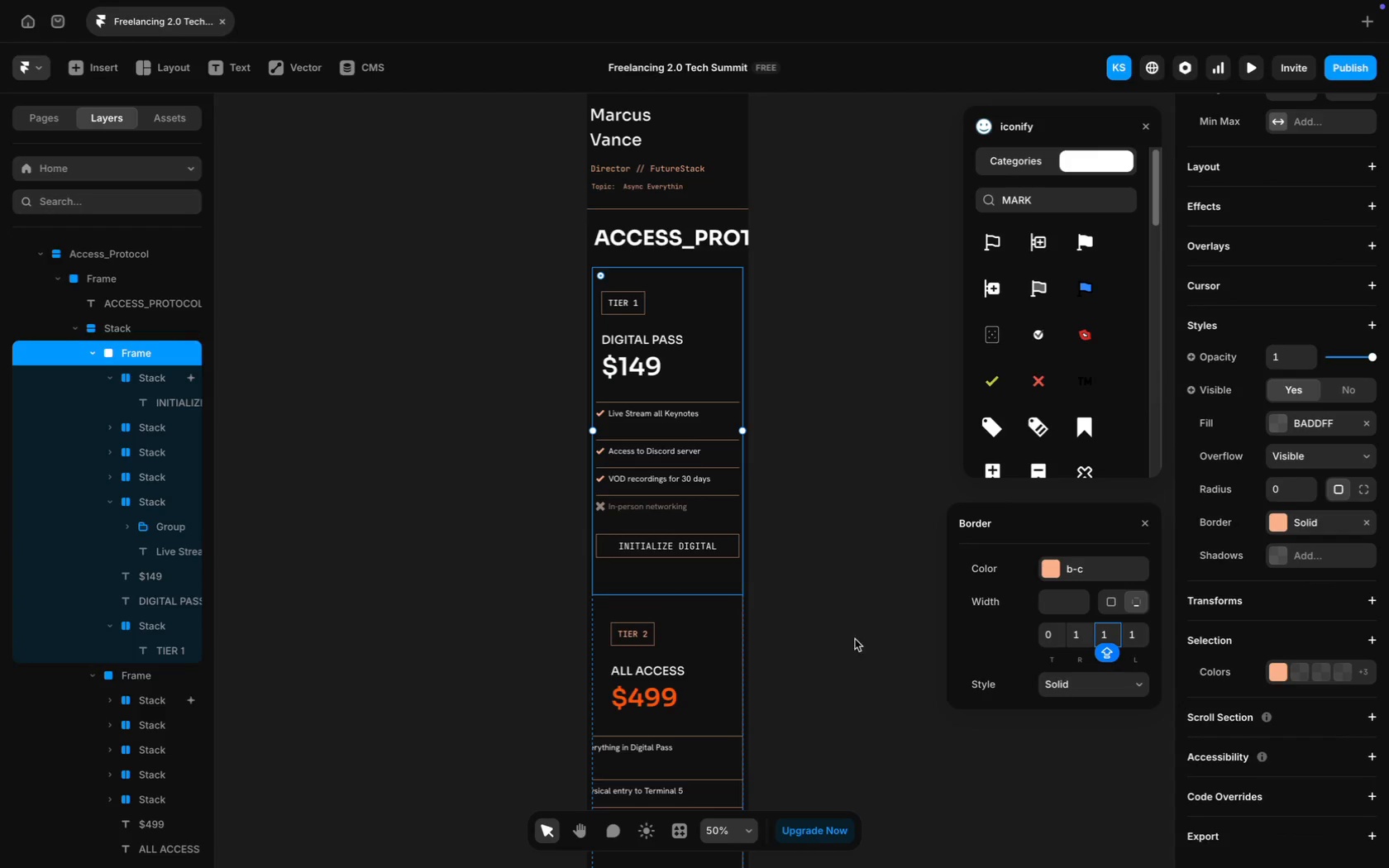 
left_click([837, 647])
 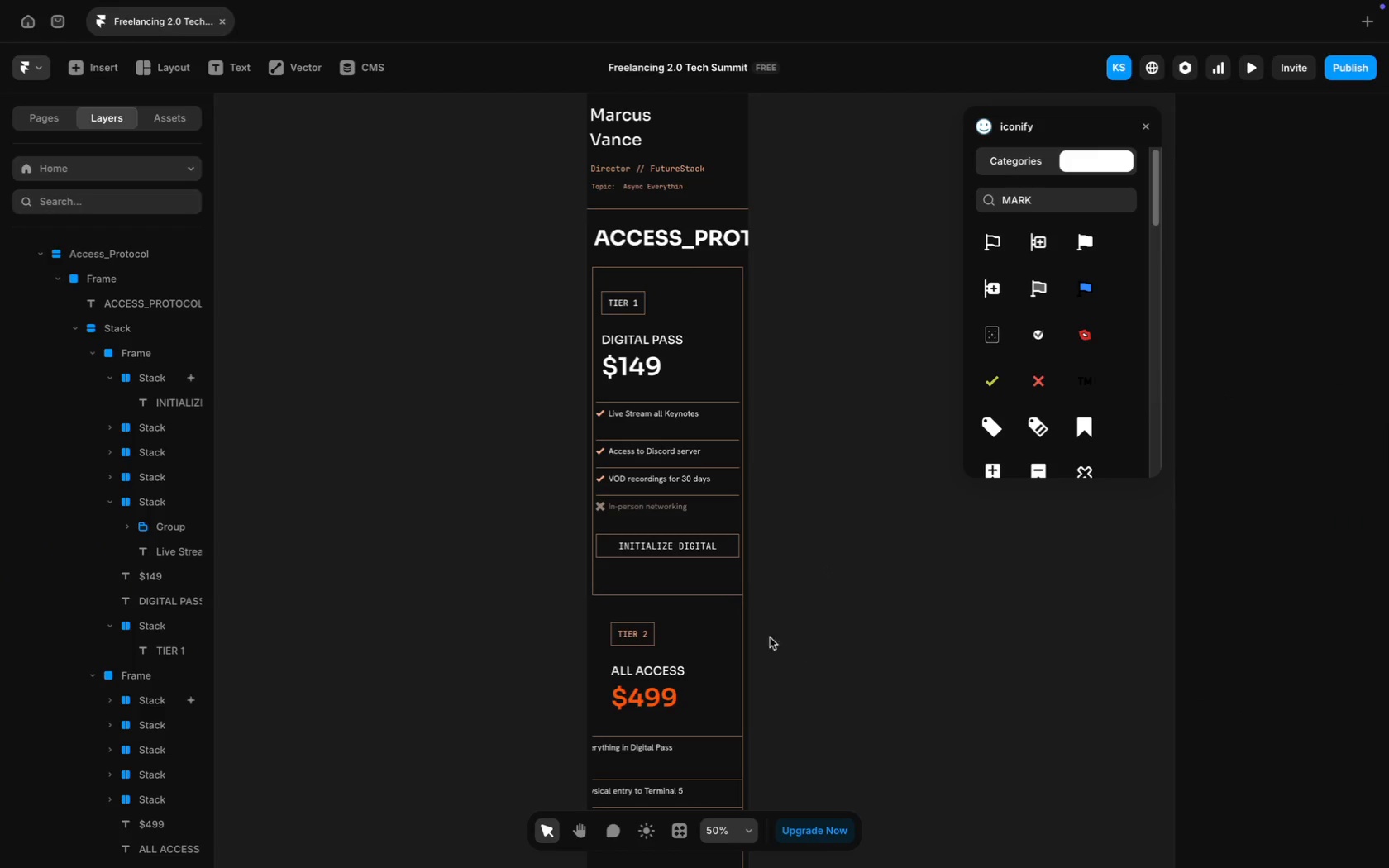 
scroll: coordinate [694, 662], scroll_direction: down, amount: 16.0
 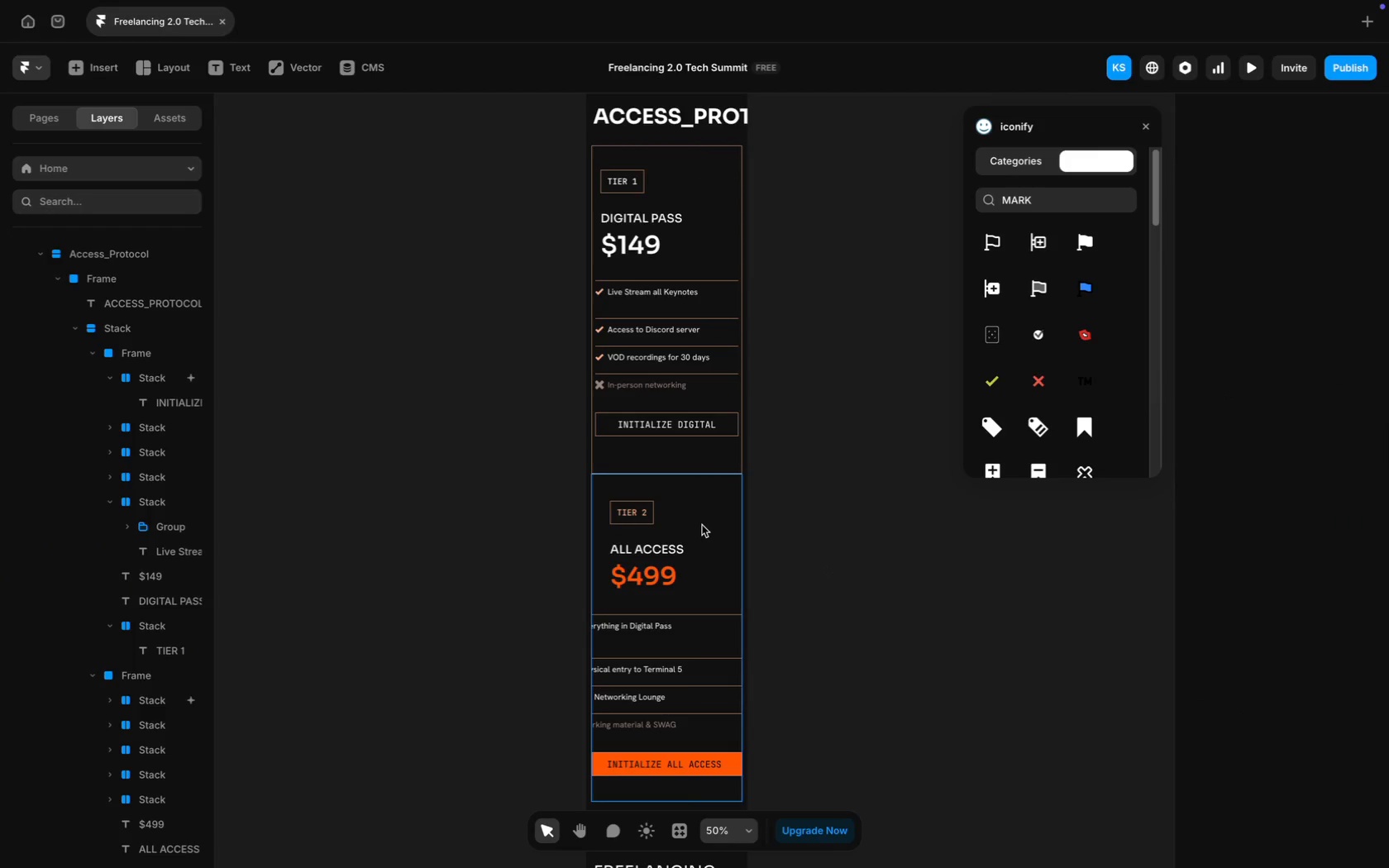 
left_click([699, 498])
 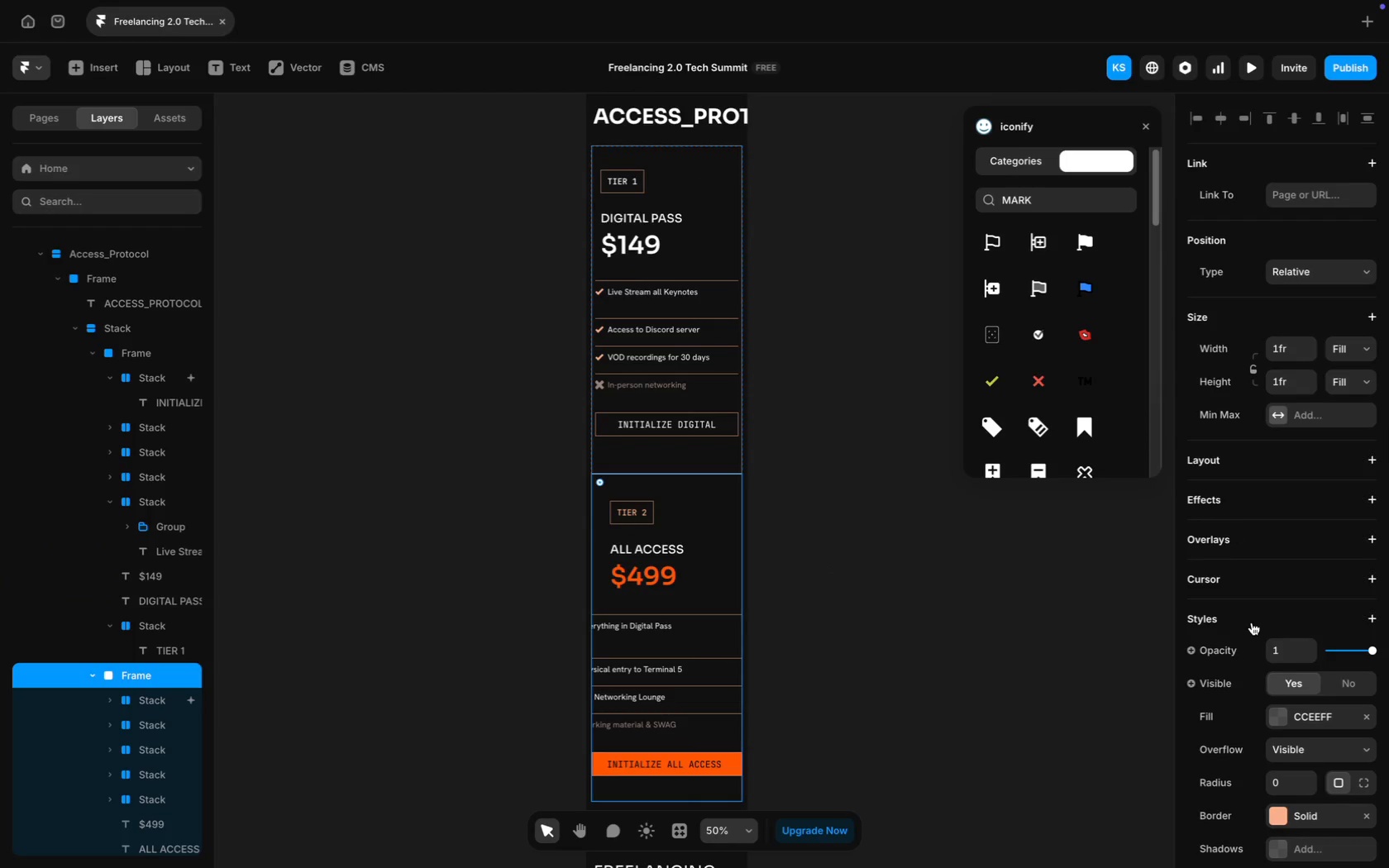 
scroll: coordinate [1252, 622], scroll_direction: down, amount: 19.0
 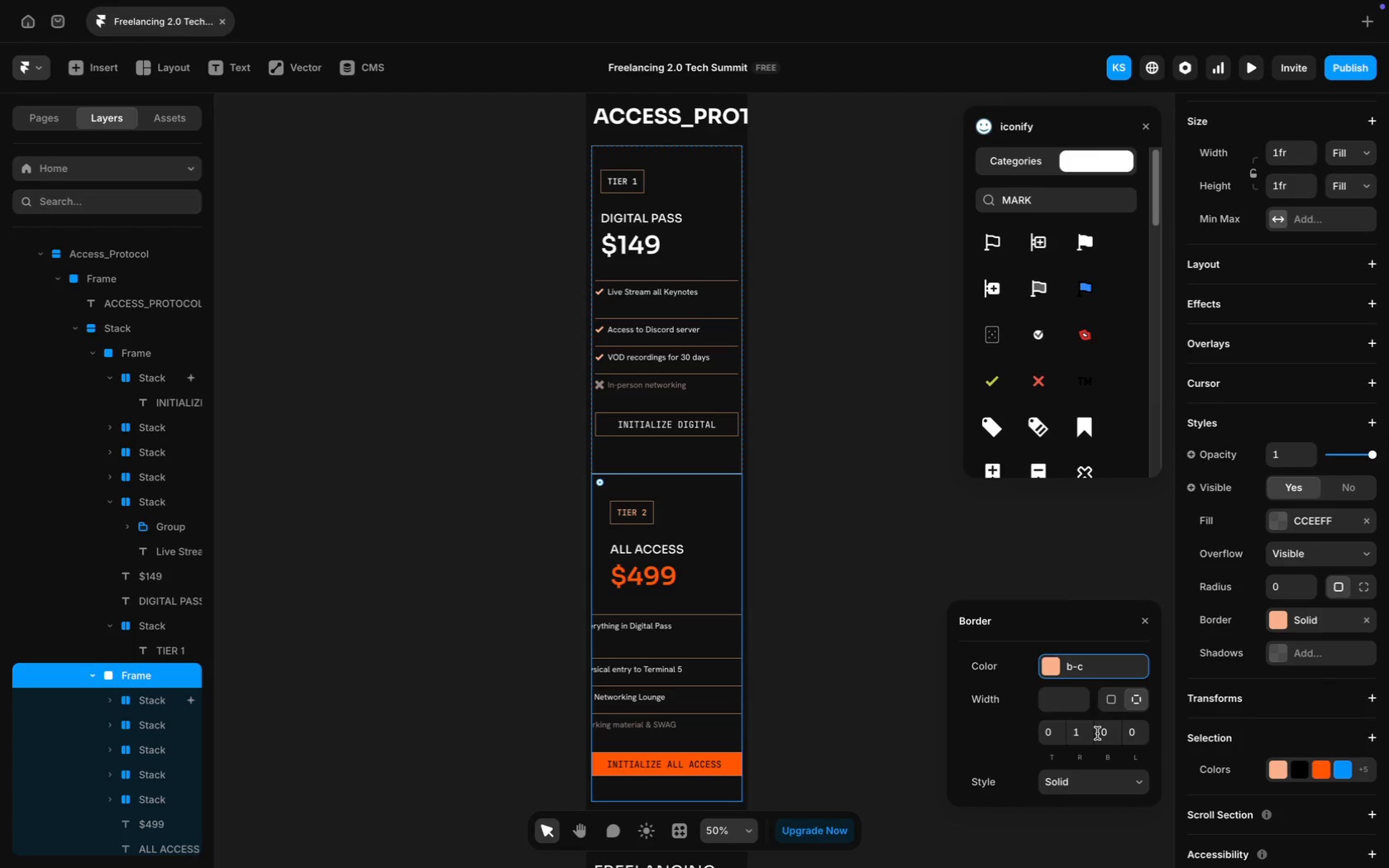 
left_click([1134, 735])
 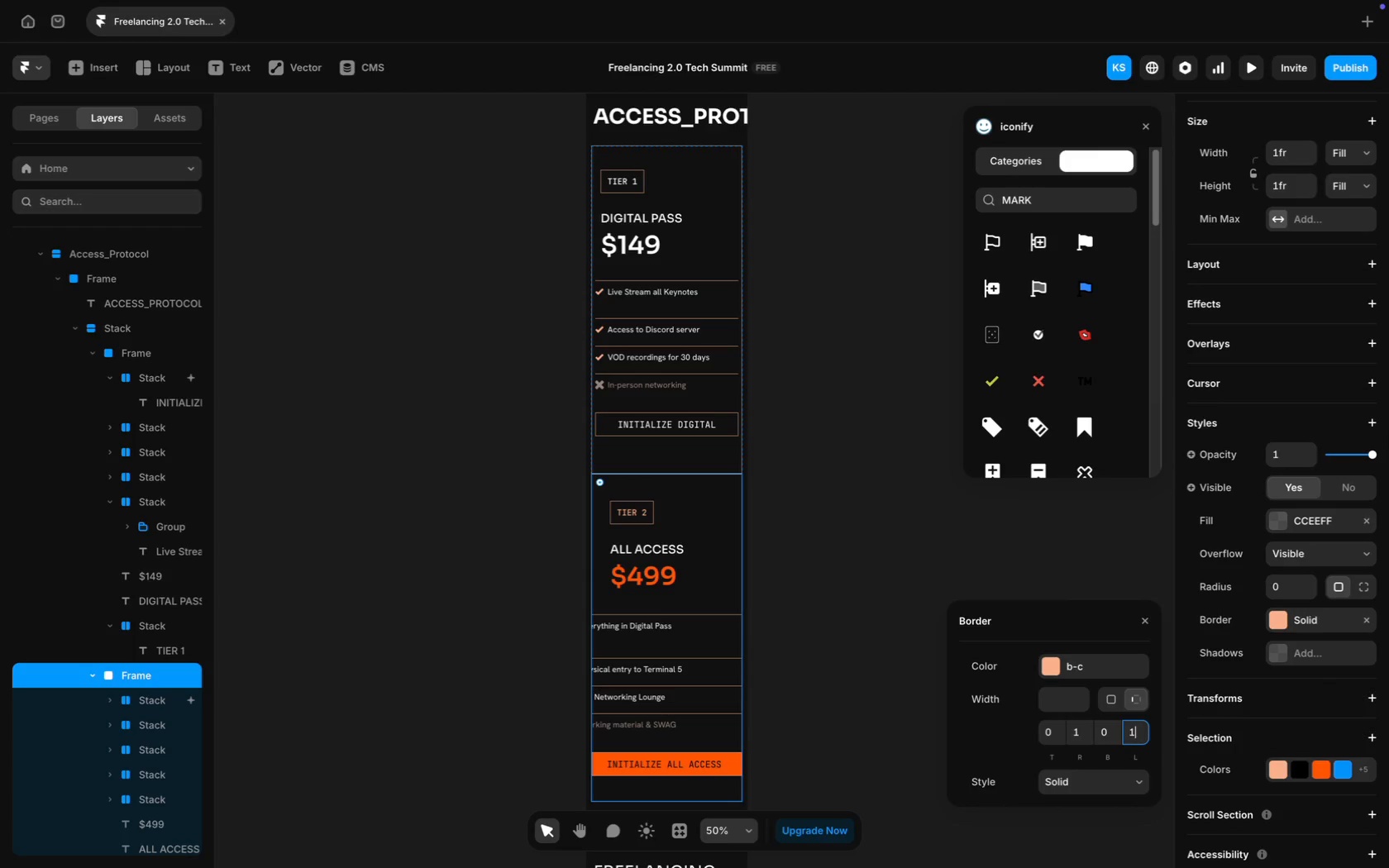 
key(1)
 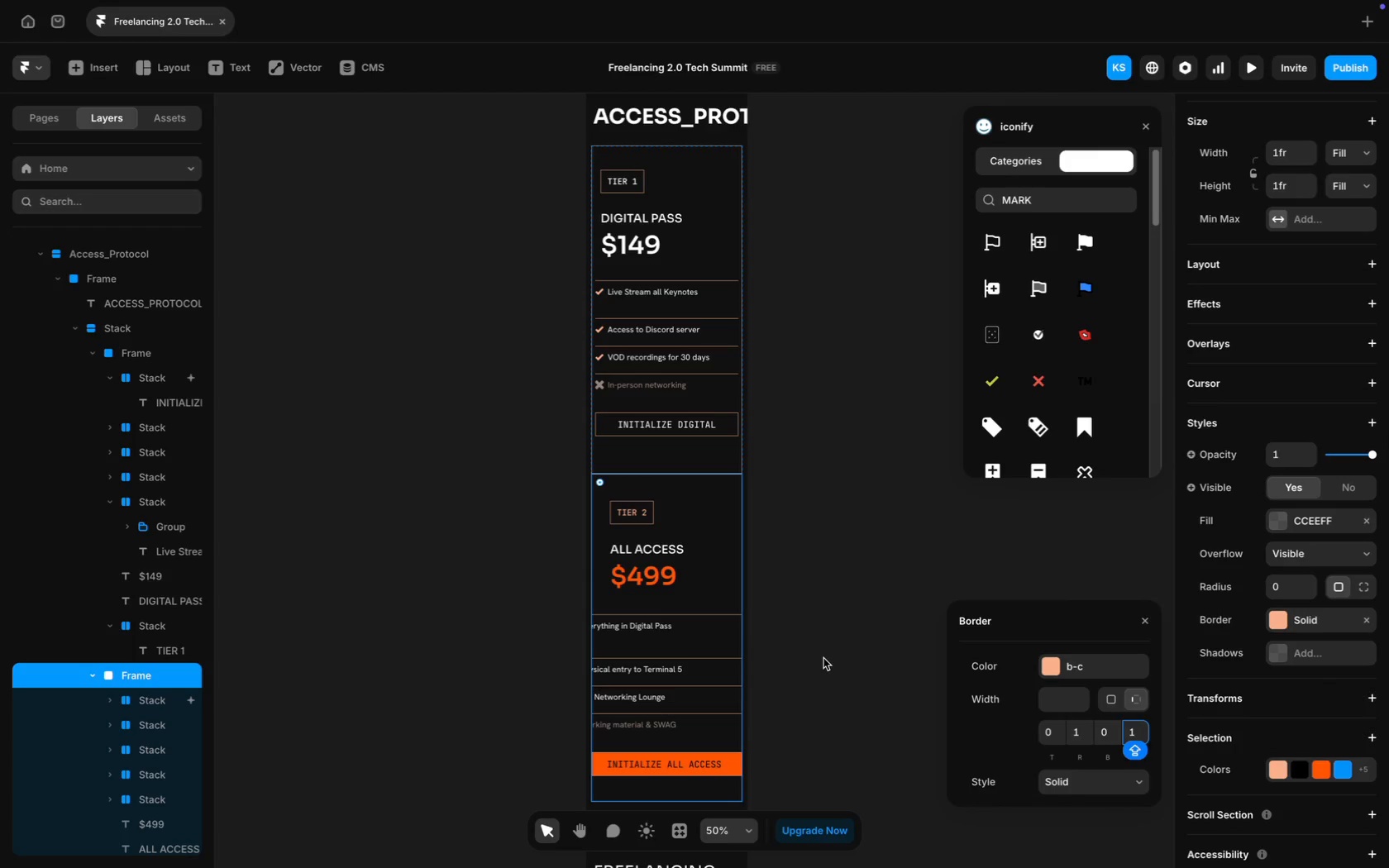 
left_click([823, 656])
 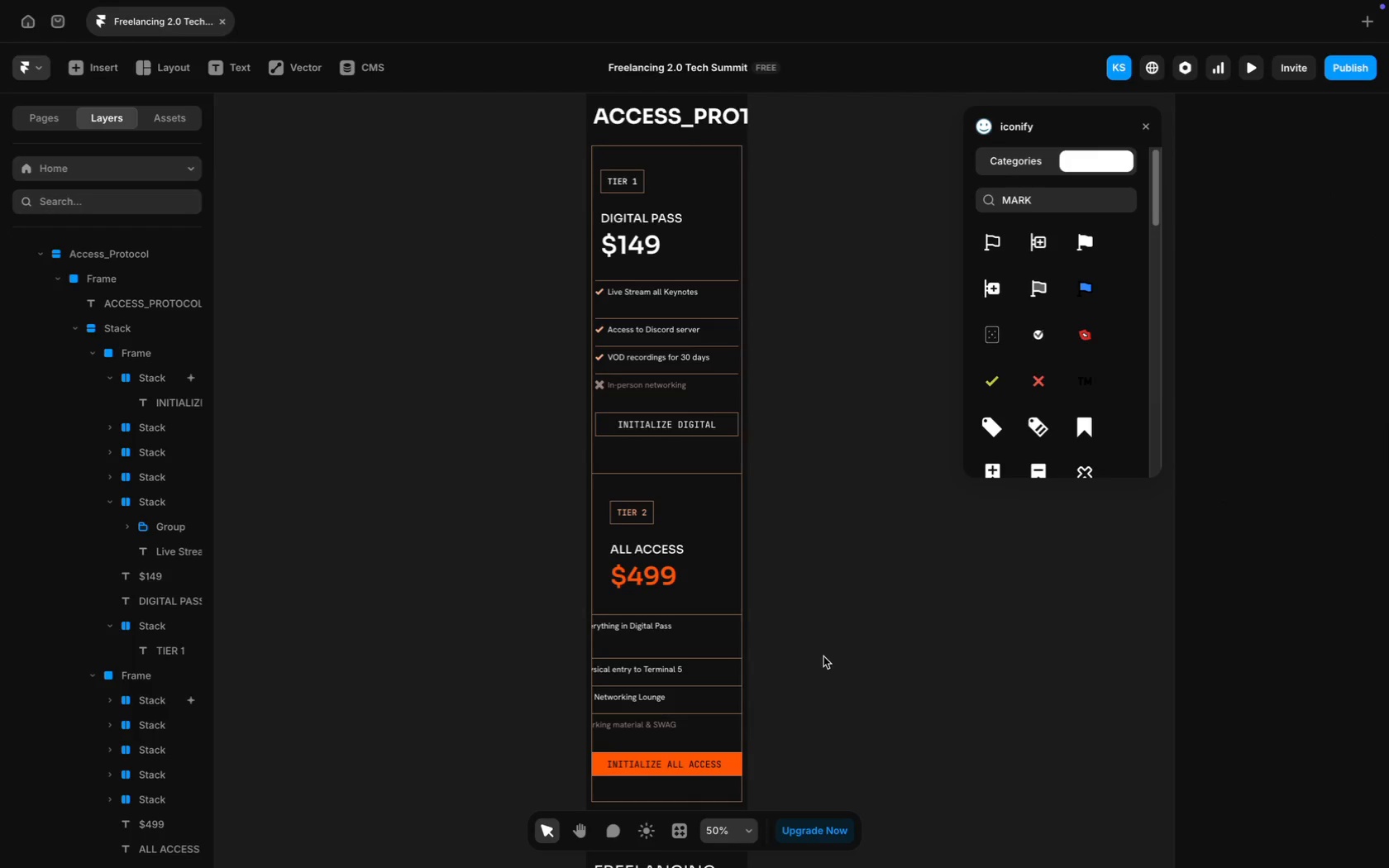 
scroll: coordinate [823, 656], scroll_direction: down, amount: 22.0
 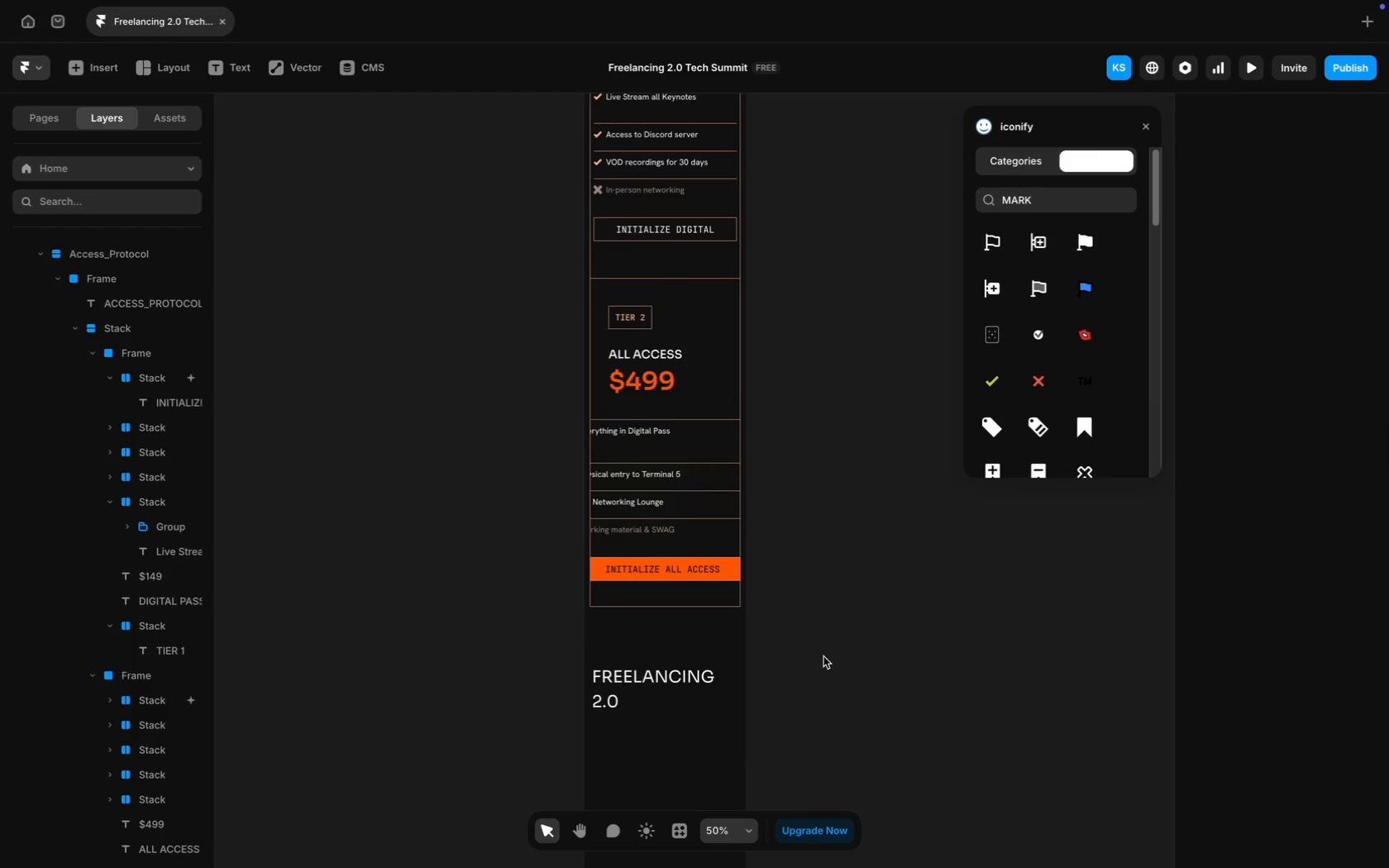 
scroll: coordinate [823, 656], scroll_direction: up, amount: 28.0
 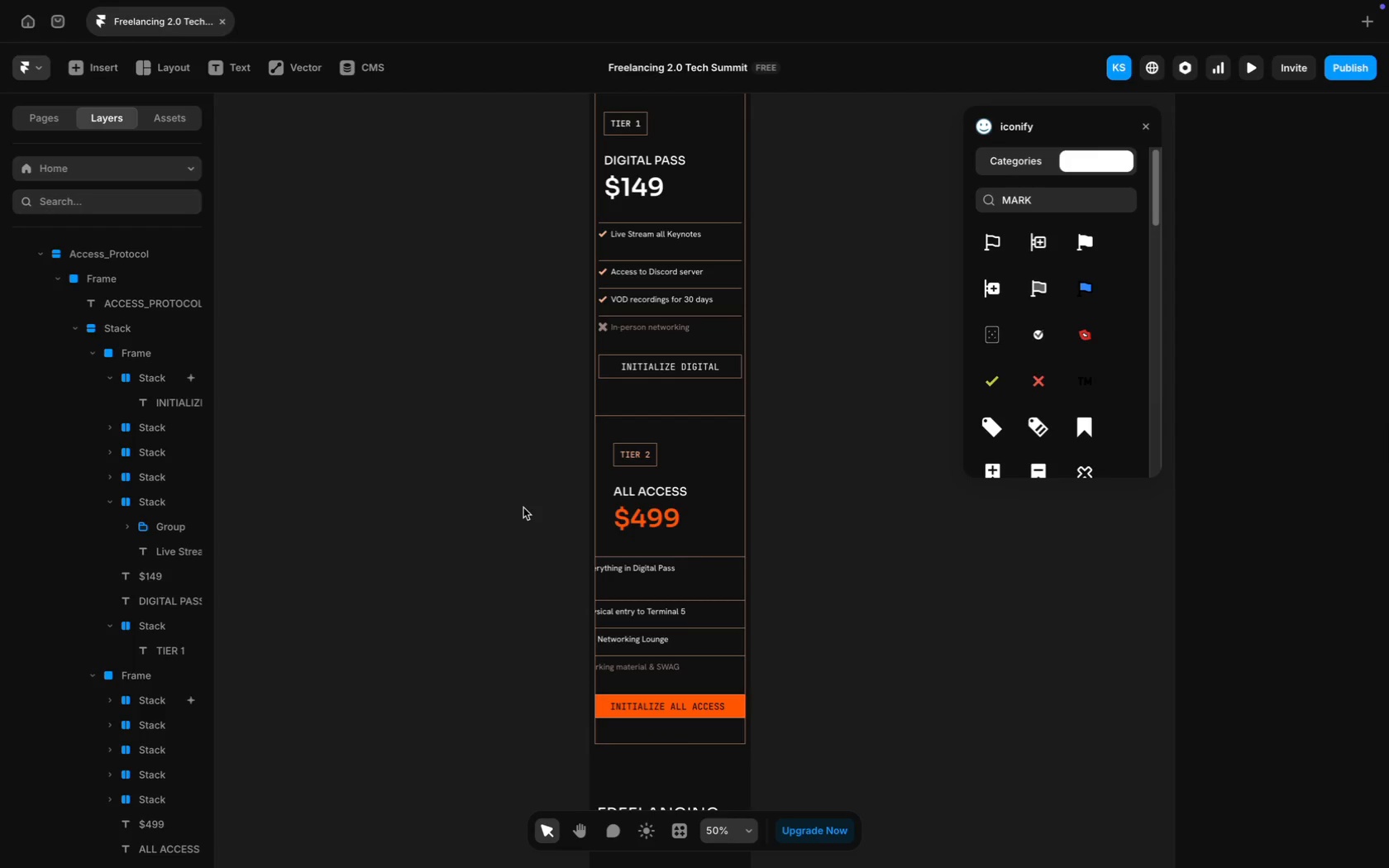 
left_click([656, 495])
 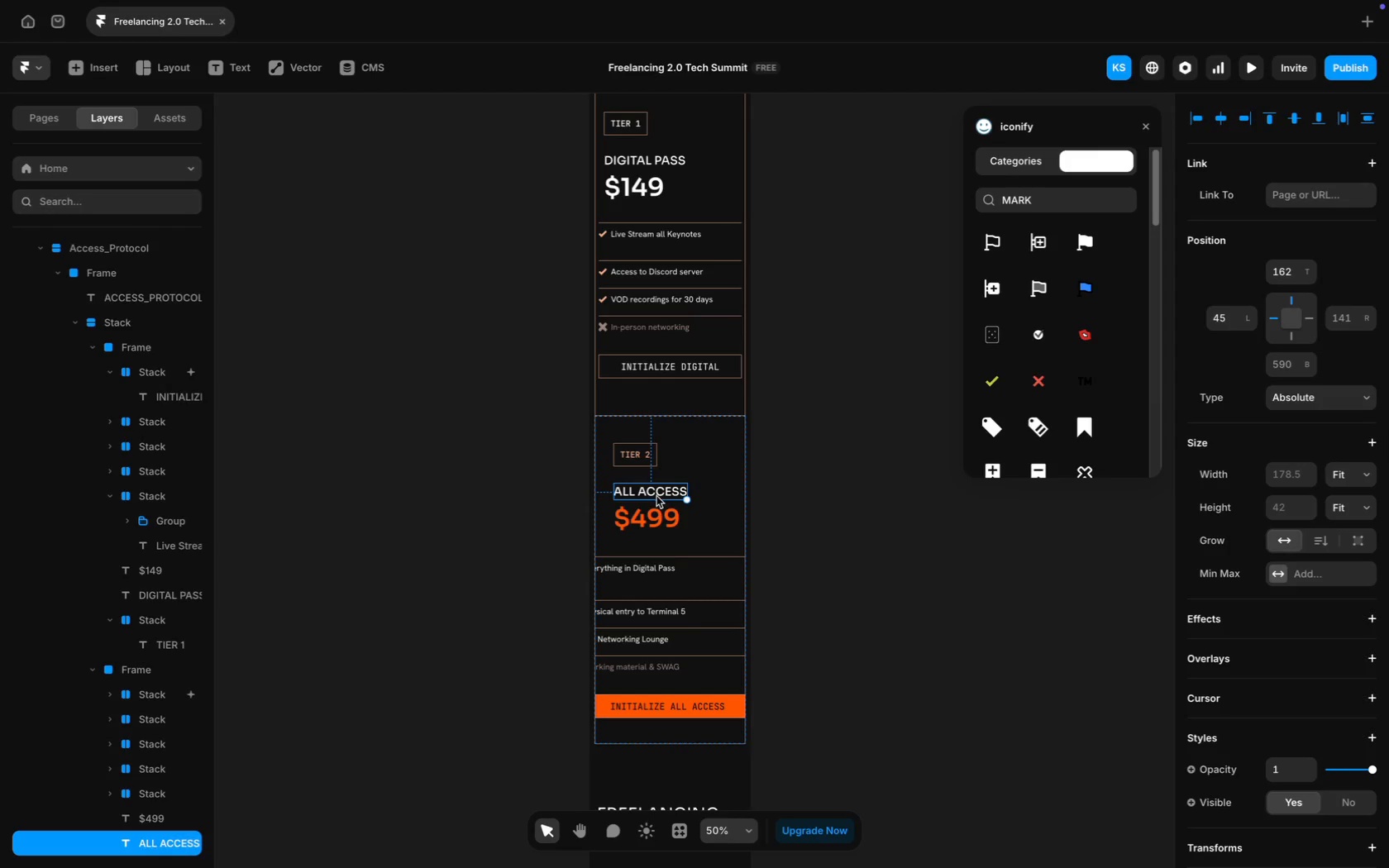 
hold_key(key=ShiftLeft, duration=1.43)
left_click([656, 513])
 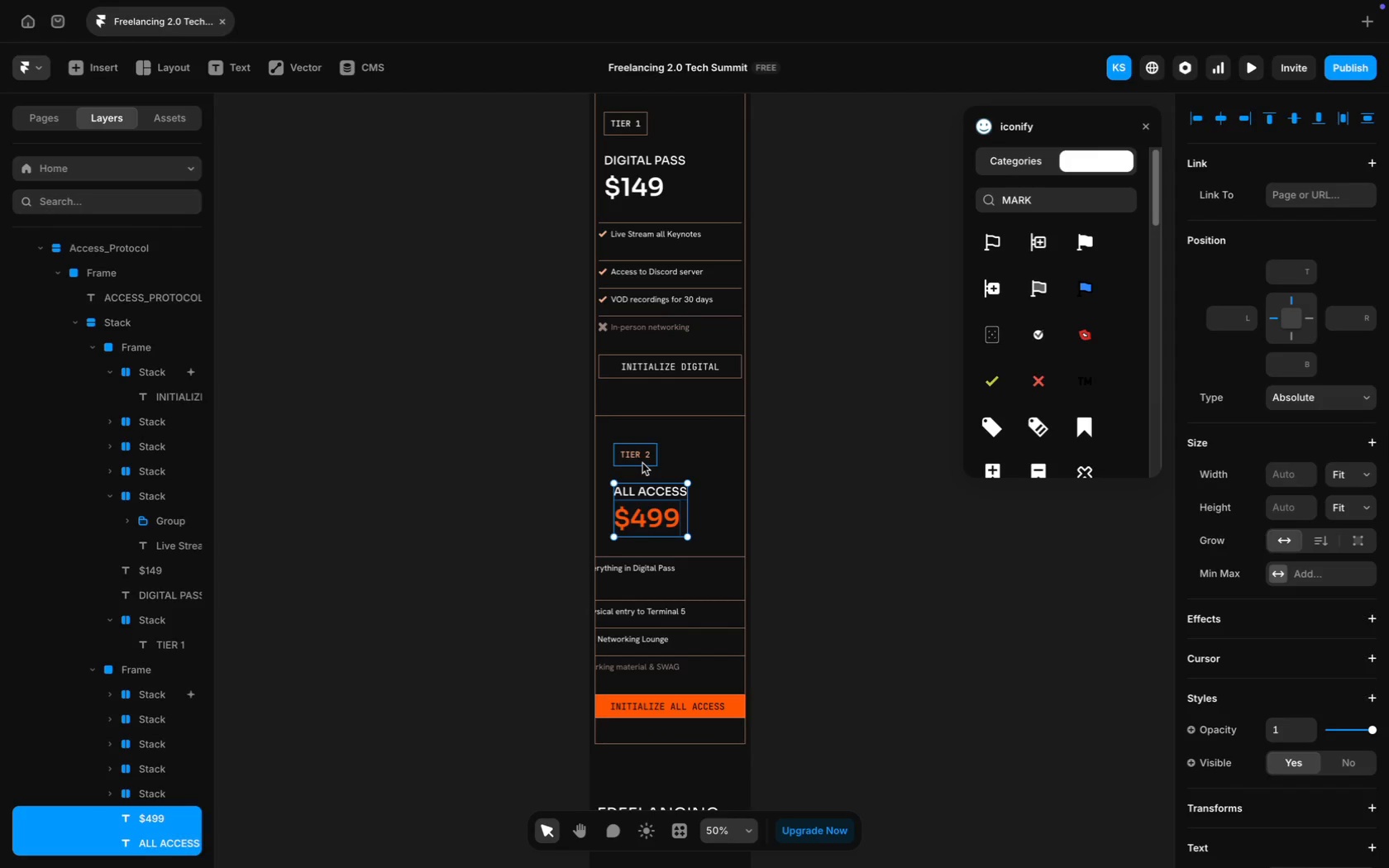 
left_click([642, 463])
 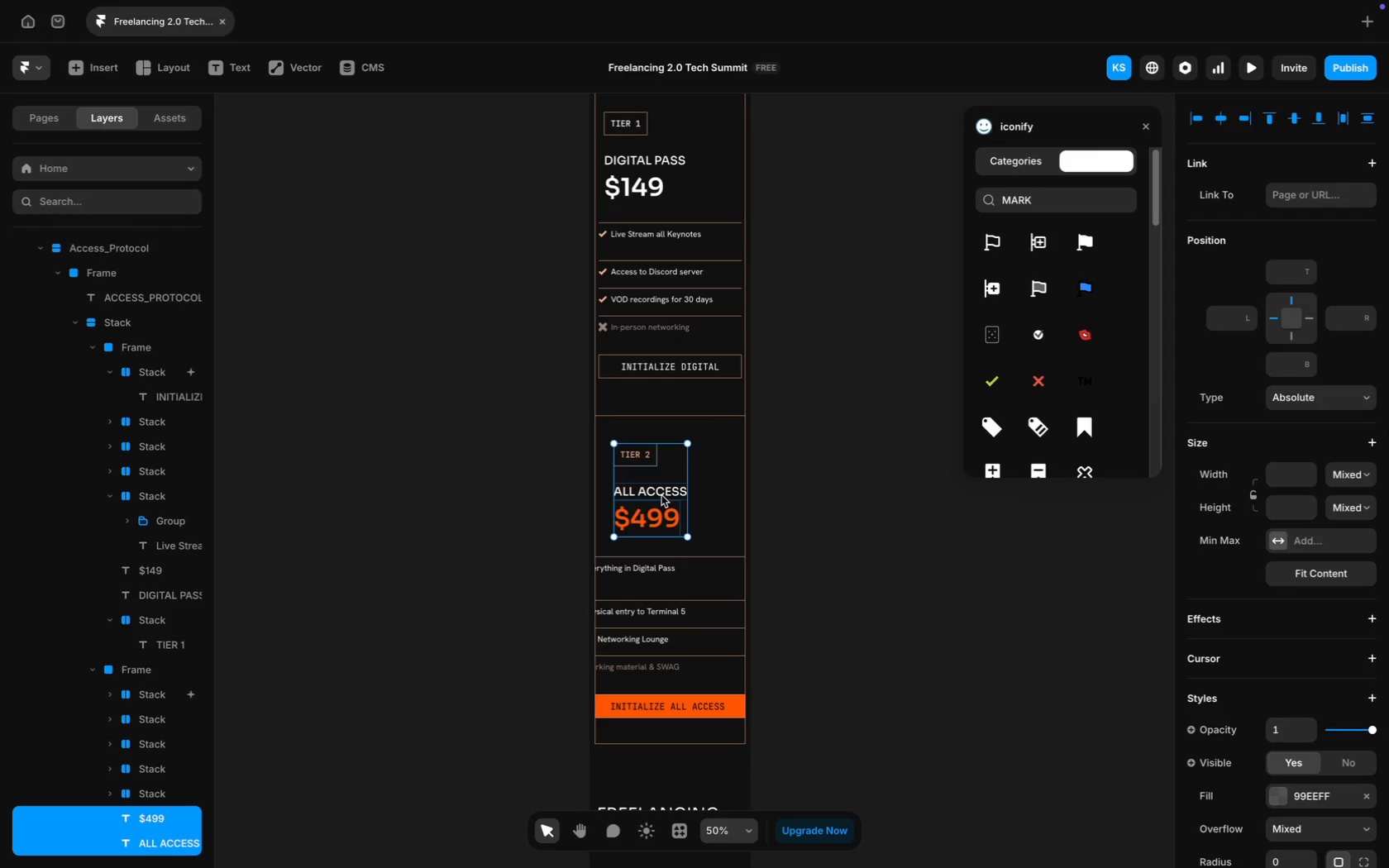 
left_click_drag(start_coordinate=[662, 494], to_coordinate=[656, 496])
 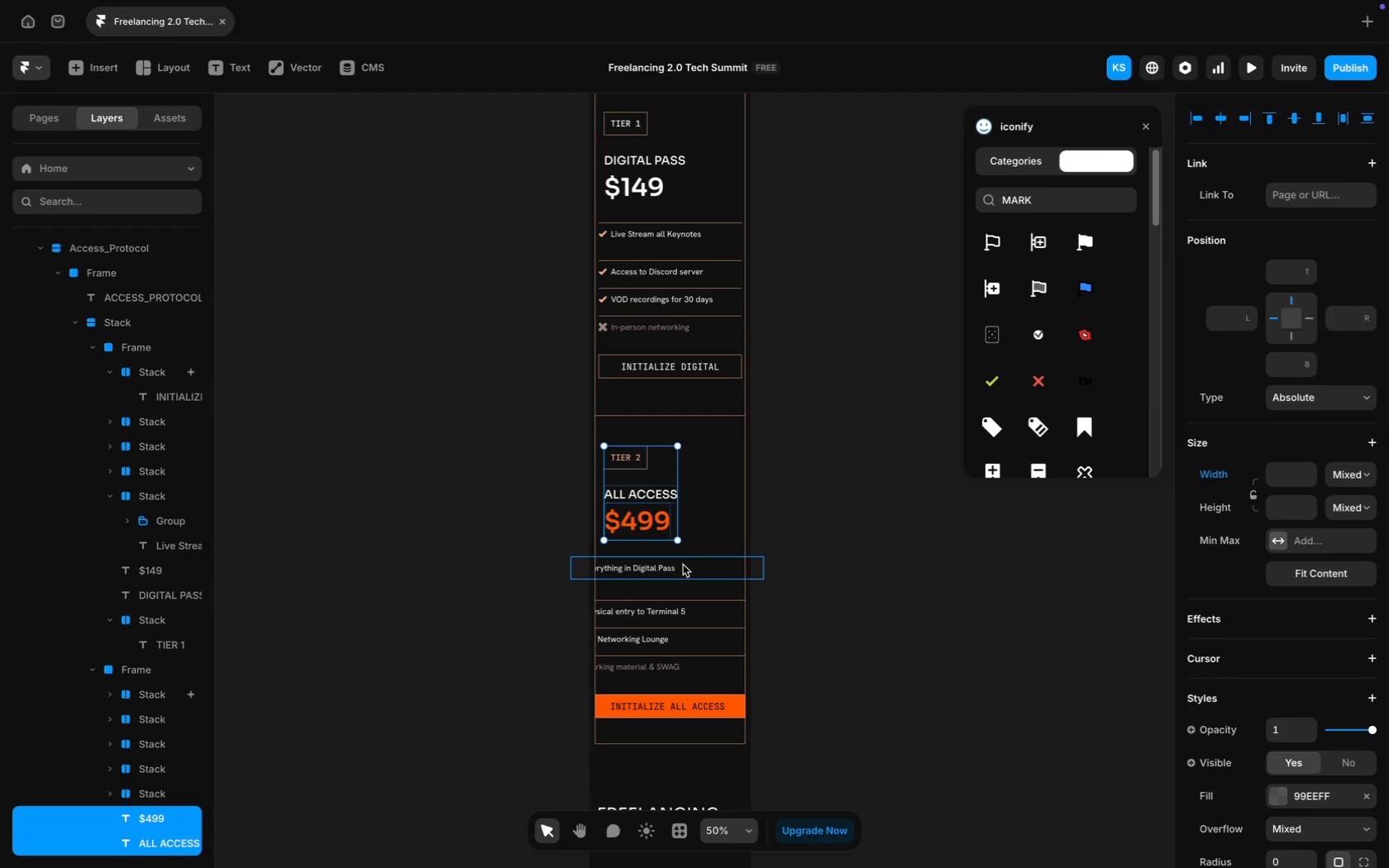 
left_click([699, 570])
 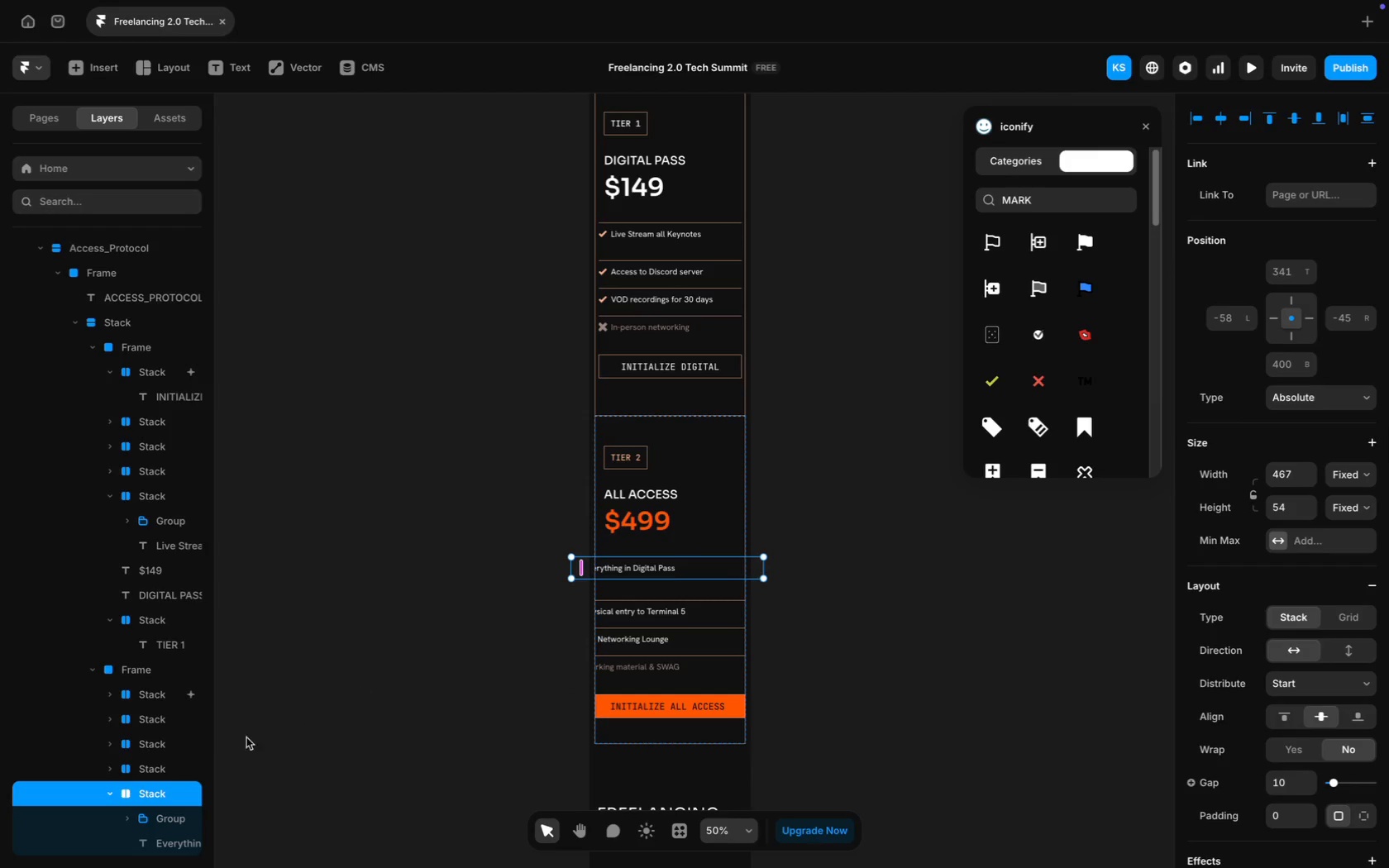 
hold_key(key=ShiftLeft, duration=2.8)
left_click([146, 727])
 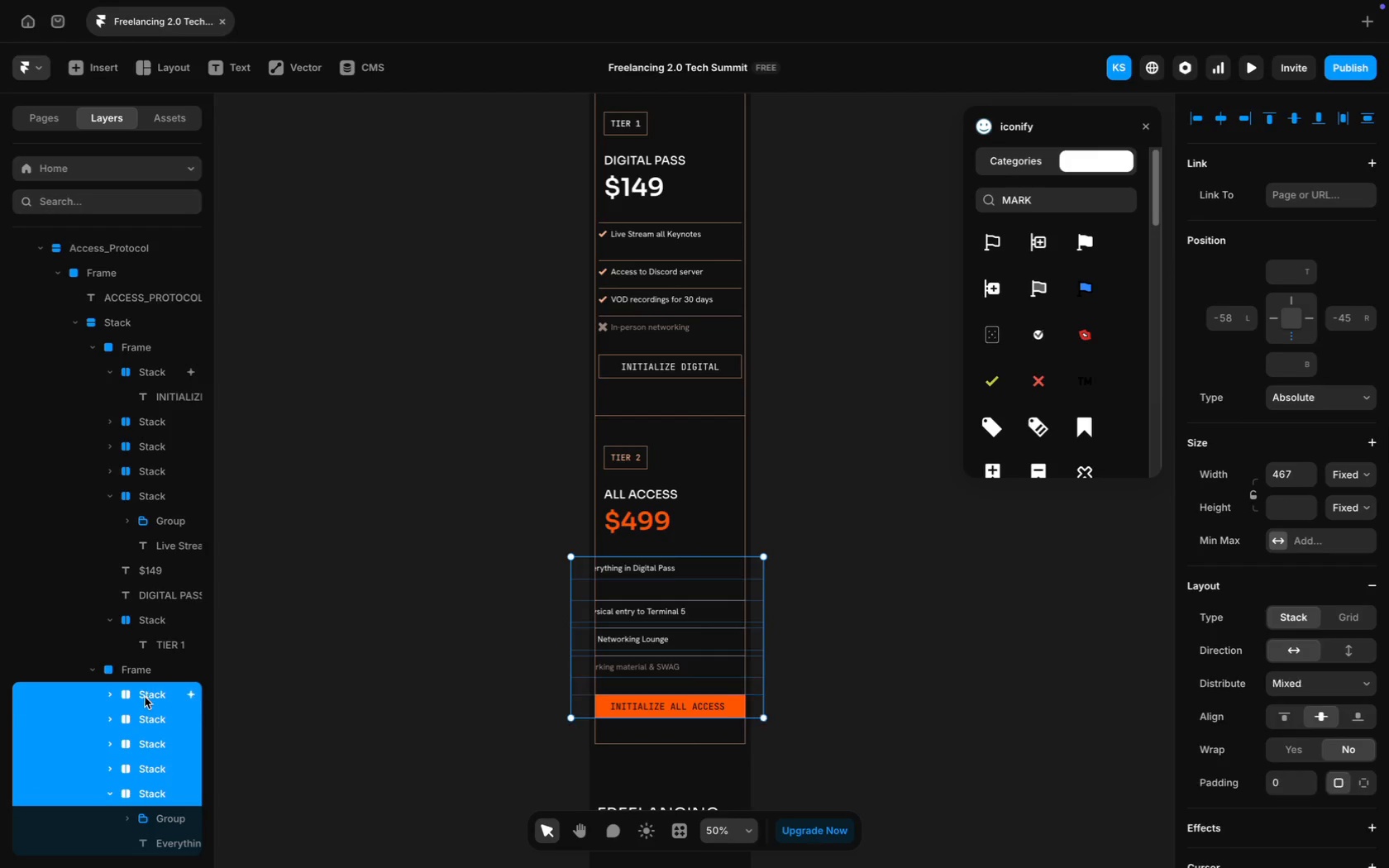 
left_click([145, 697])
 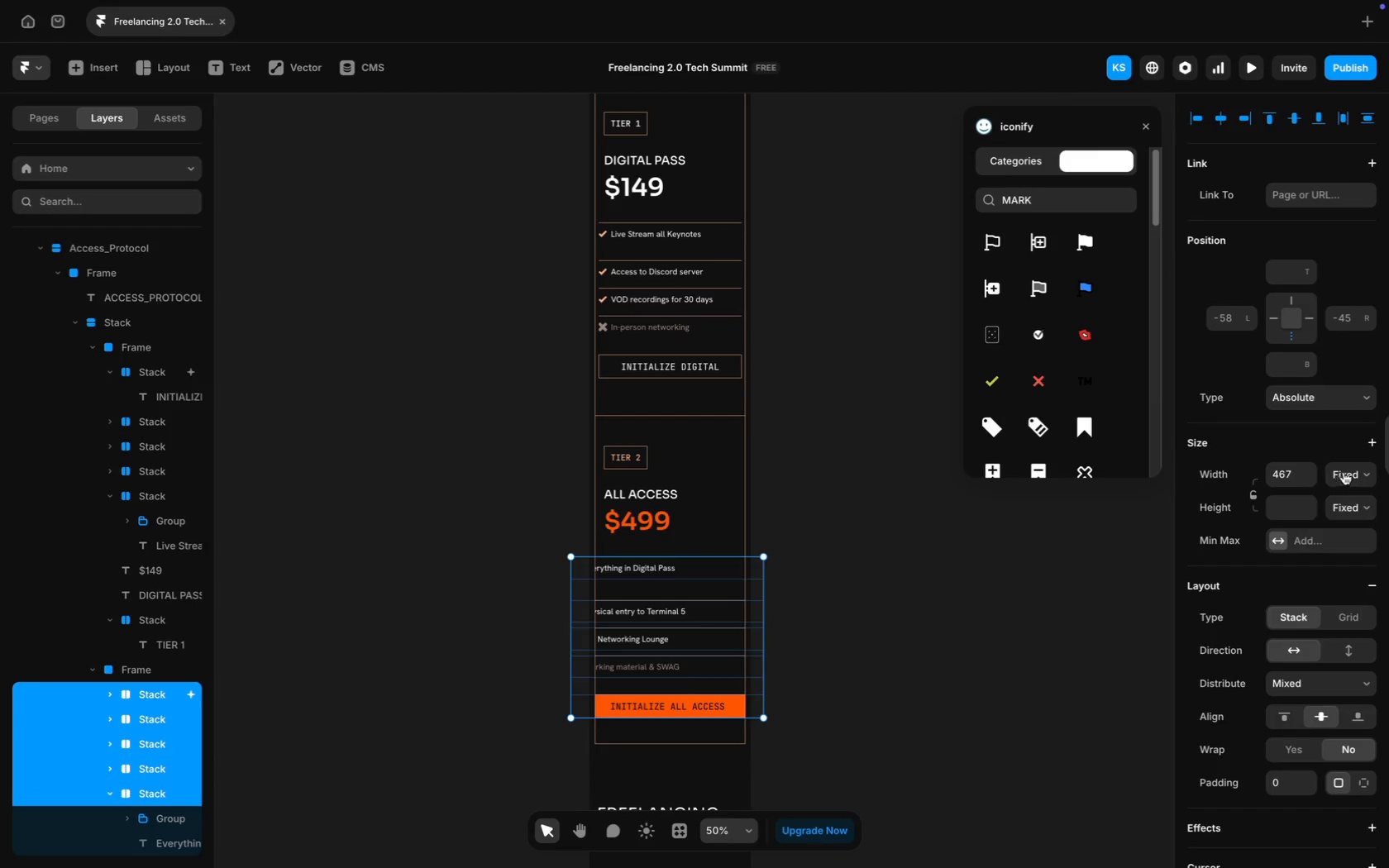 
left_click([1327, 495])
 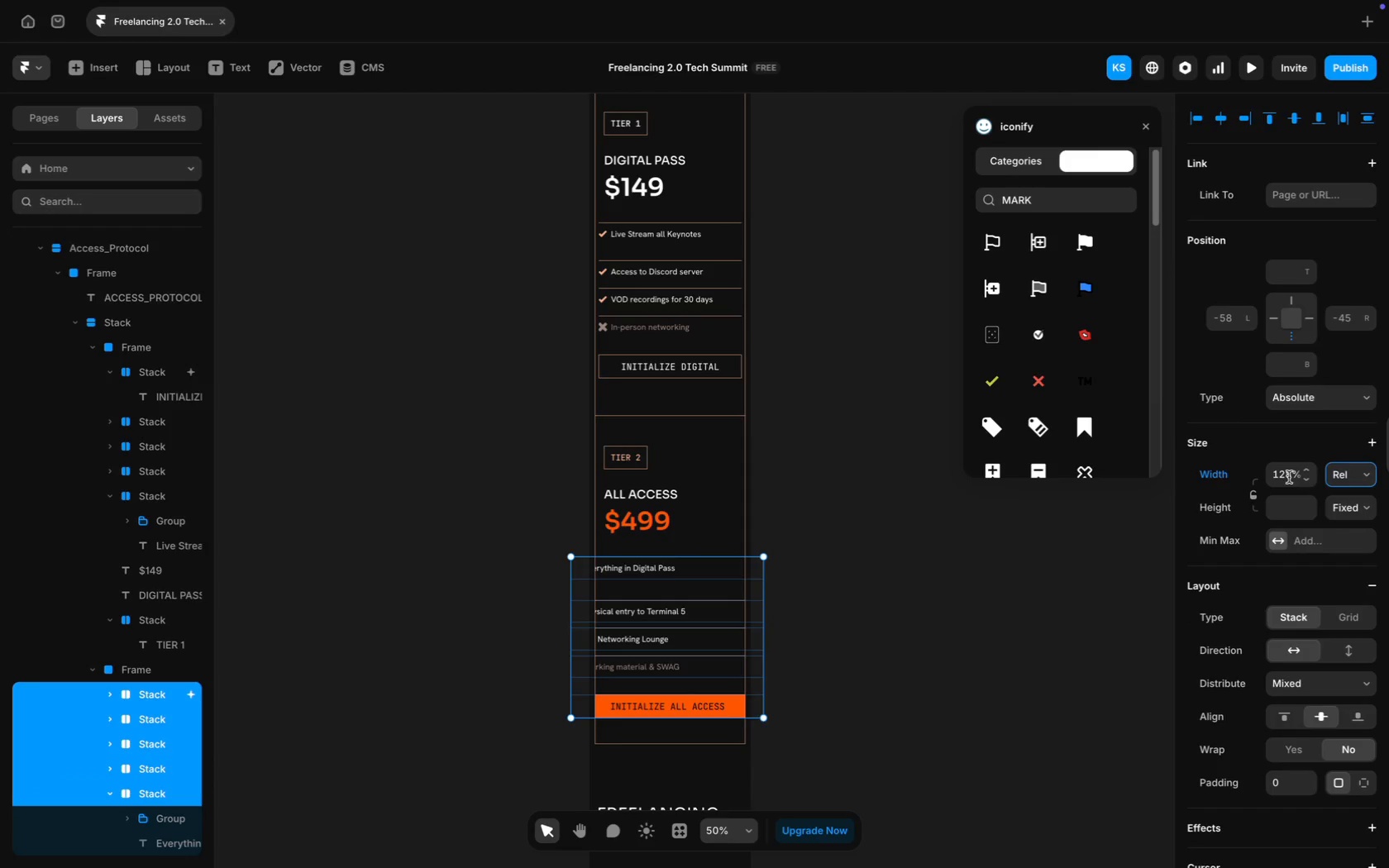 
left_click([1282, 476])
 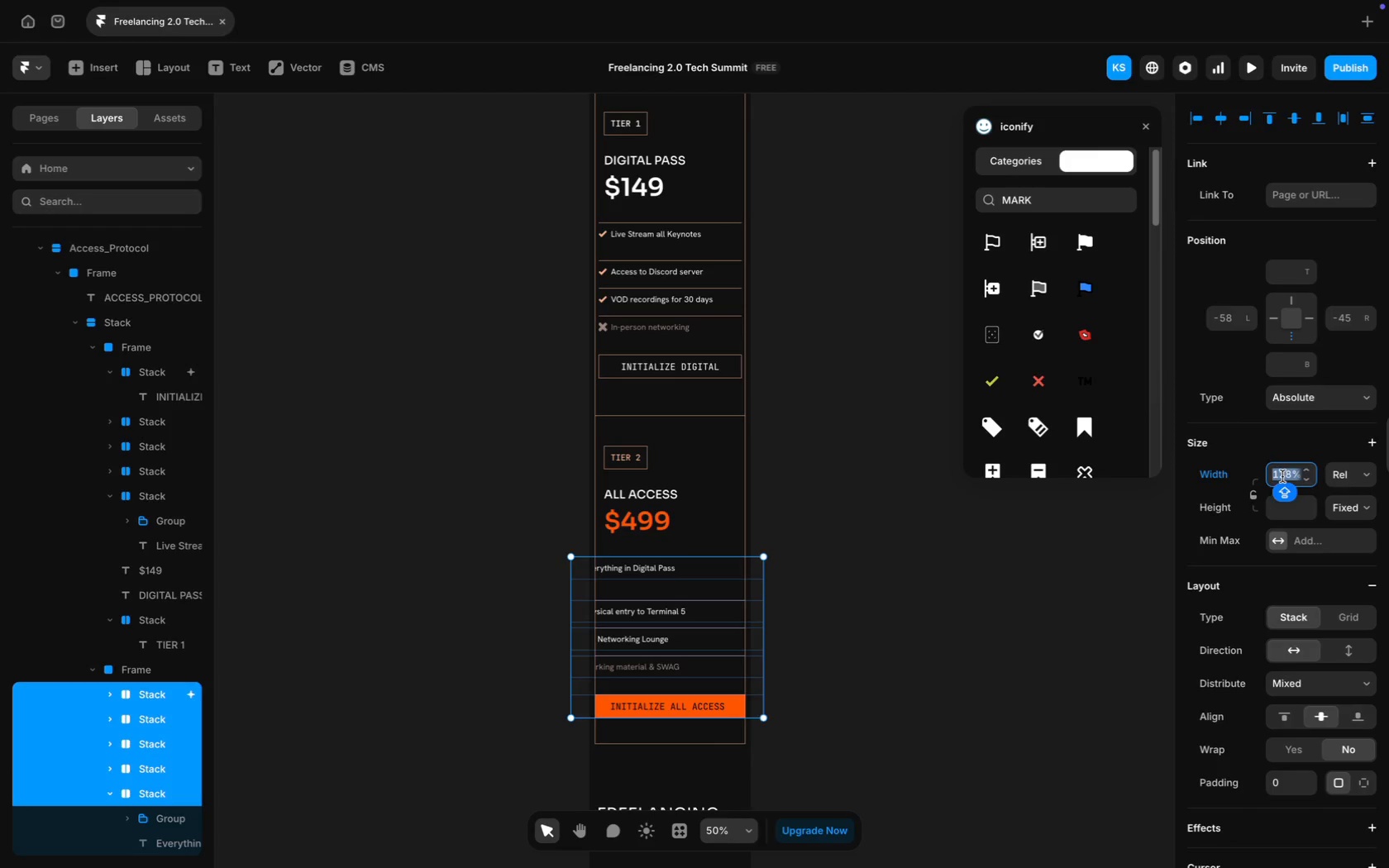 
type(95%)
 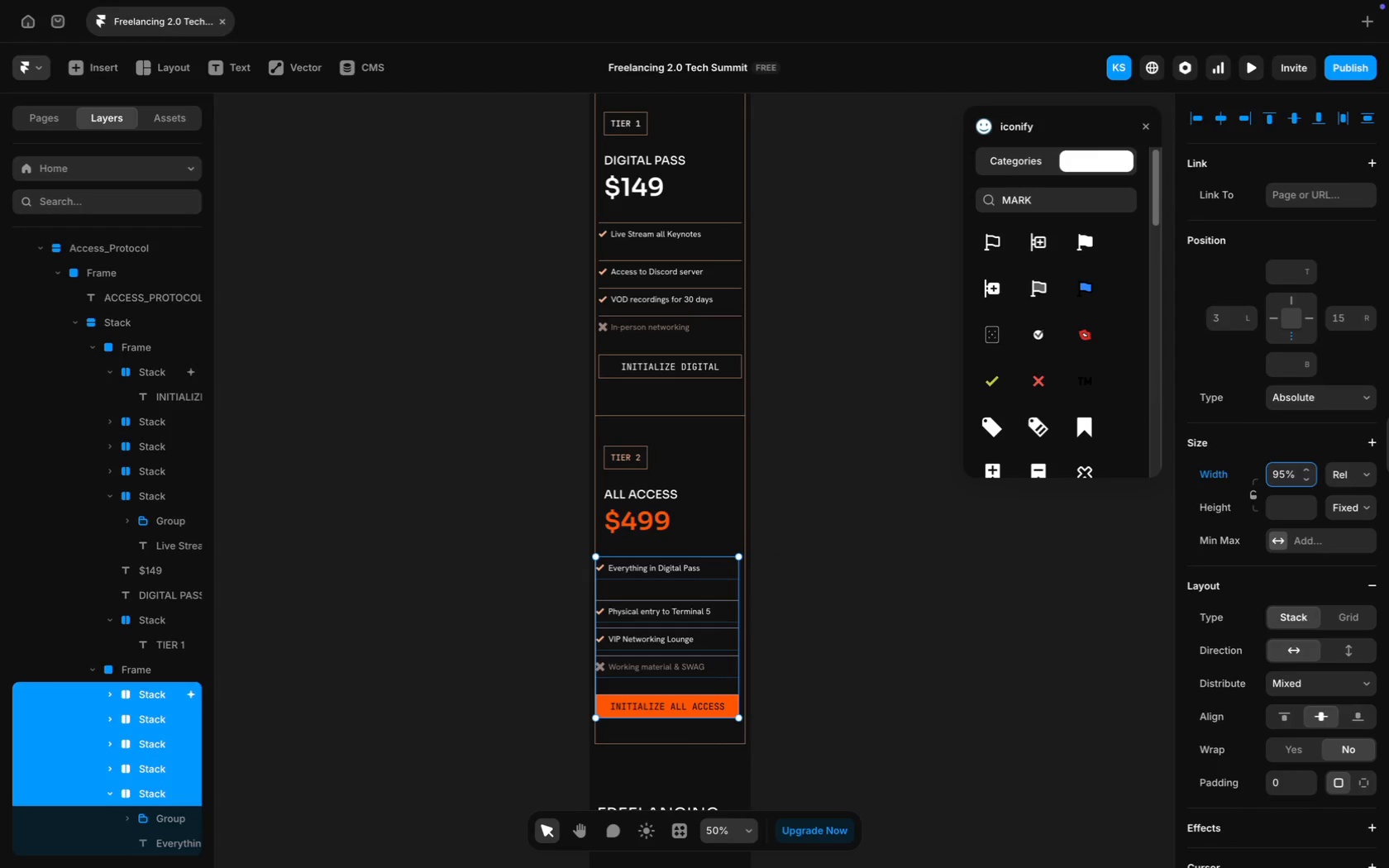 
 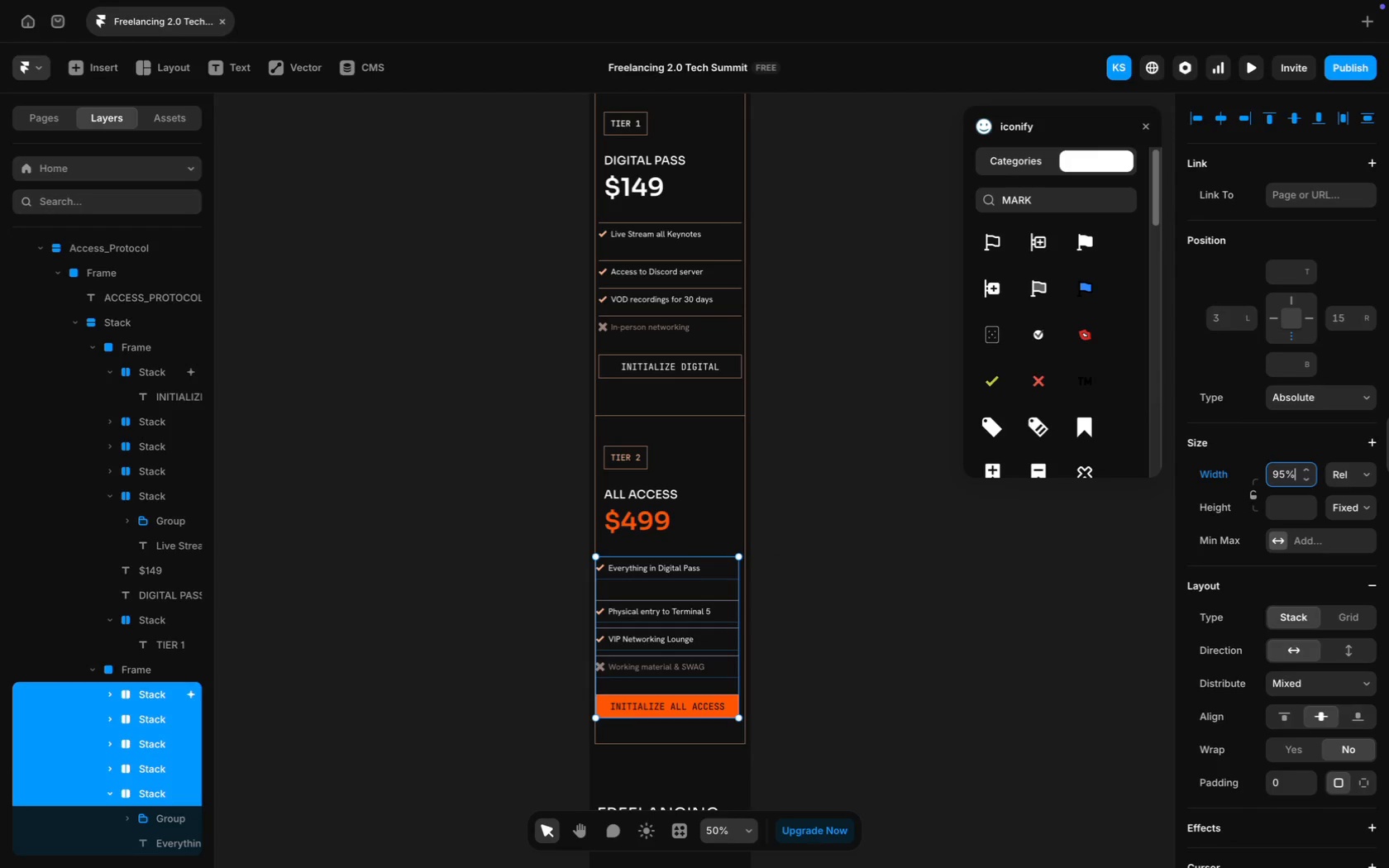 
key(Enter)
 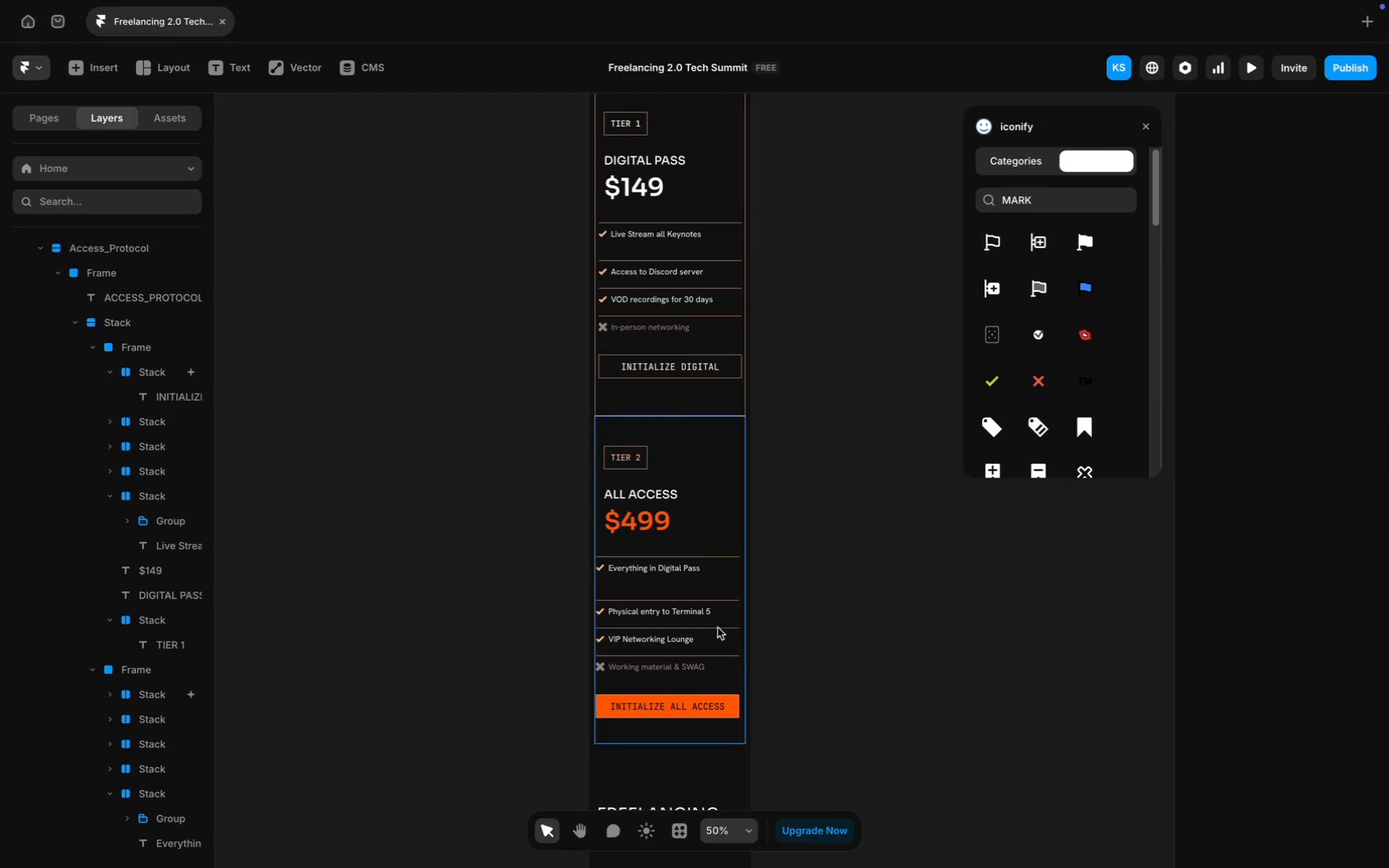 
scroll: coordinate [805, 724], scroll_direction: down, amount: 37.0
 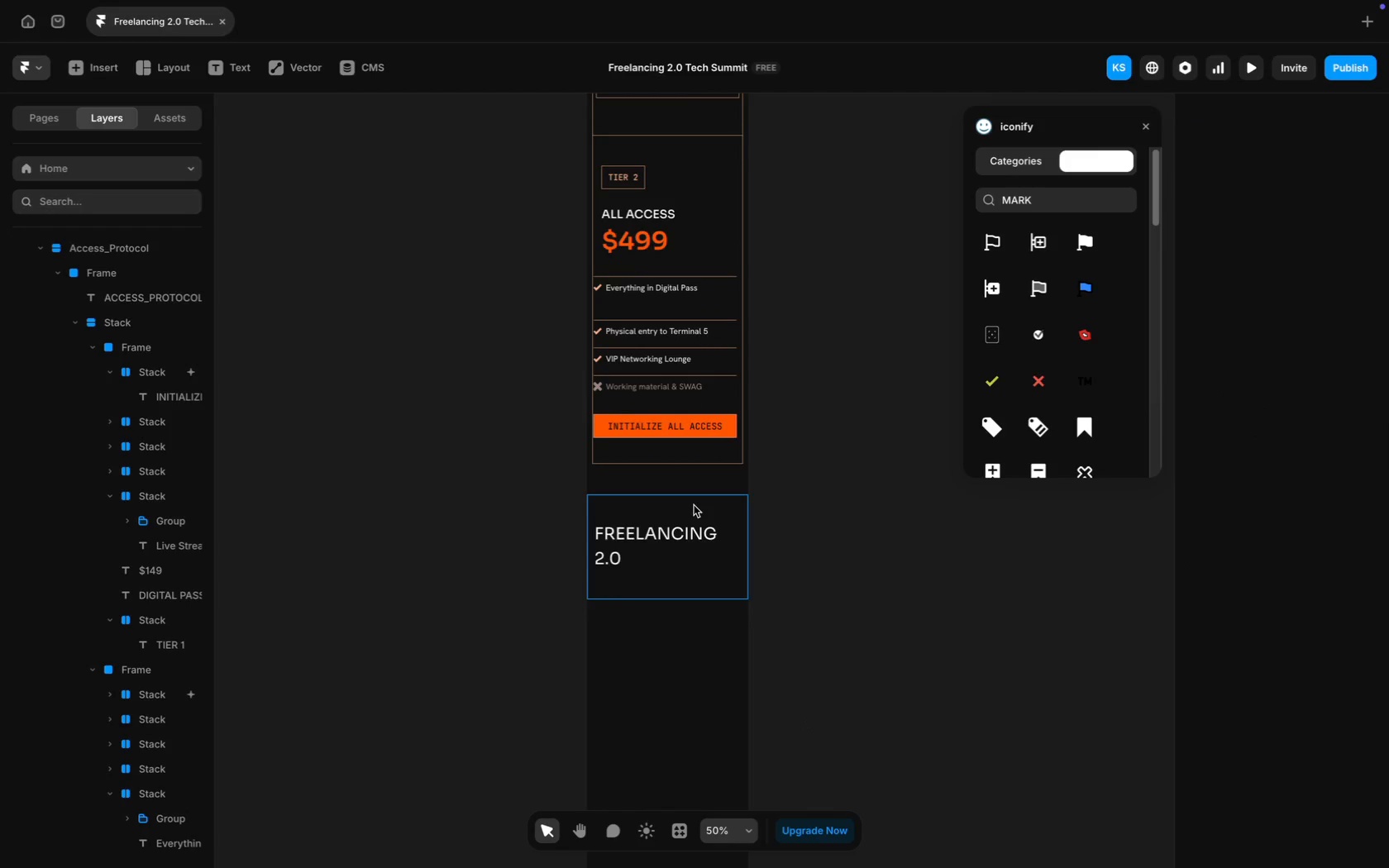 
scroll: coordinate [694, 505], scroll_direction: up, amount: 244.0
 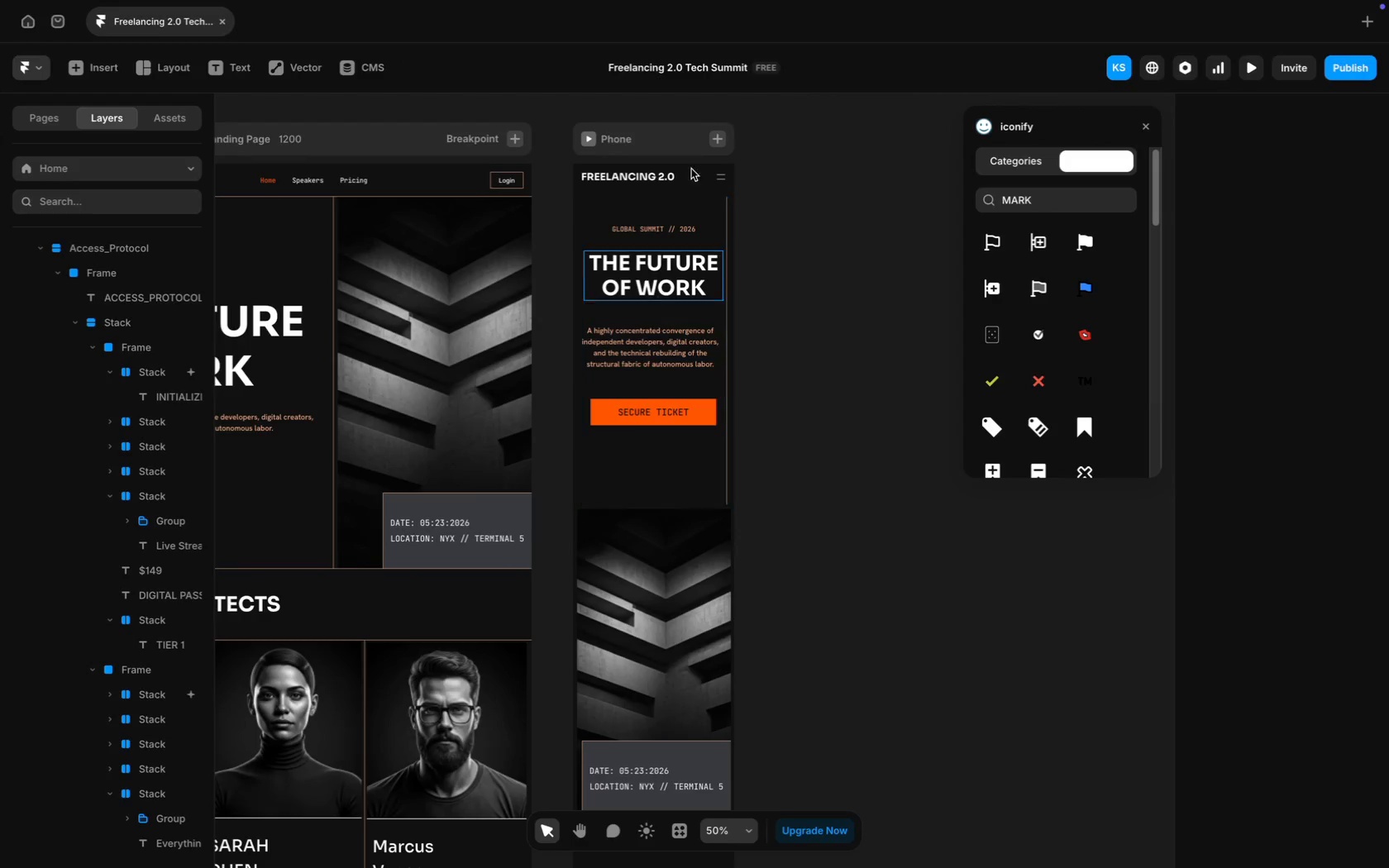 
left_click([683, 135])
 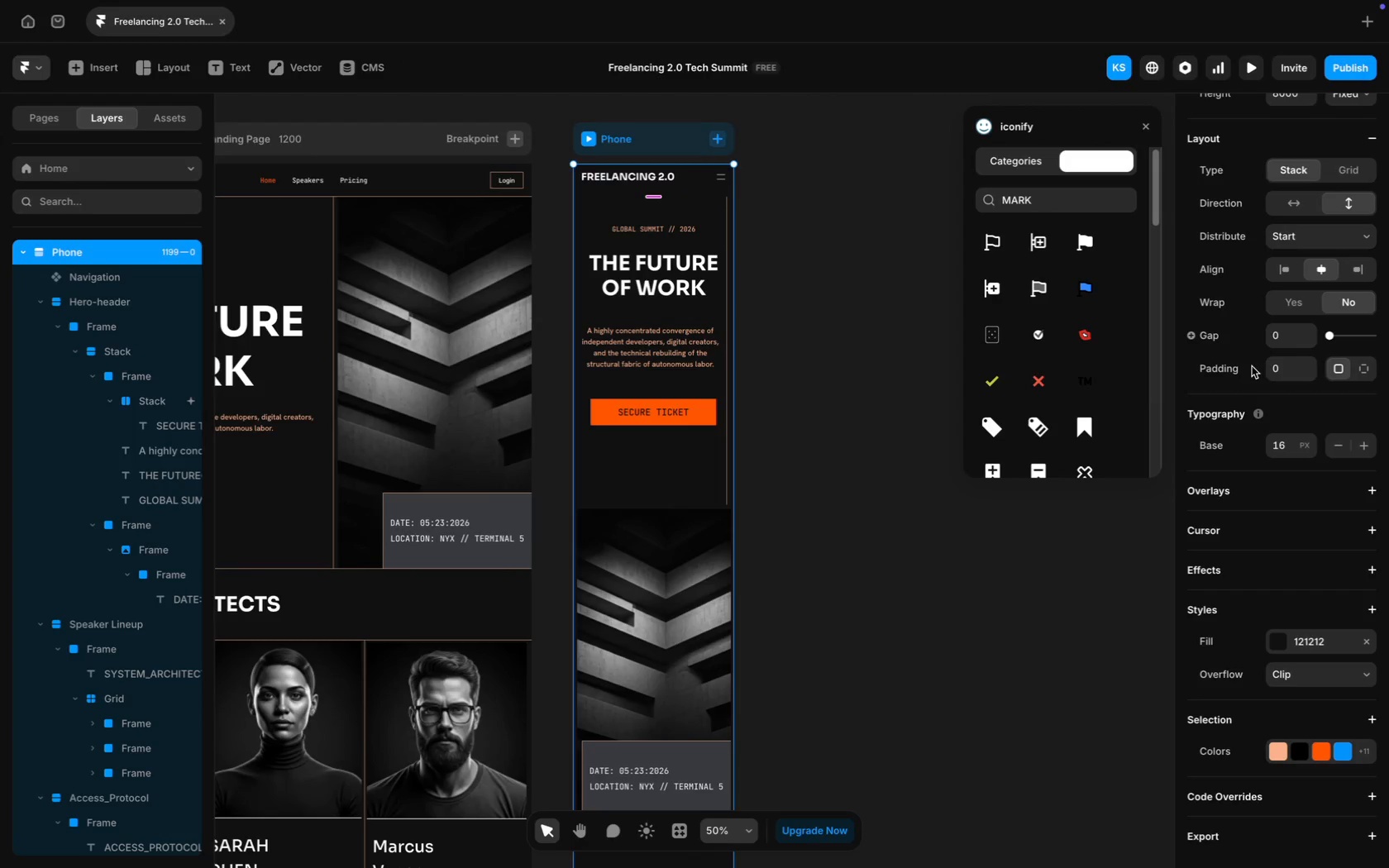 
left_click([1286, 282])
 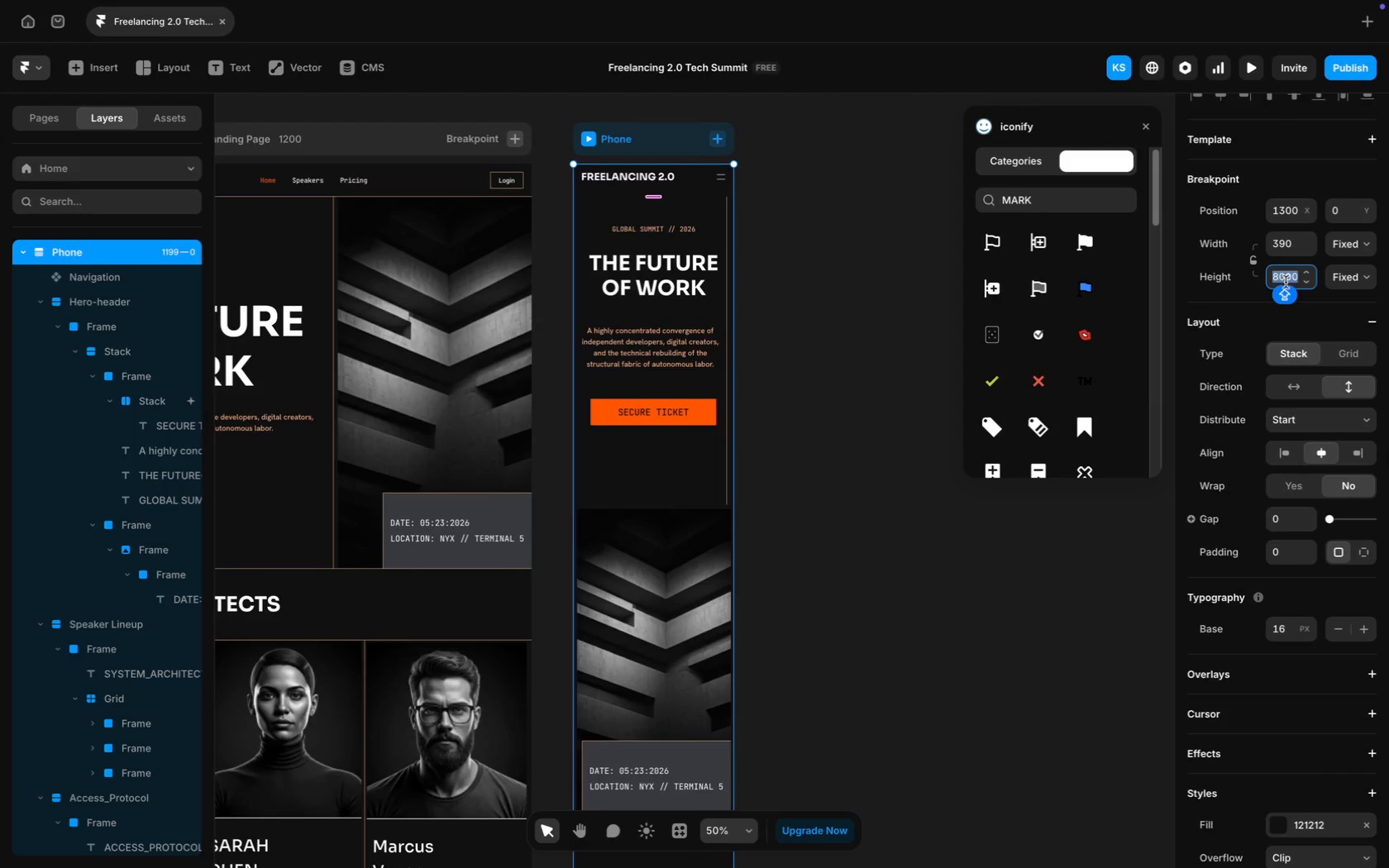 
scroll: coordinate [1274, 407], scroll_direction: up, amount: 39.0
 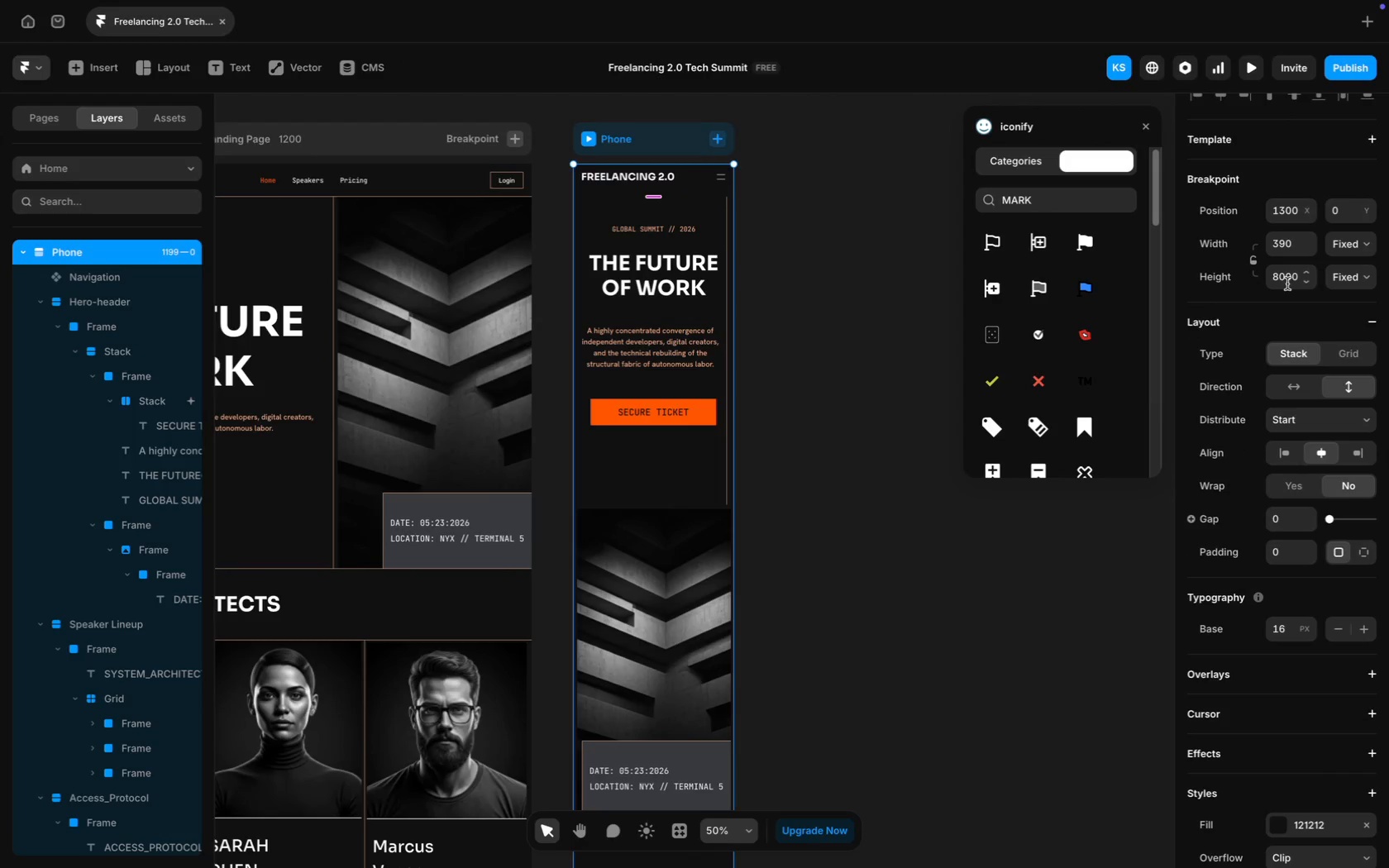 
type(7000)
 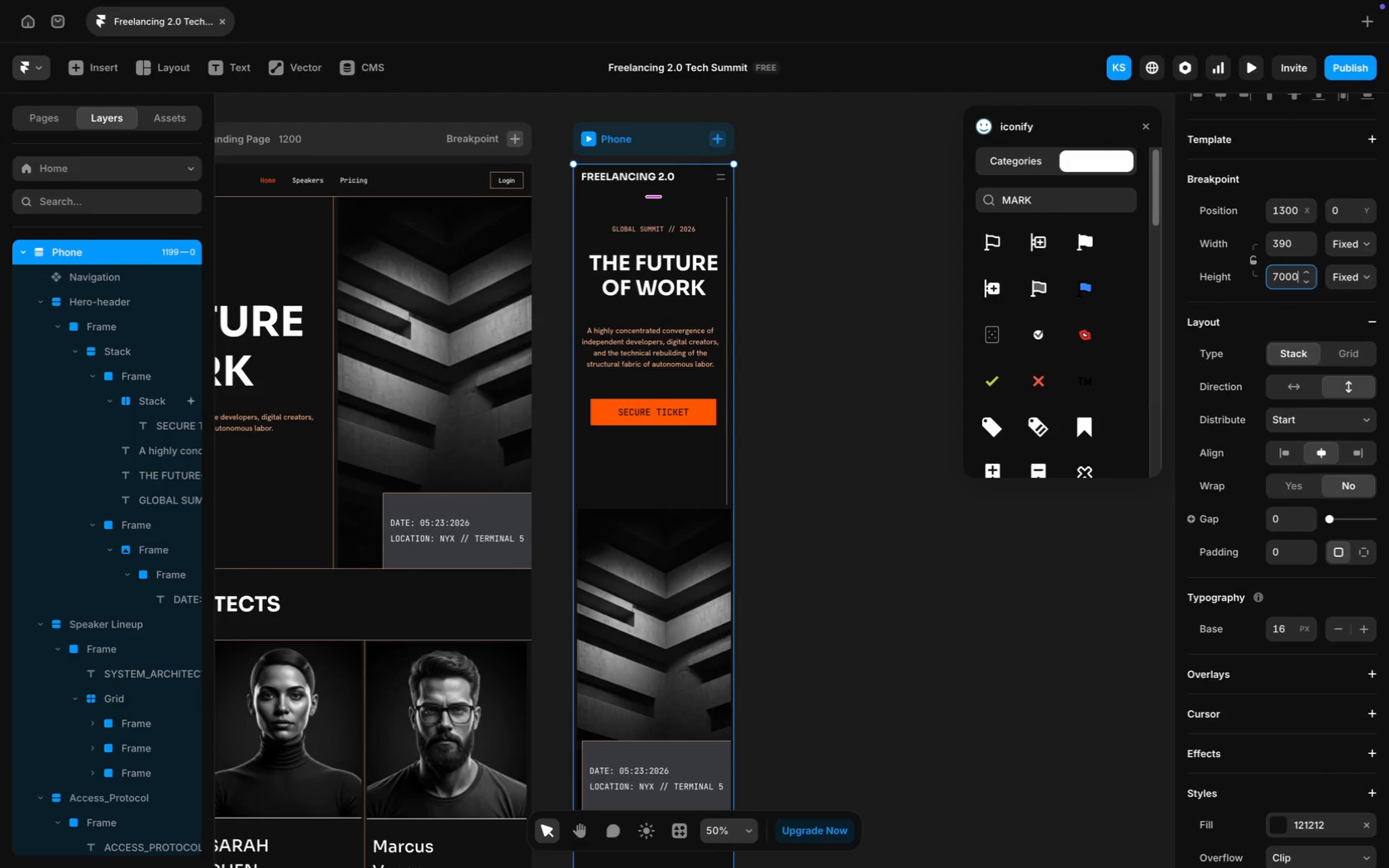 
key(Enter)
 